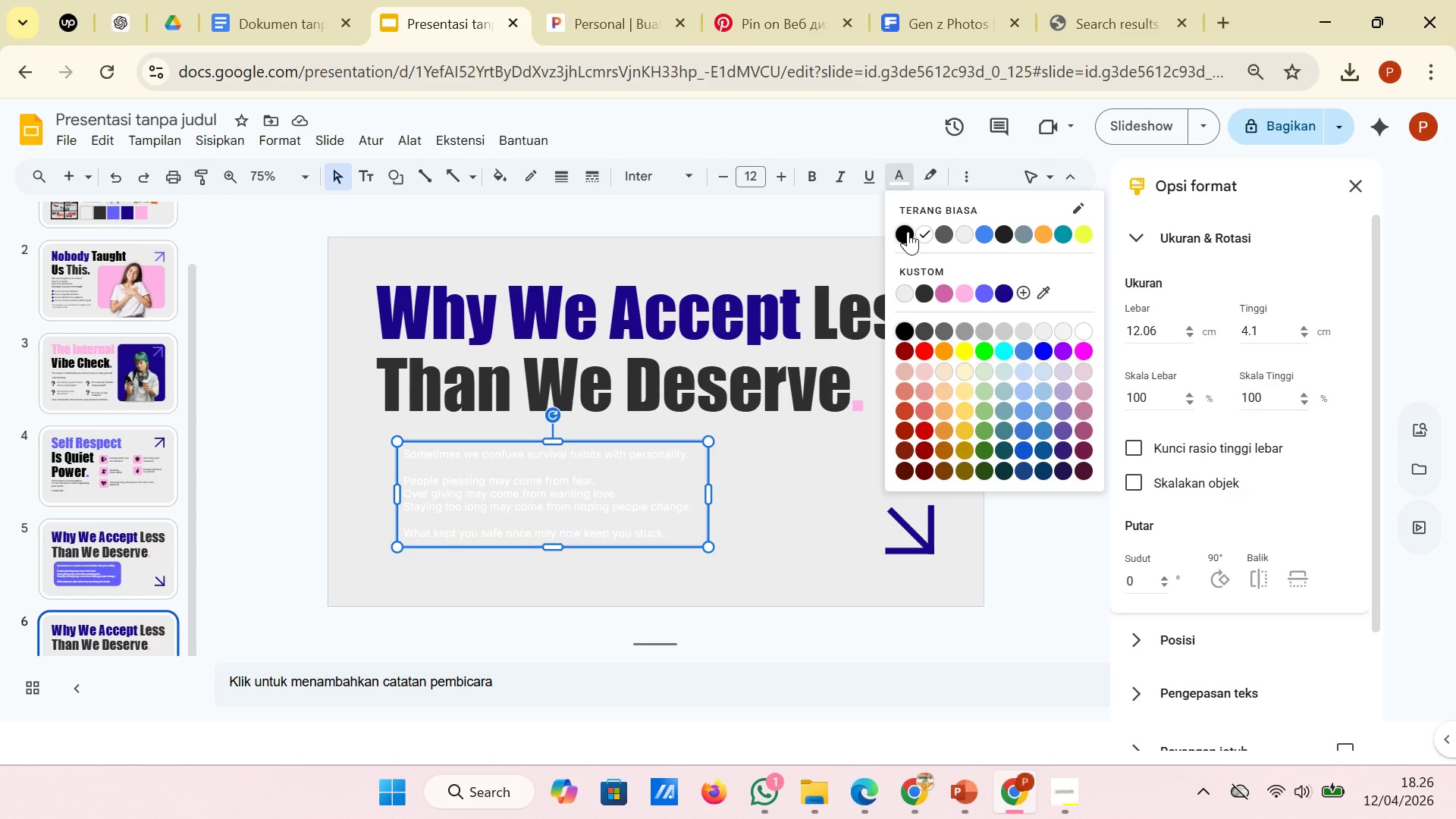 
left_click([908, 231])
 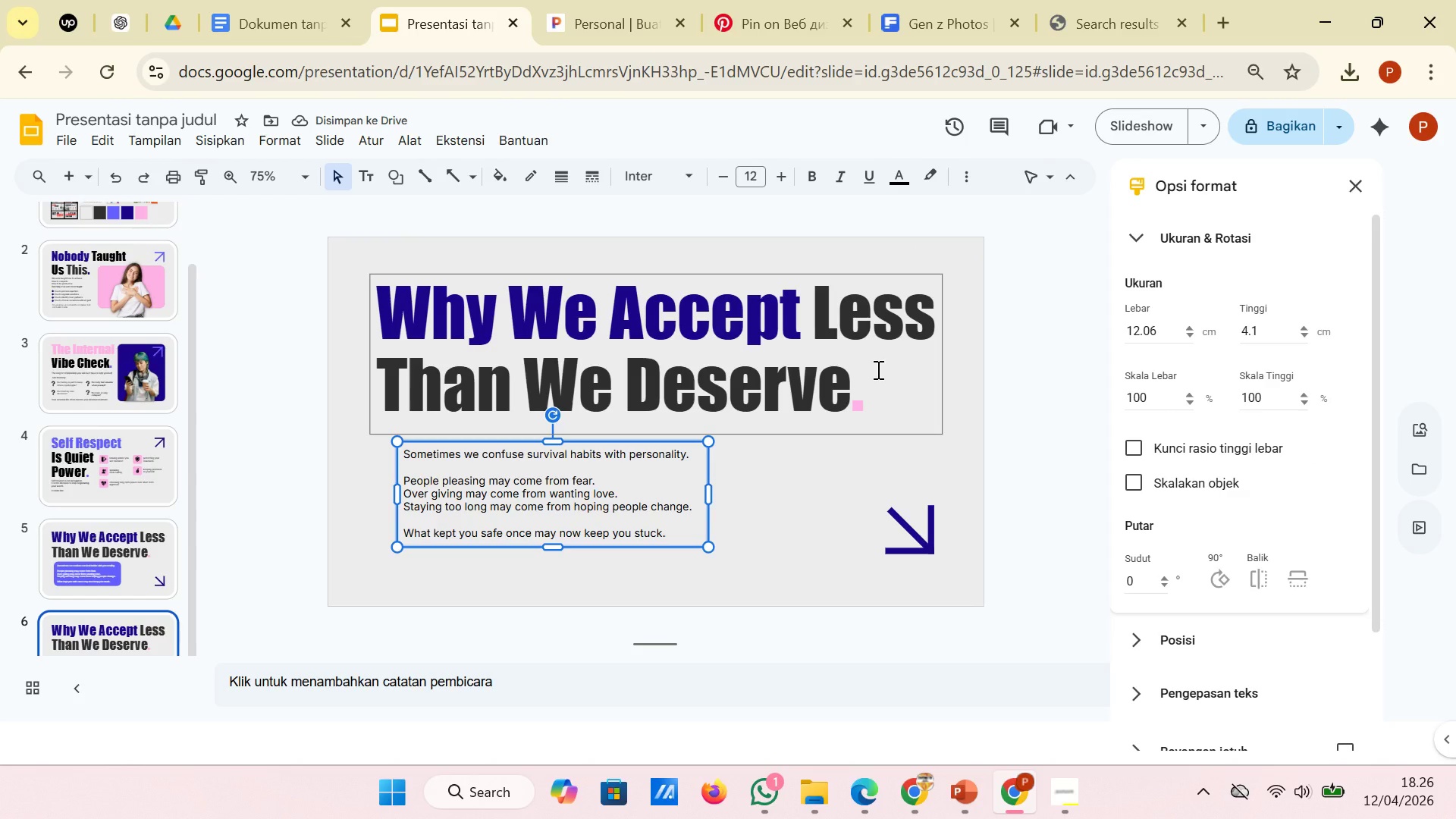 
wait(8.45)
 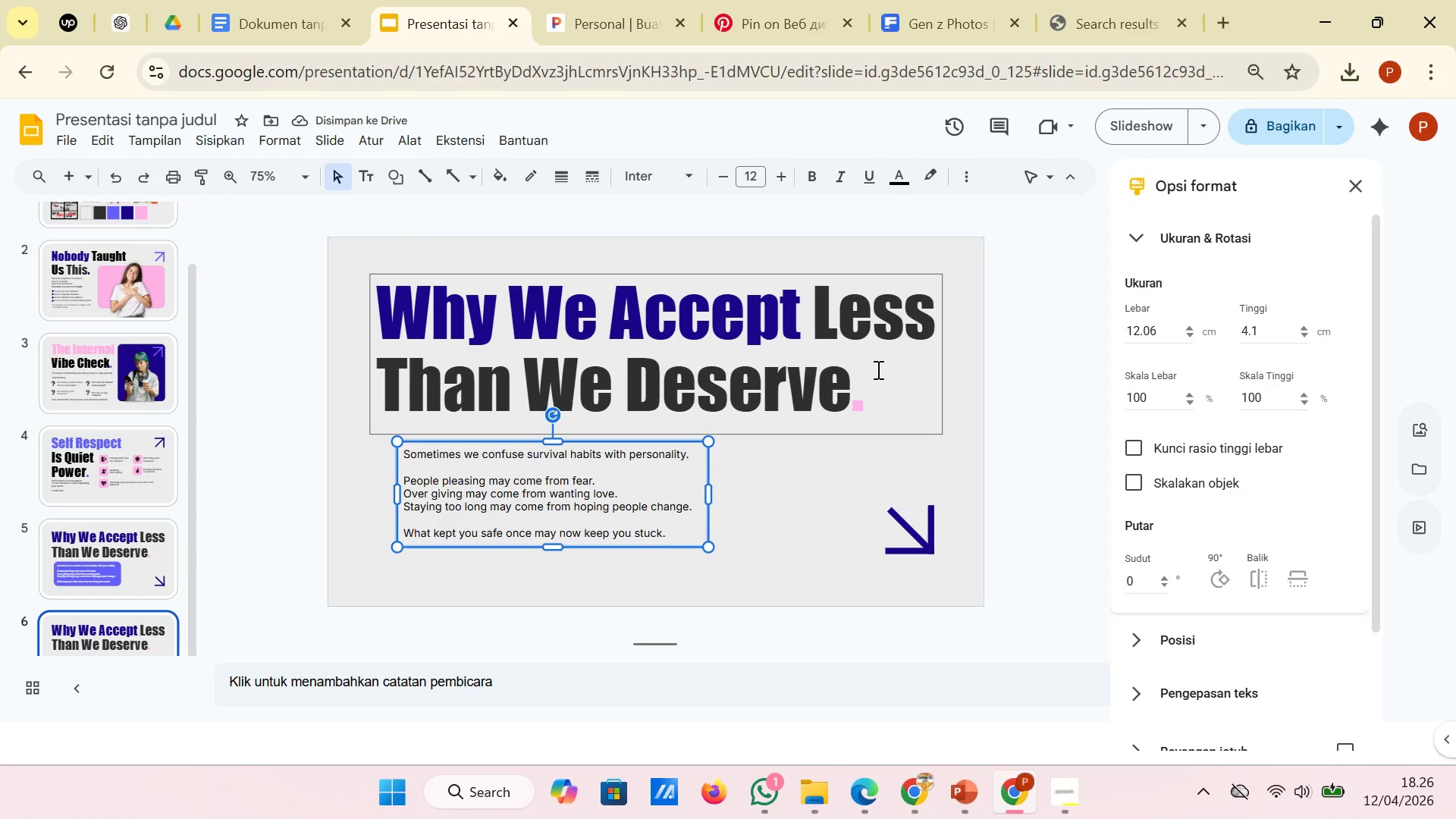 
left_click([861, 435])
 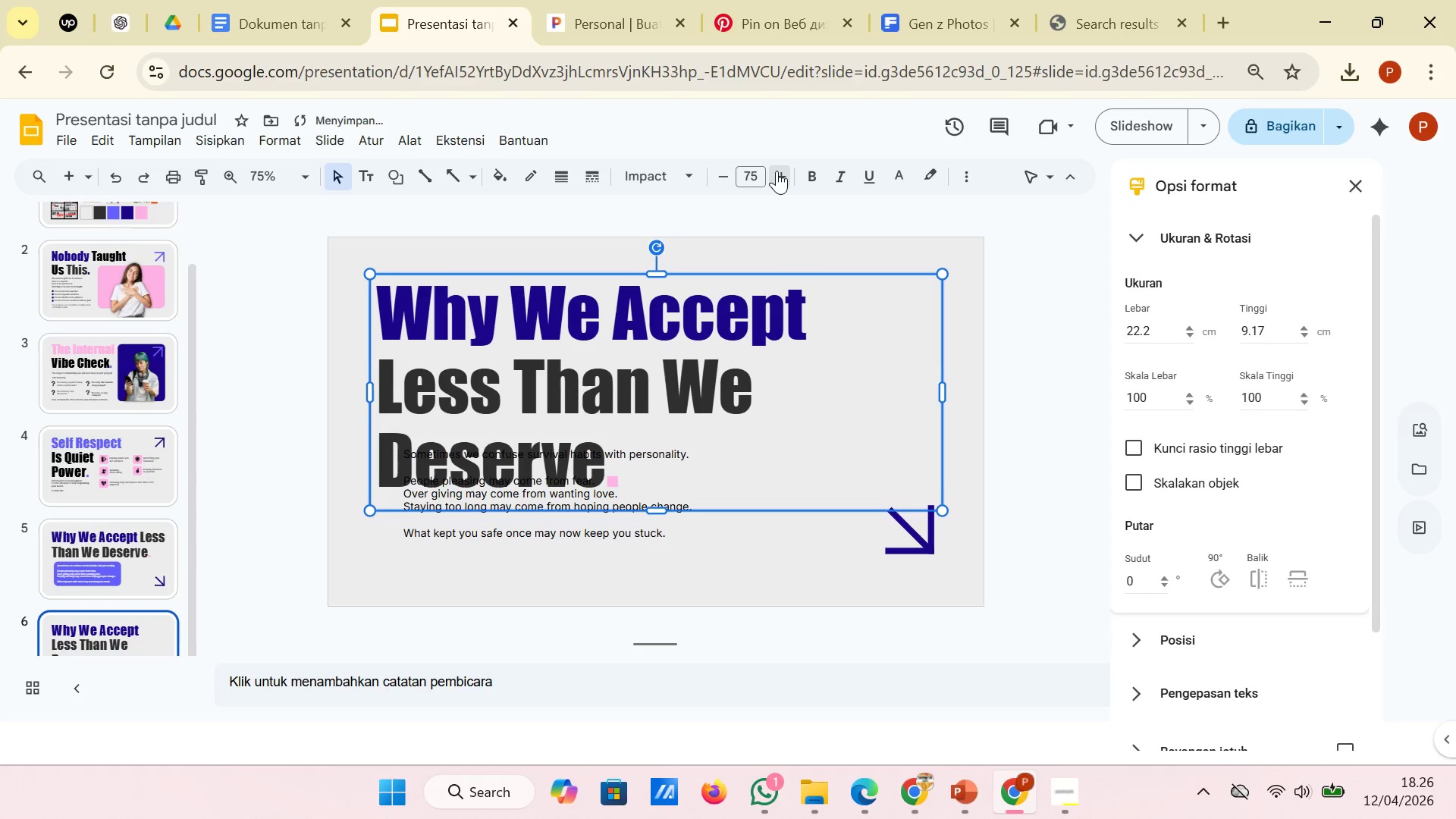 
triple_click([777, 171])
 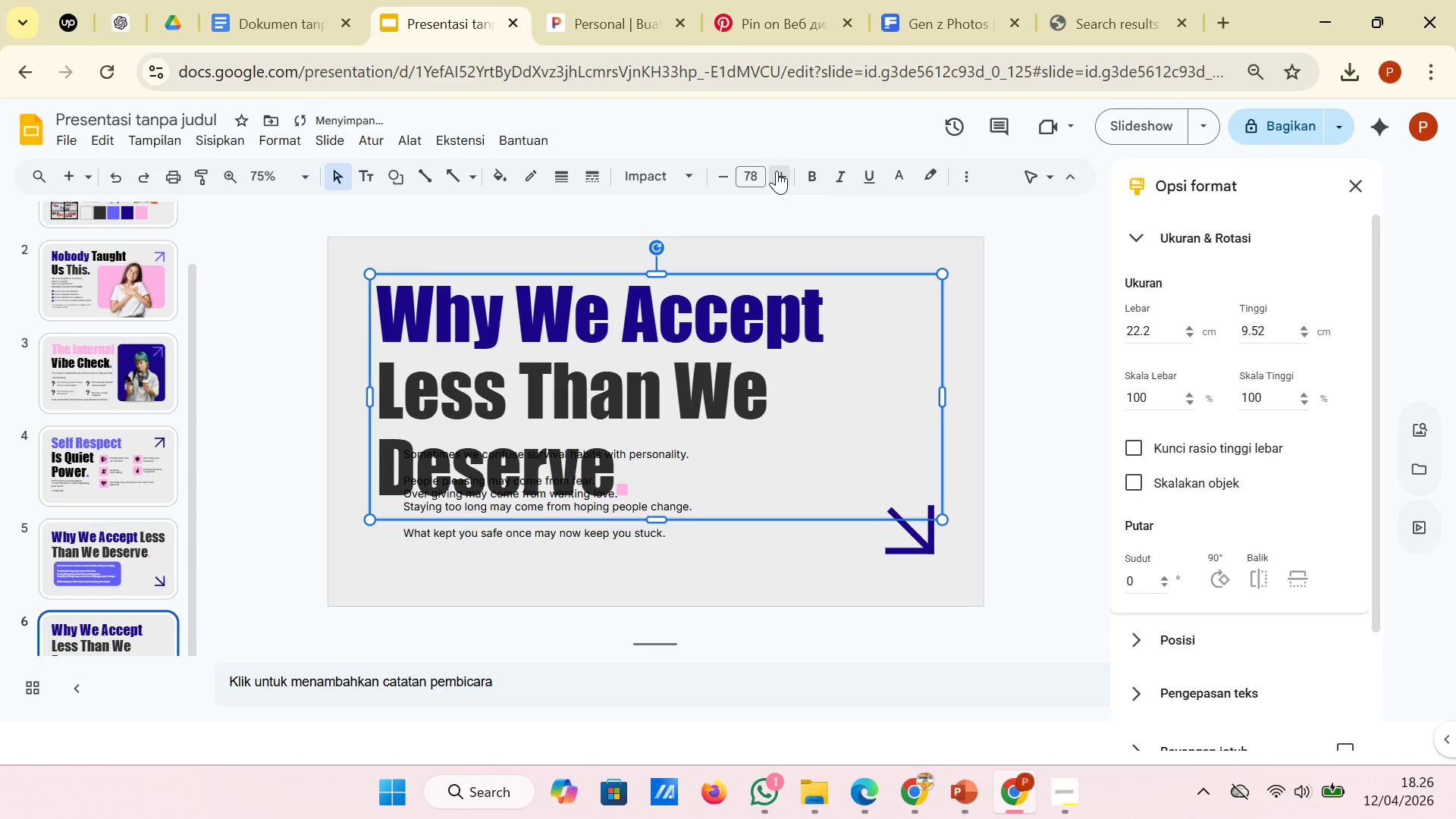 
double_click([777, 171])
 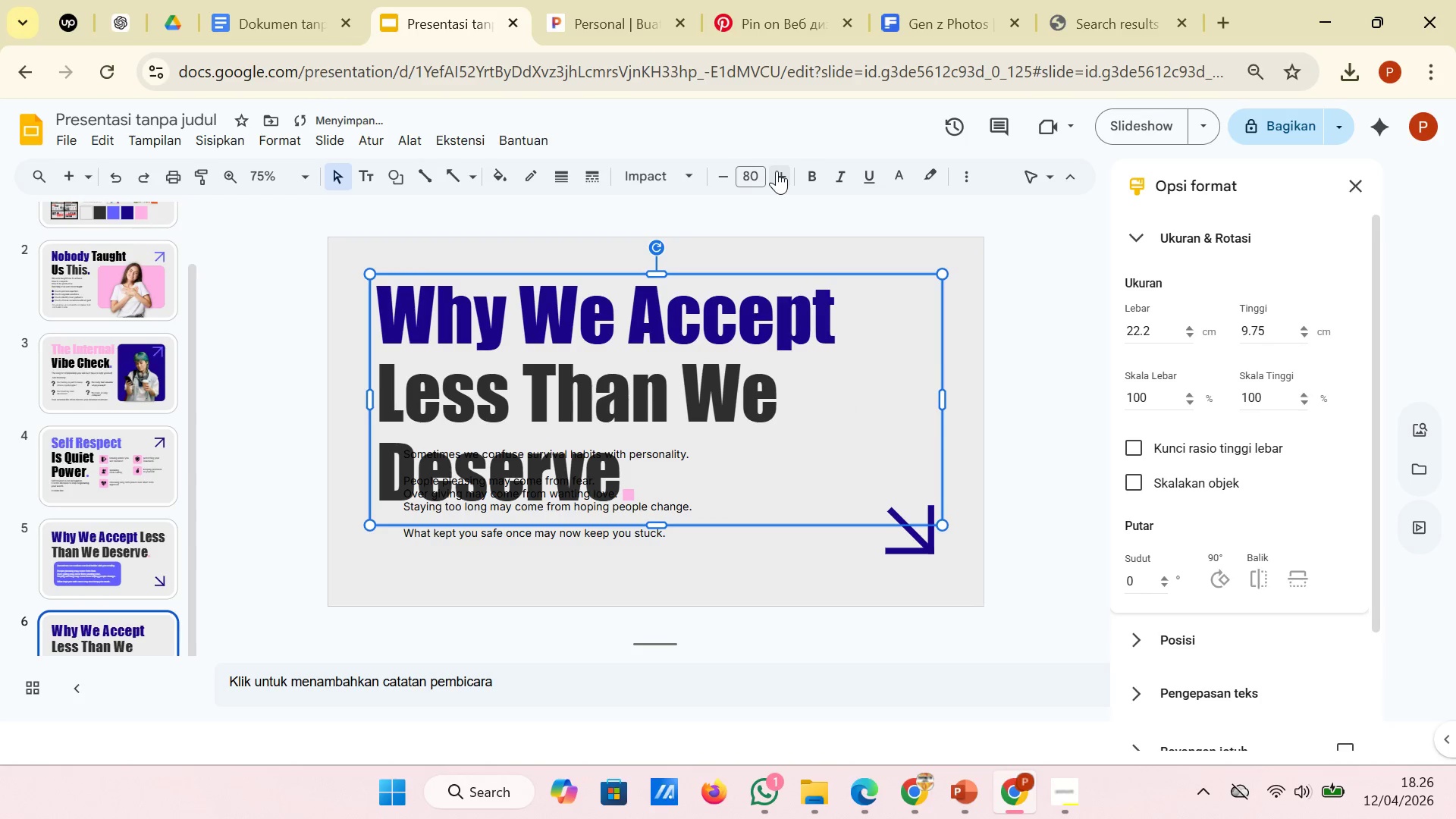 
triple_click([777, 171])
 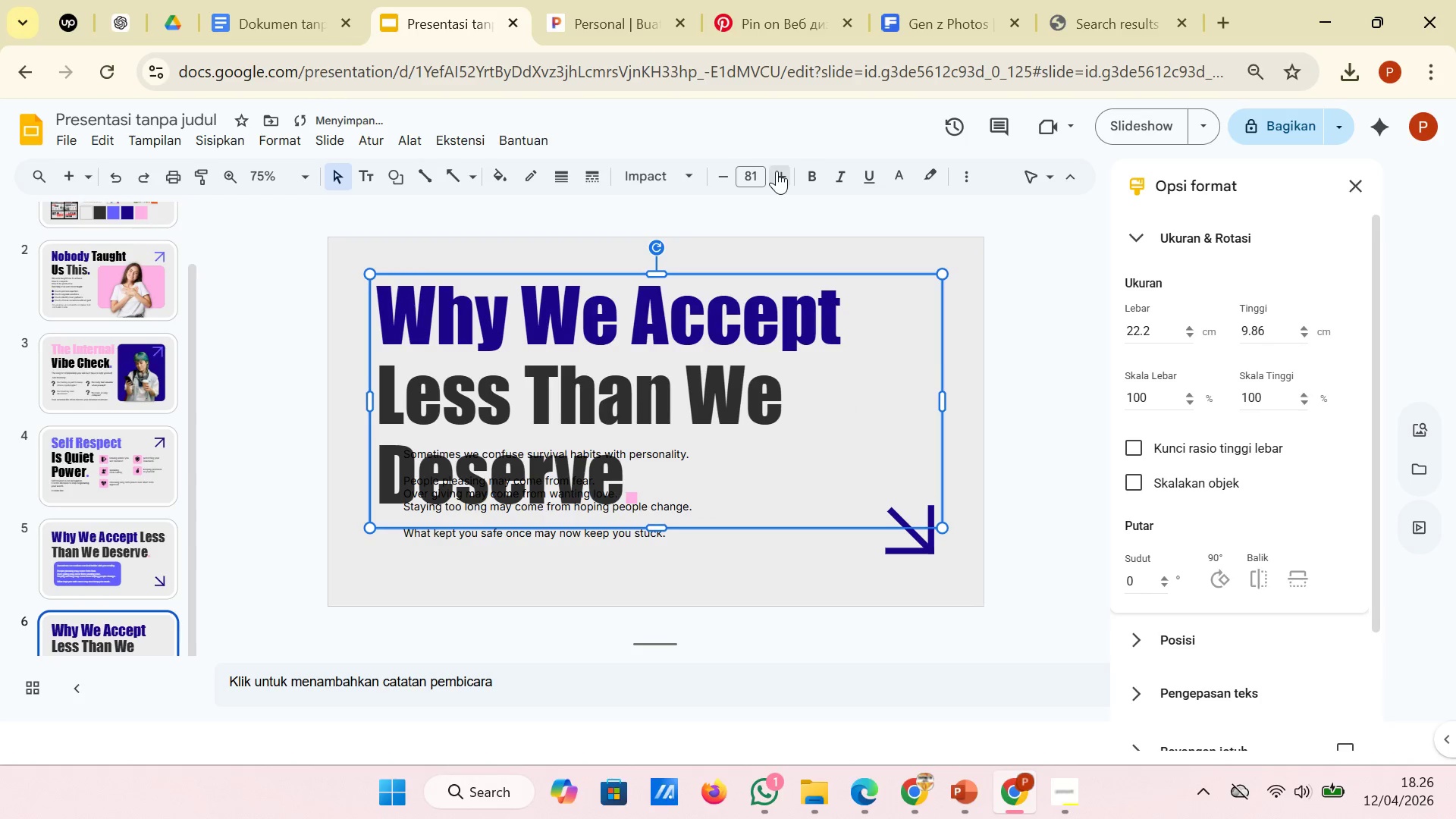 
triple_click([777, 171])
 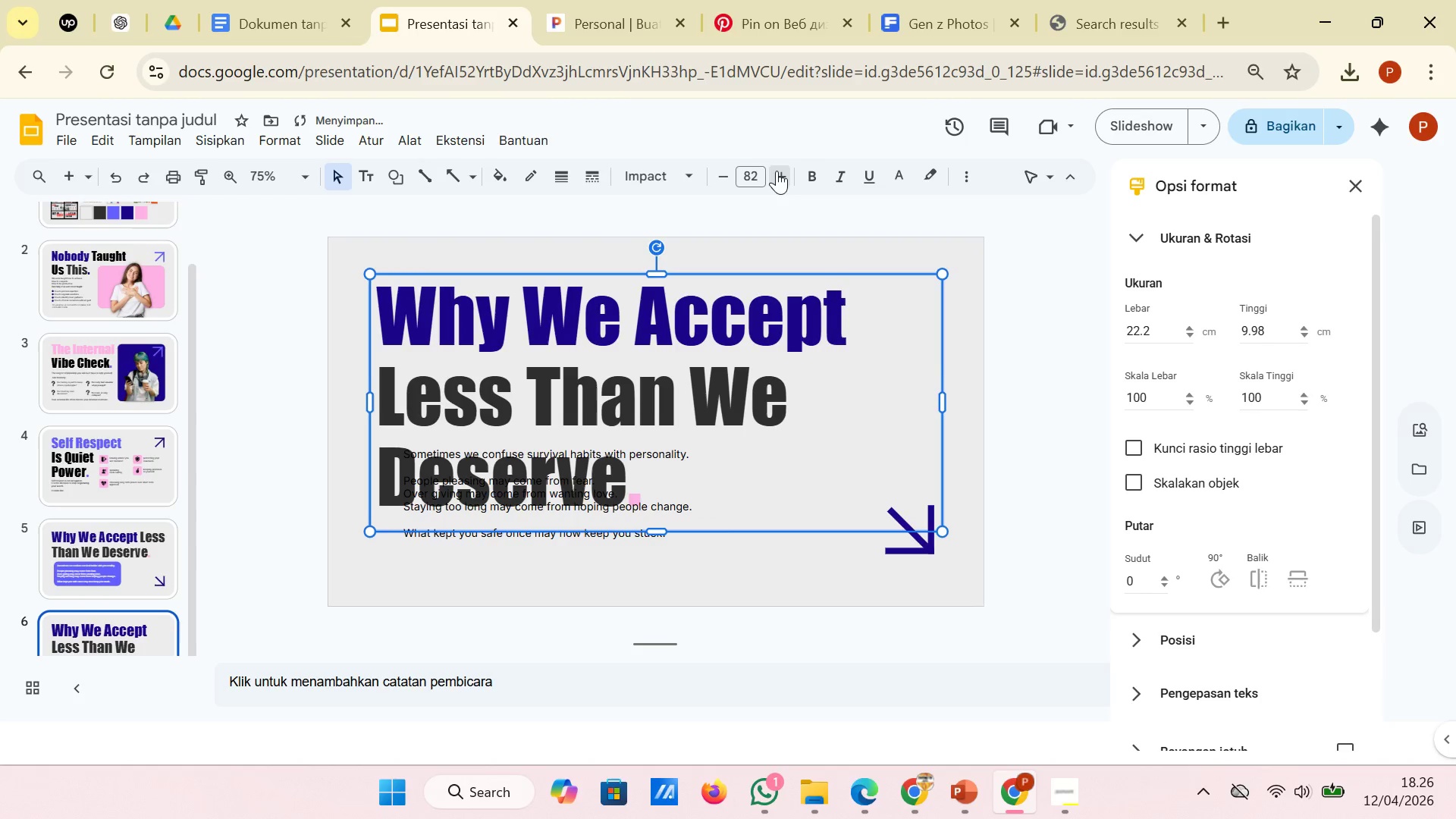 
triple_click([777, 171])
 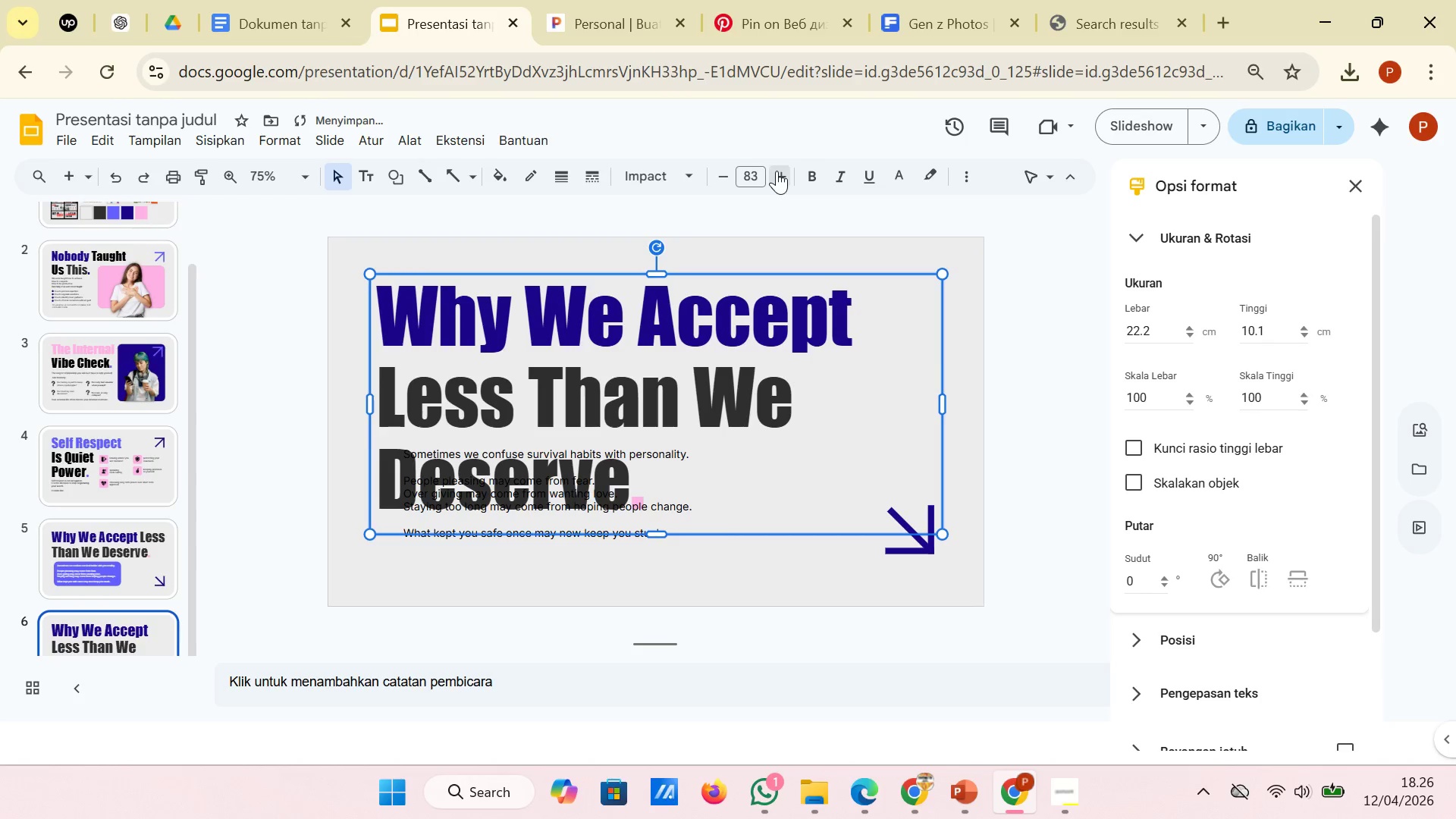 
triple_click([777, 171])
 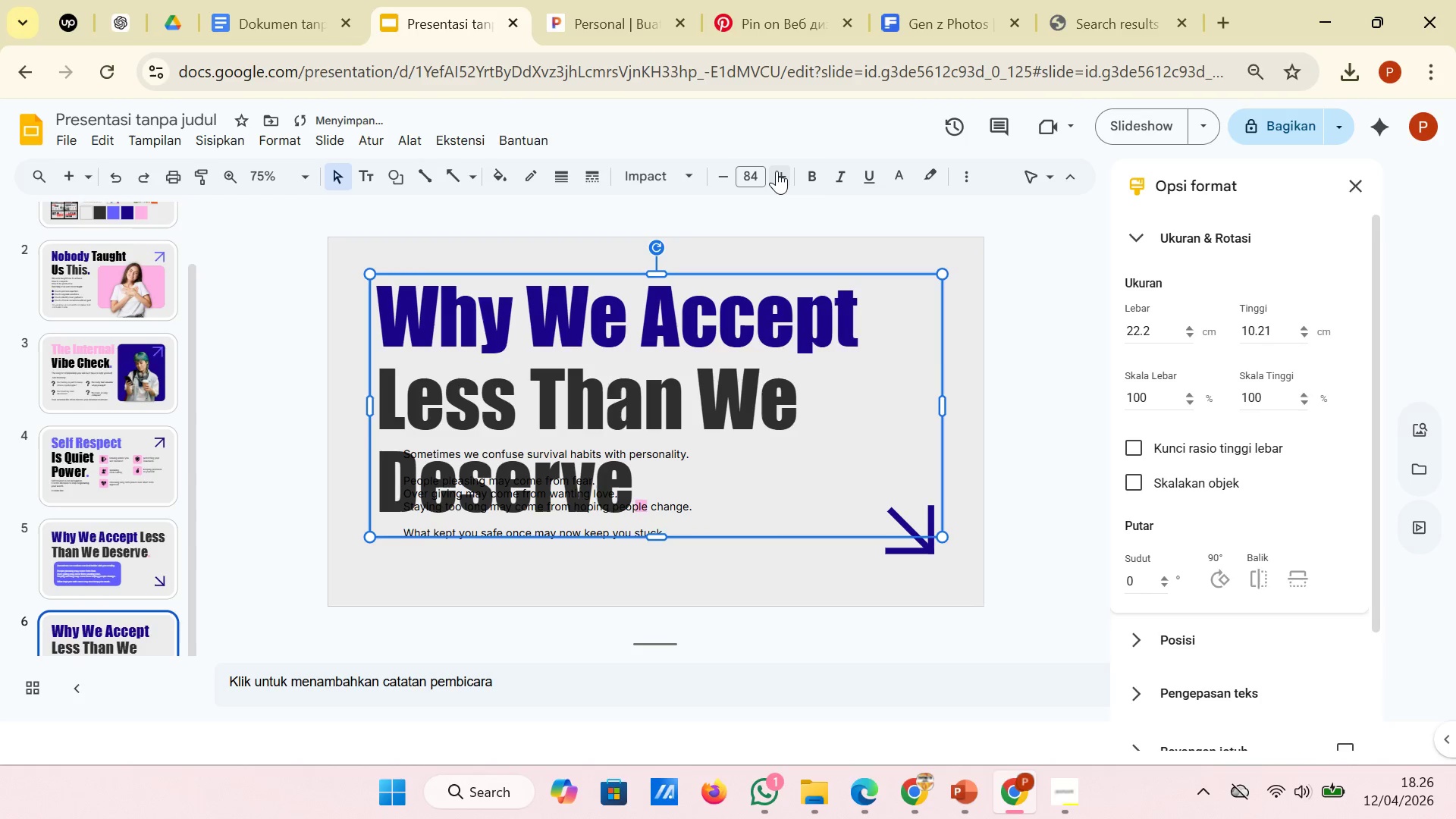 
triple_click([777, 171])
 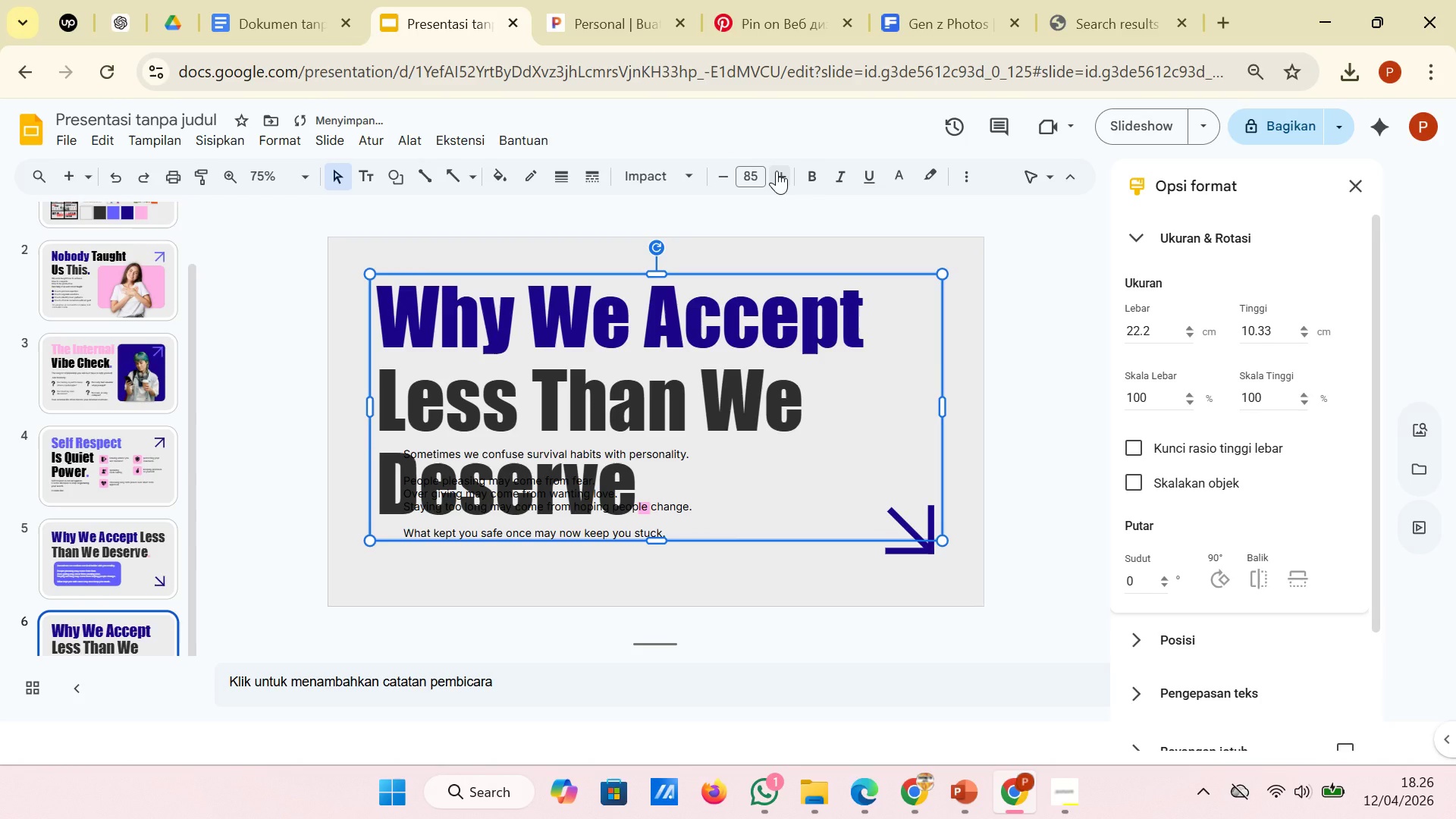 
left_click([777, 171])
 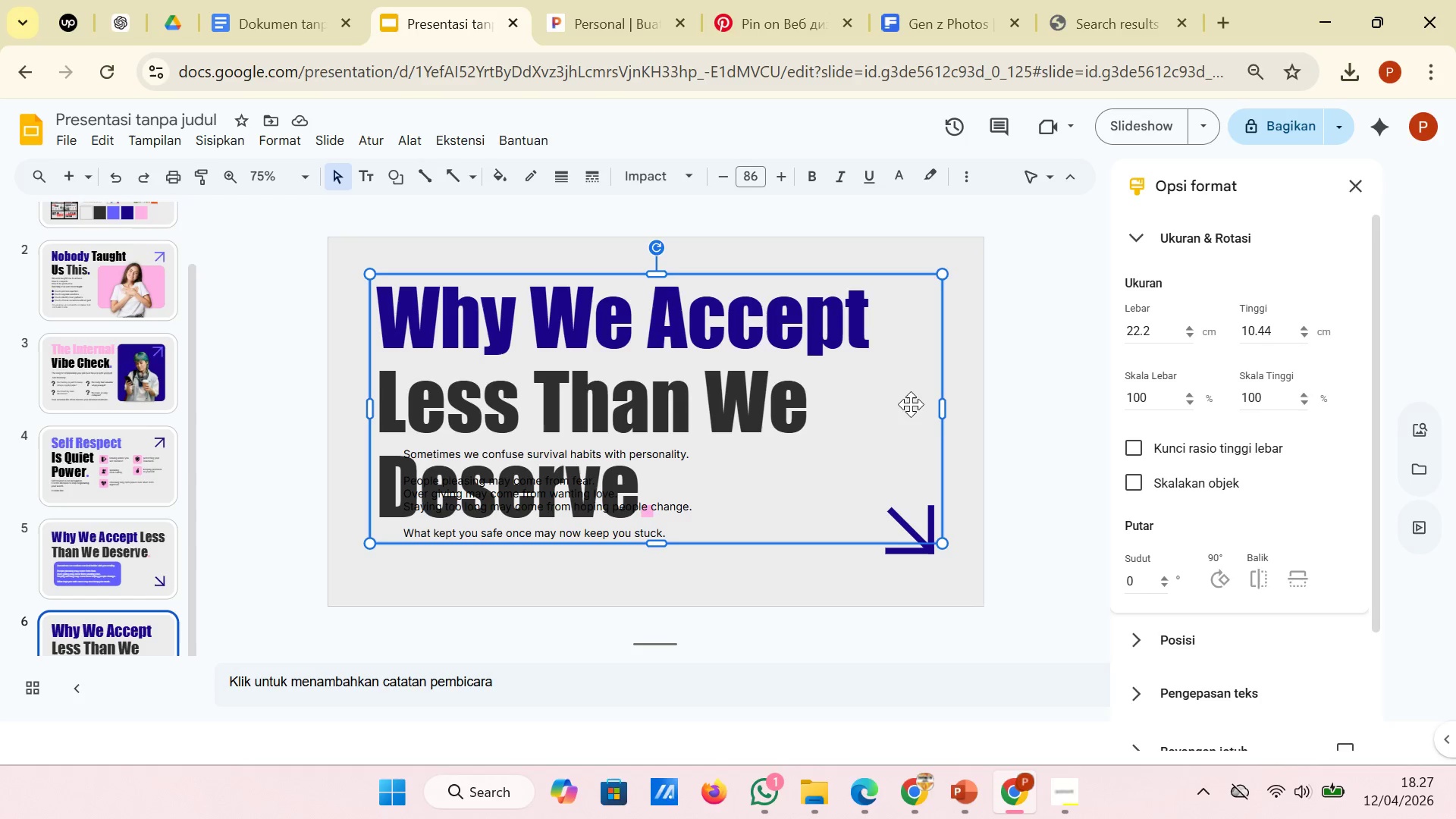 
wait(15.36)
 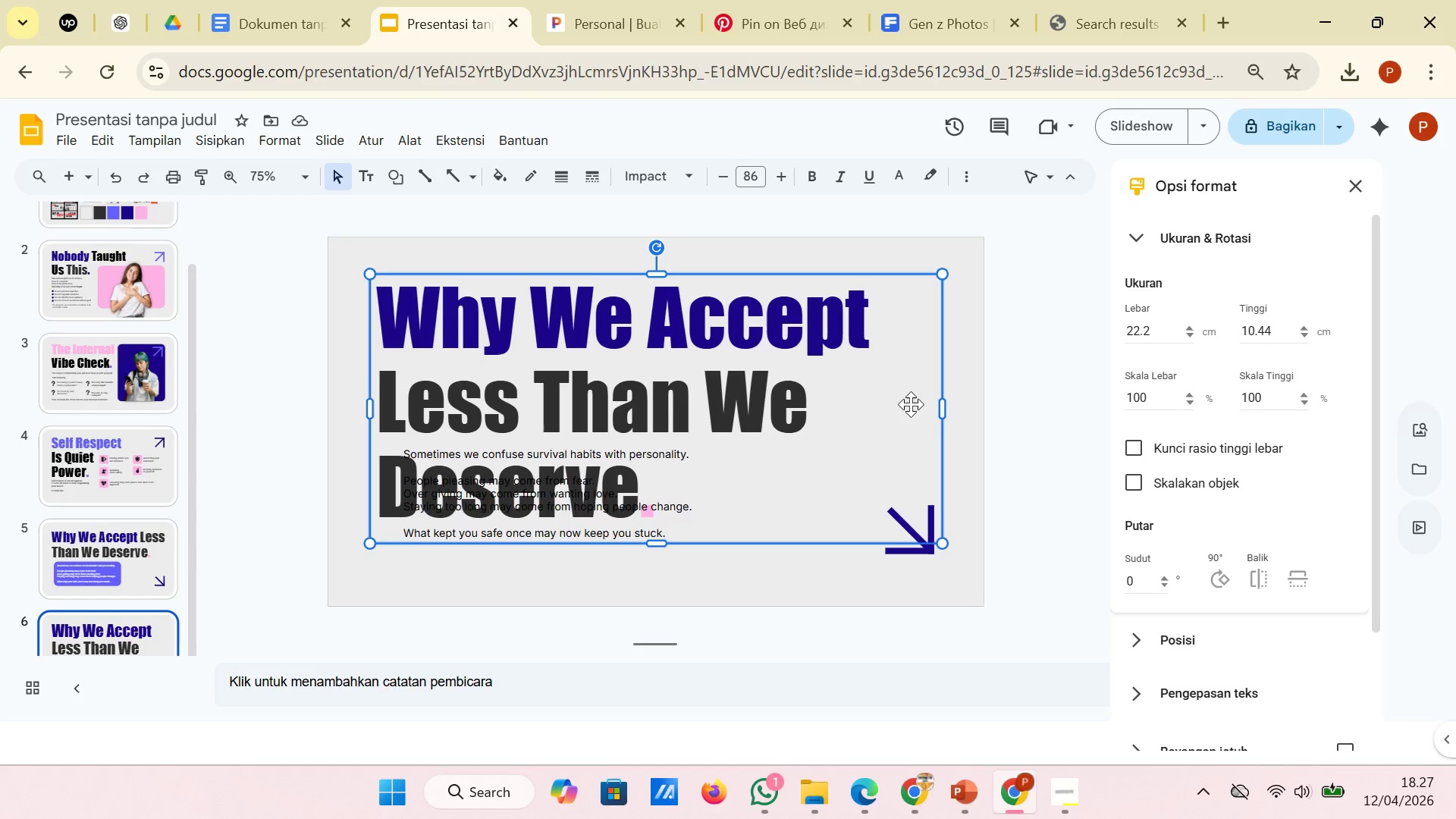 
left_click([551, 389])
 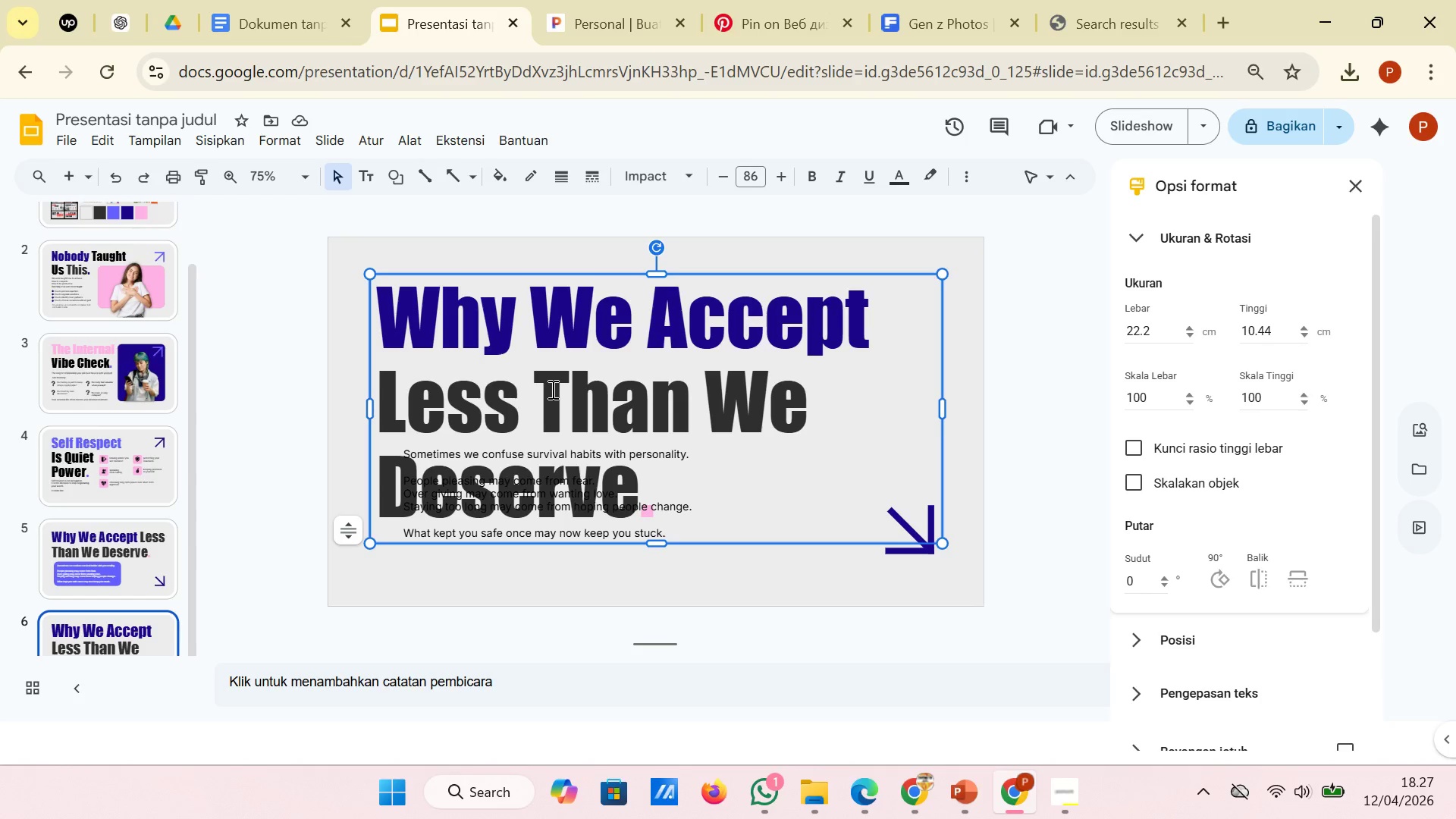 
key(Enter)
 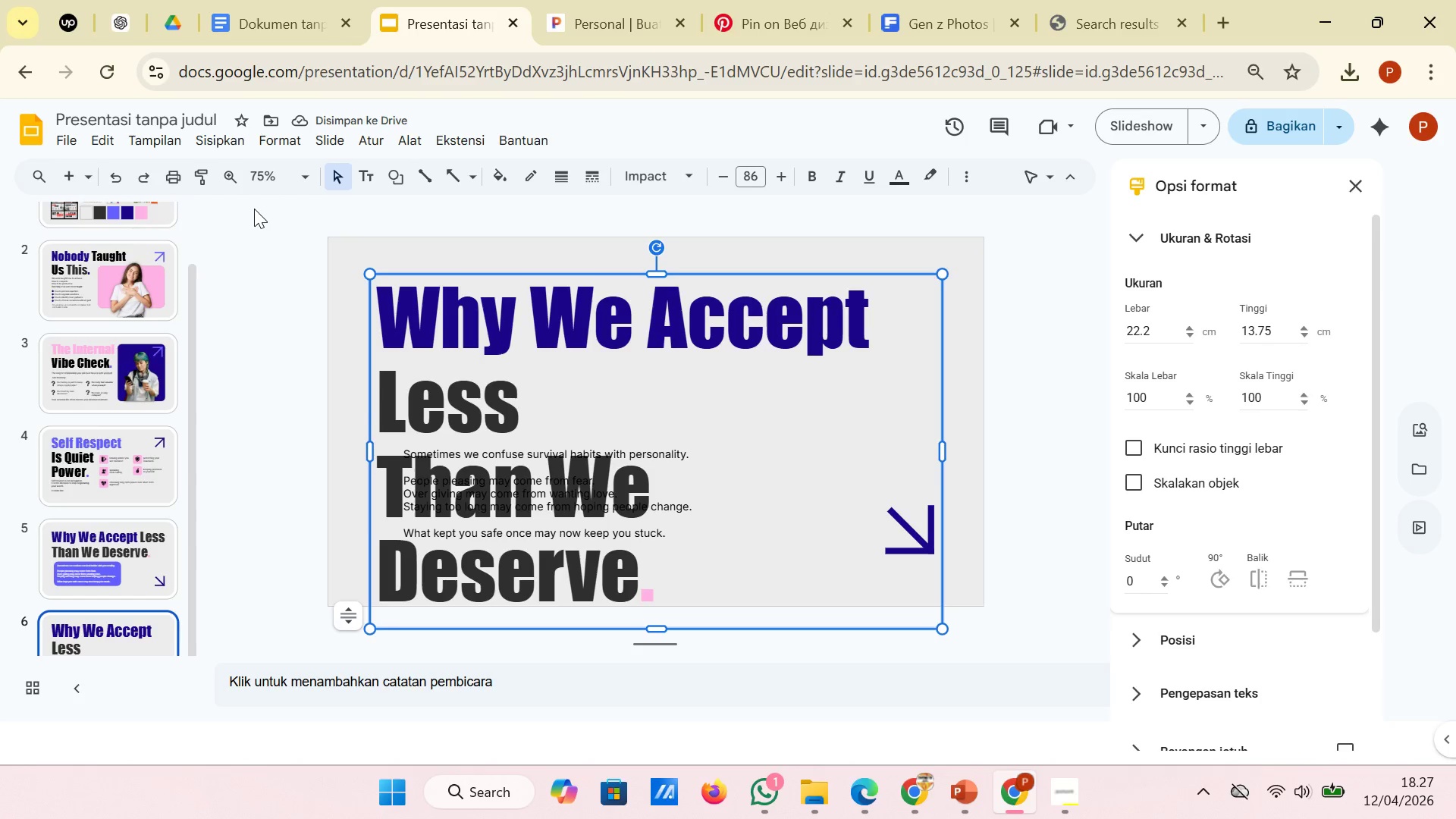 
left_click([115, 177])
 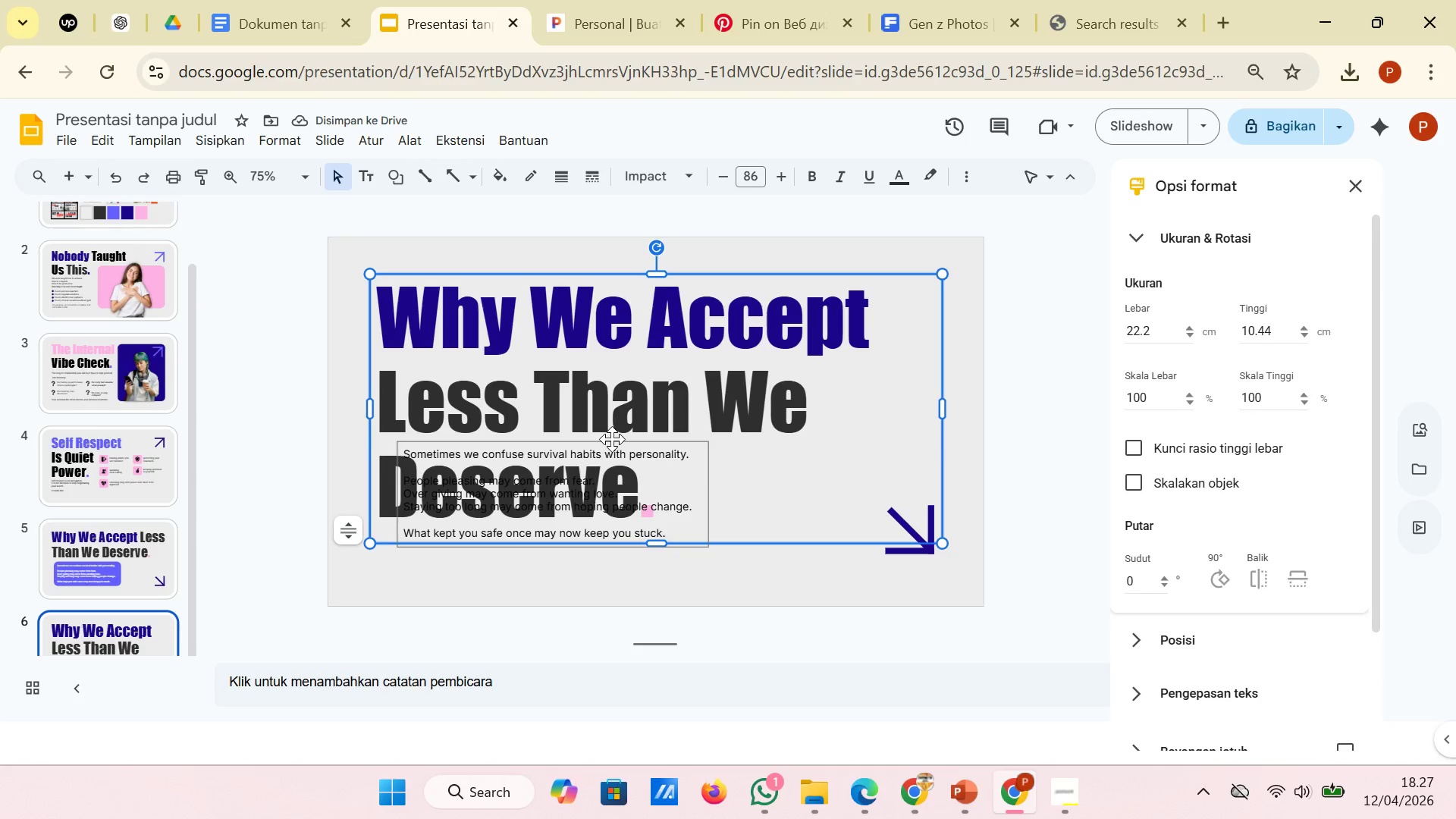 
wait(6.45)
 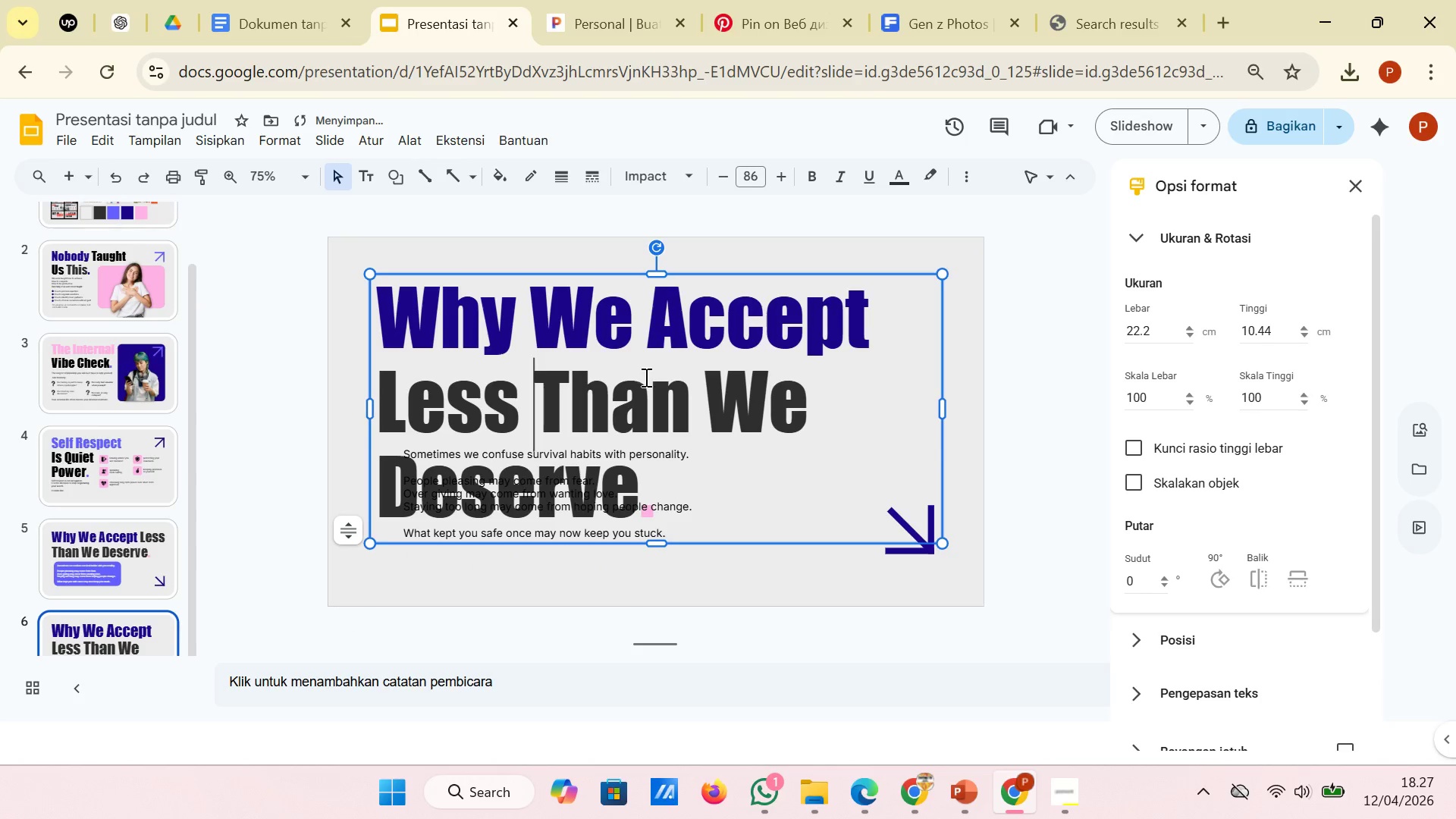 
left_click([1013, 492])
 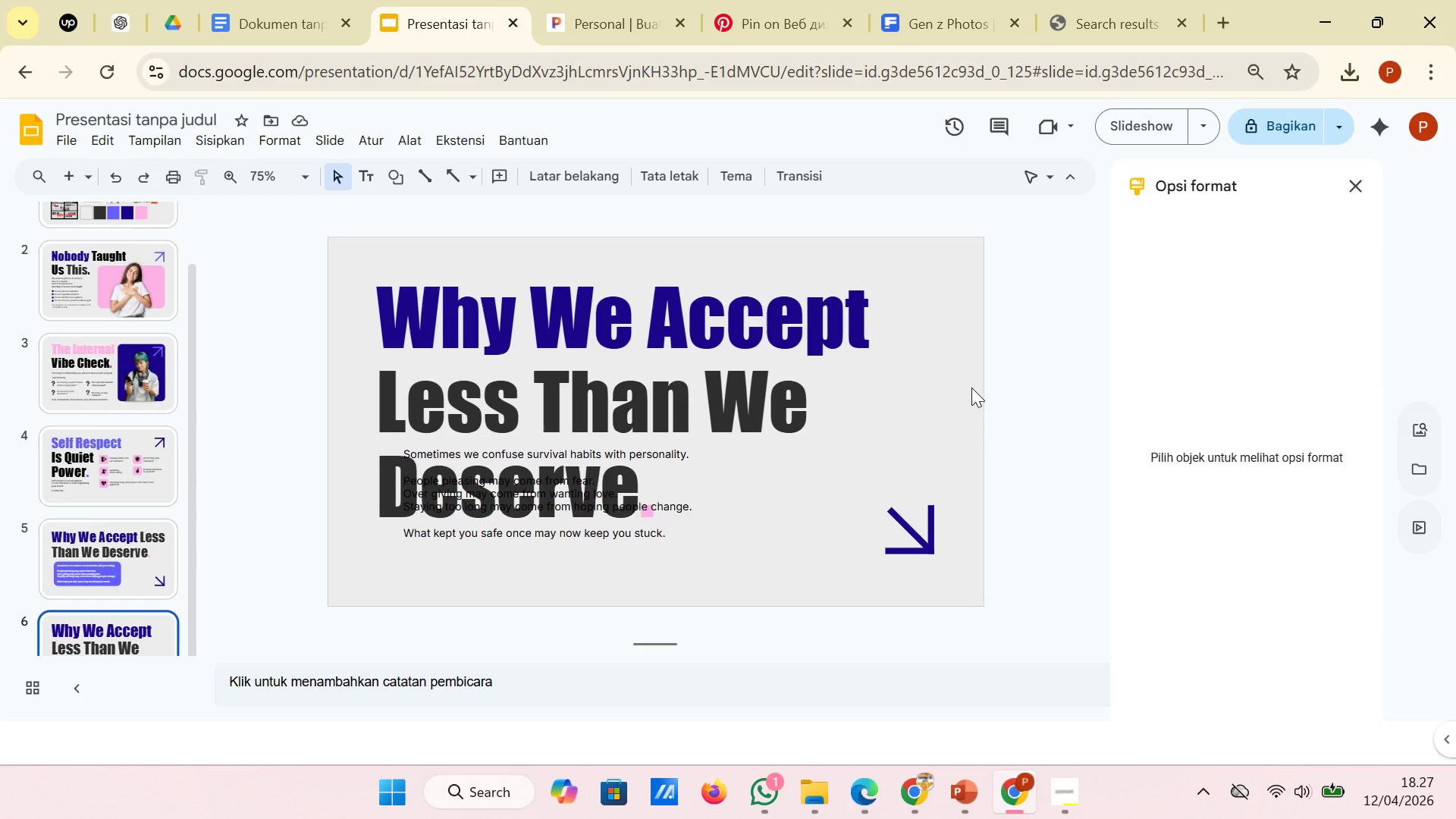 
wait(7.2)
 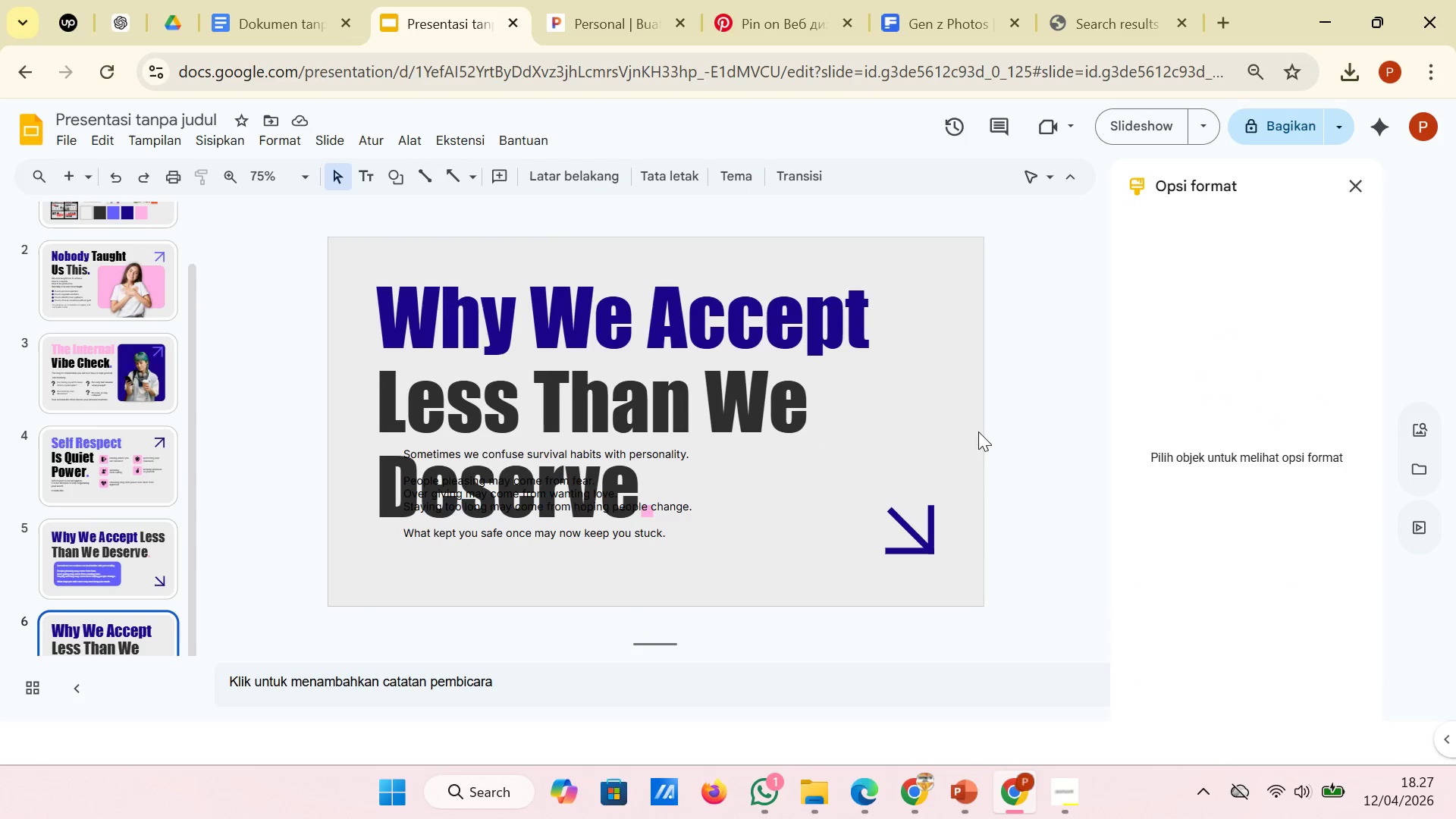 
left_click([850, 482])
 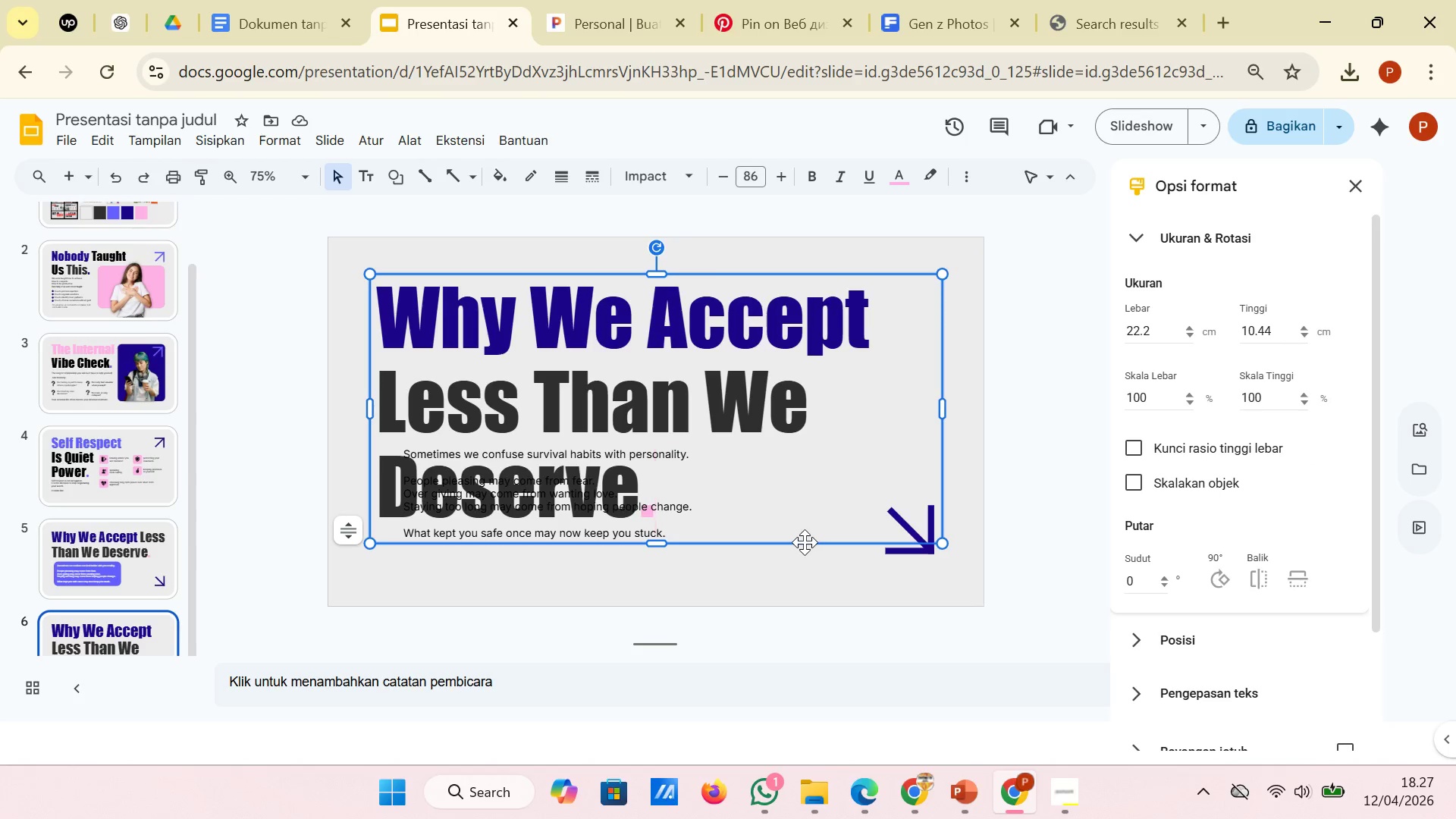 
left_click_drag(start_coordinate=[804, 542], to_coordinate=[824, 506])
 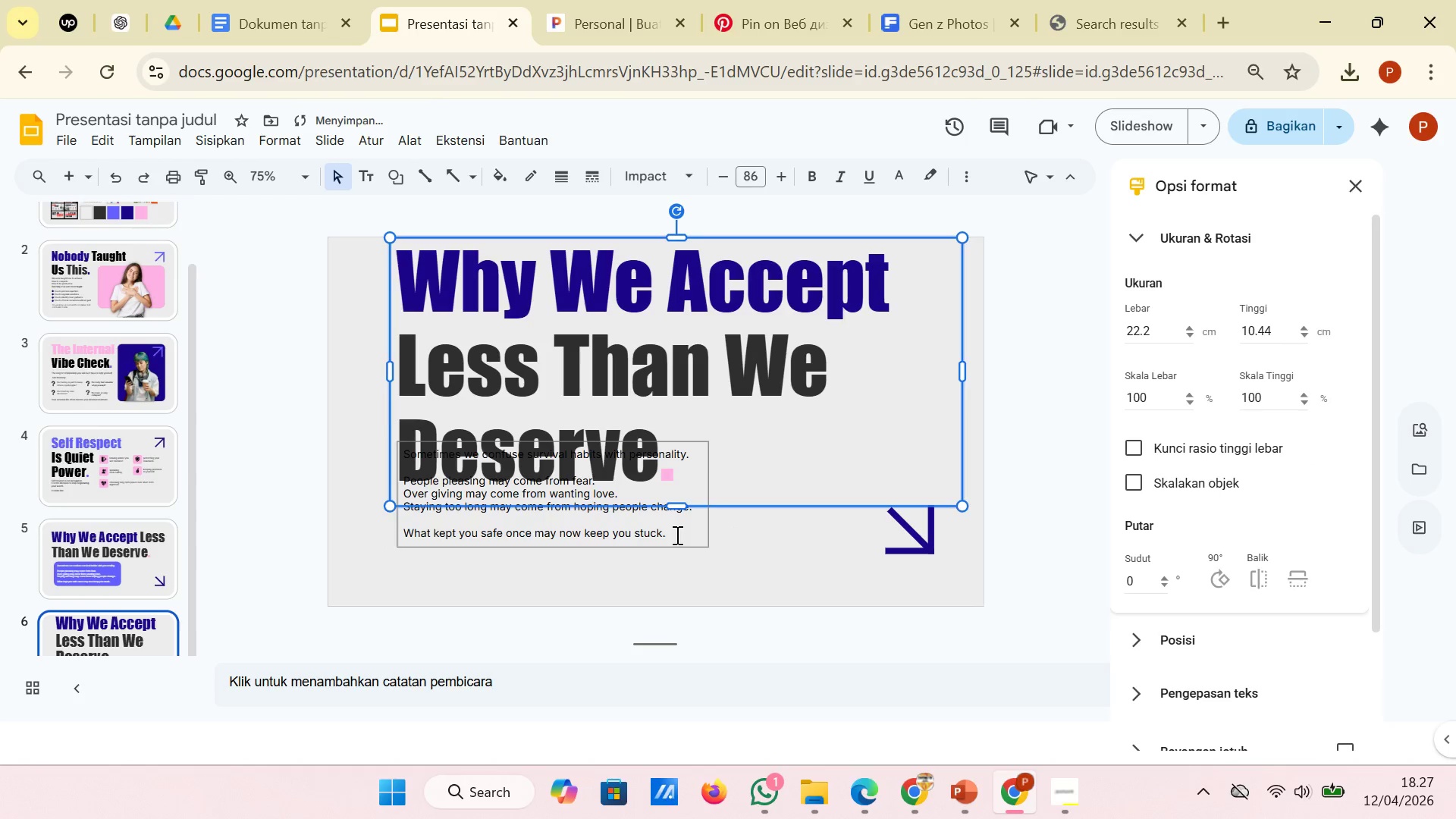 
left_click([676, 535])
 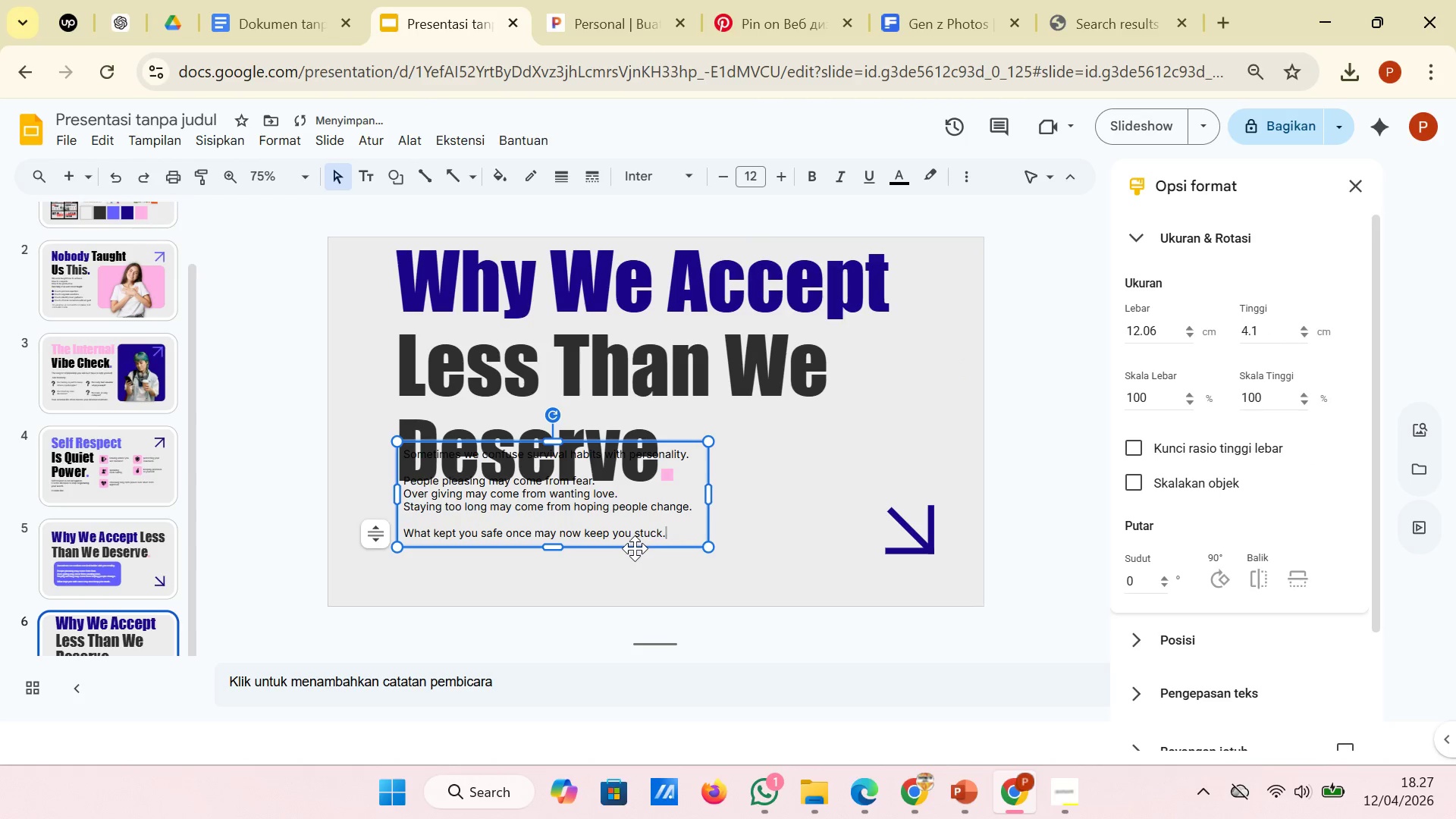 
left_click_drag(start_coordinate=[635, 548], to_coordinate=[965, 573])
 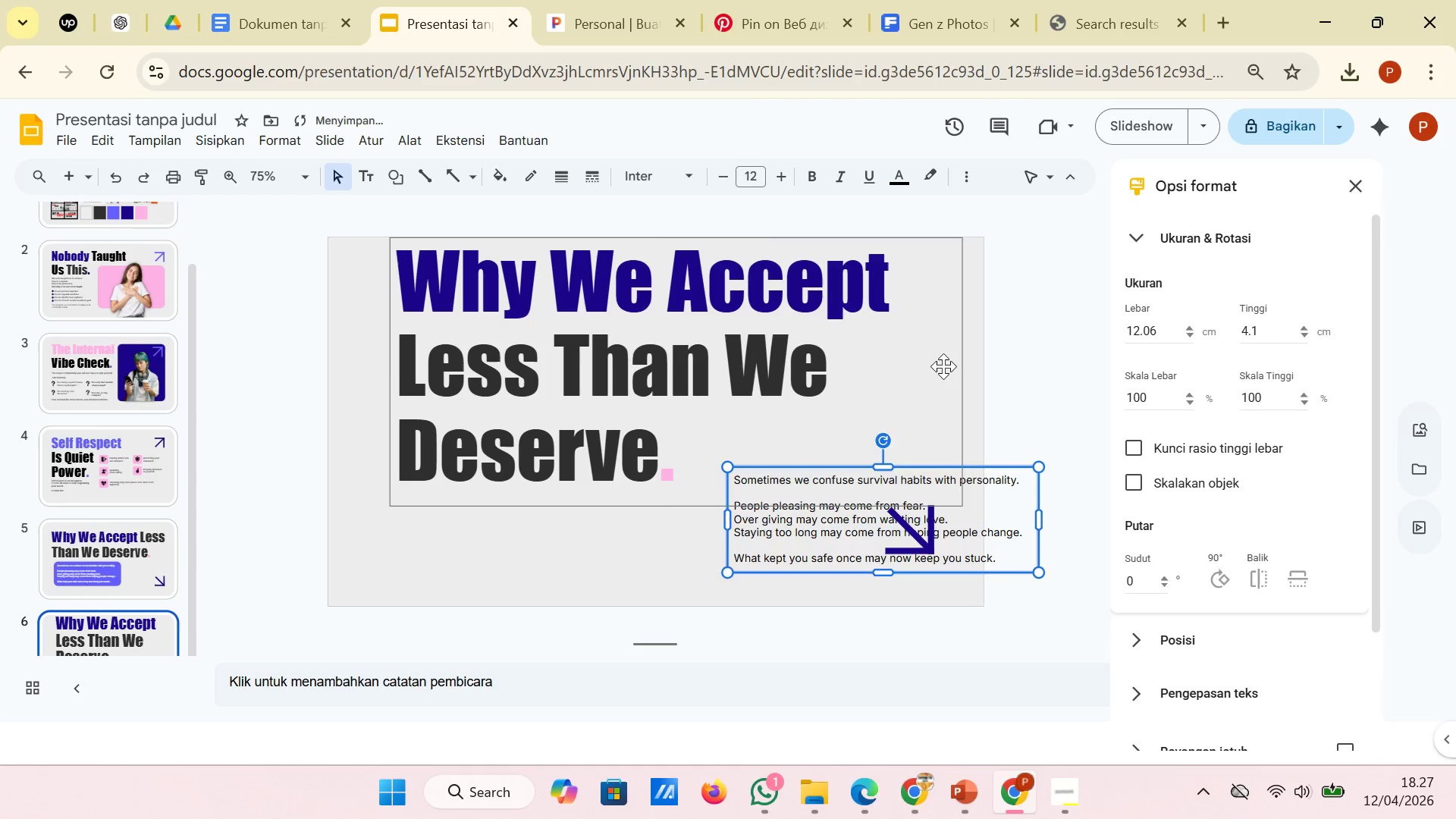 
left_click([943, 366])
 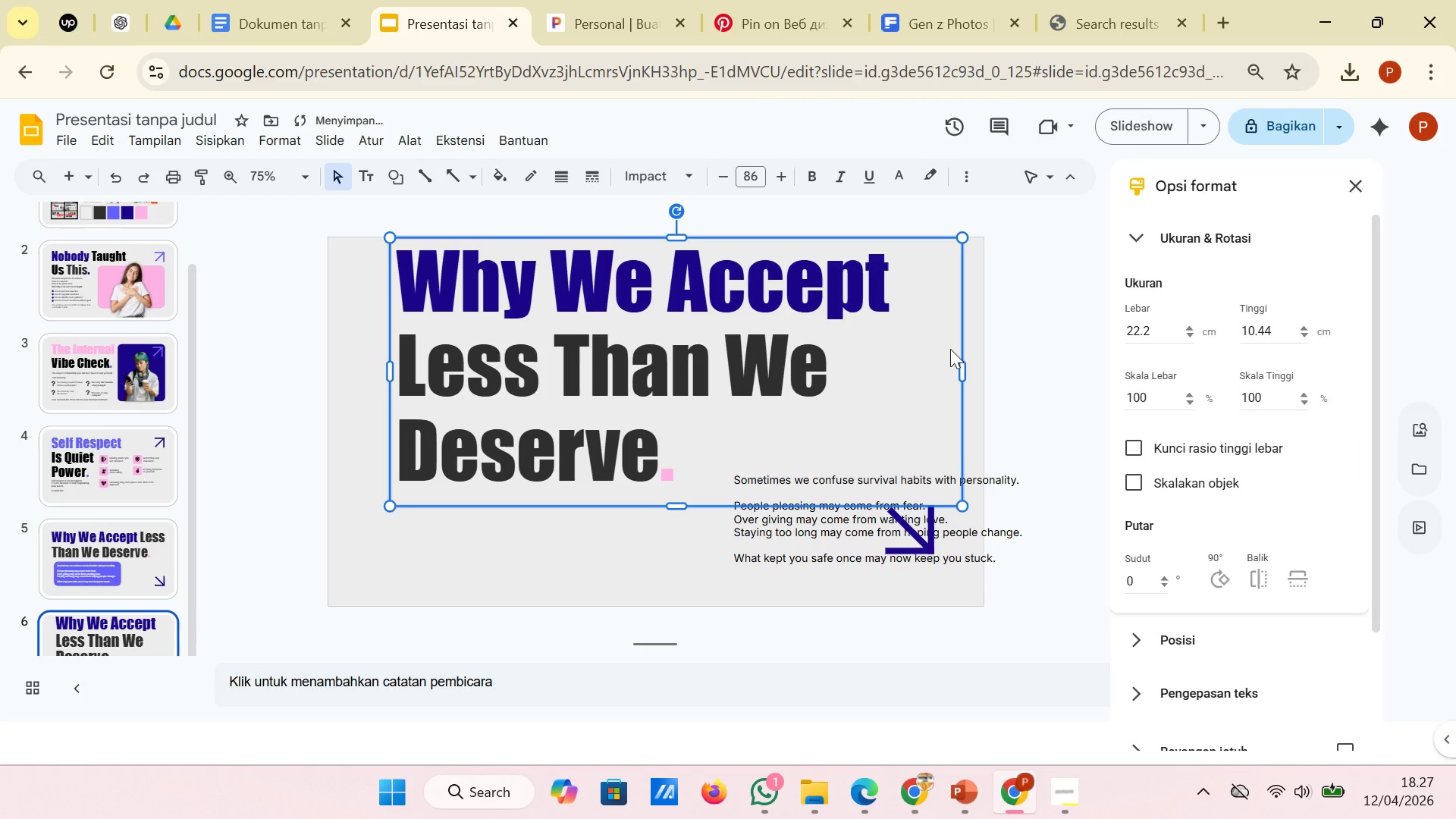 
left_click_drag(start_coordinate=[950, 349], to_coordinate=[947, 399])
 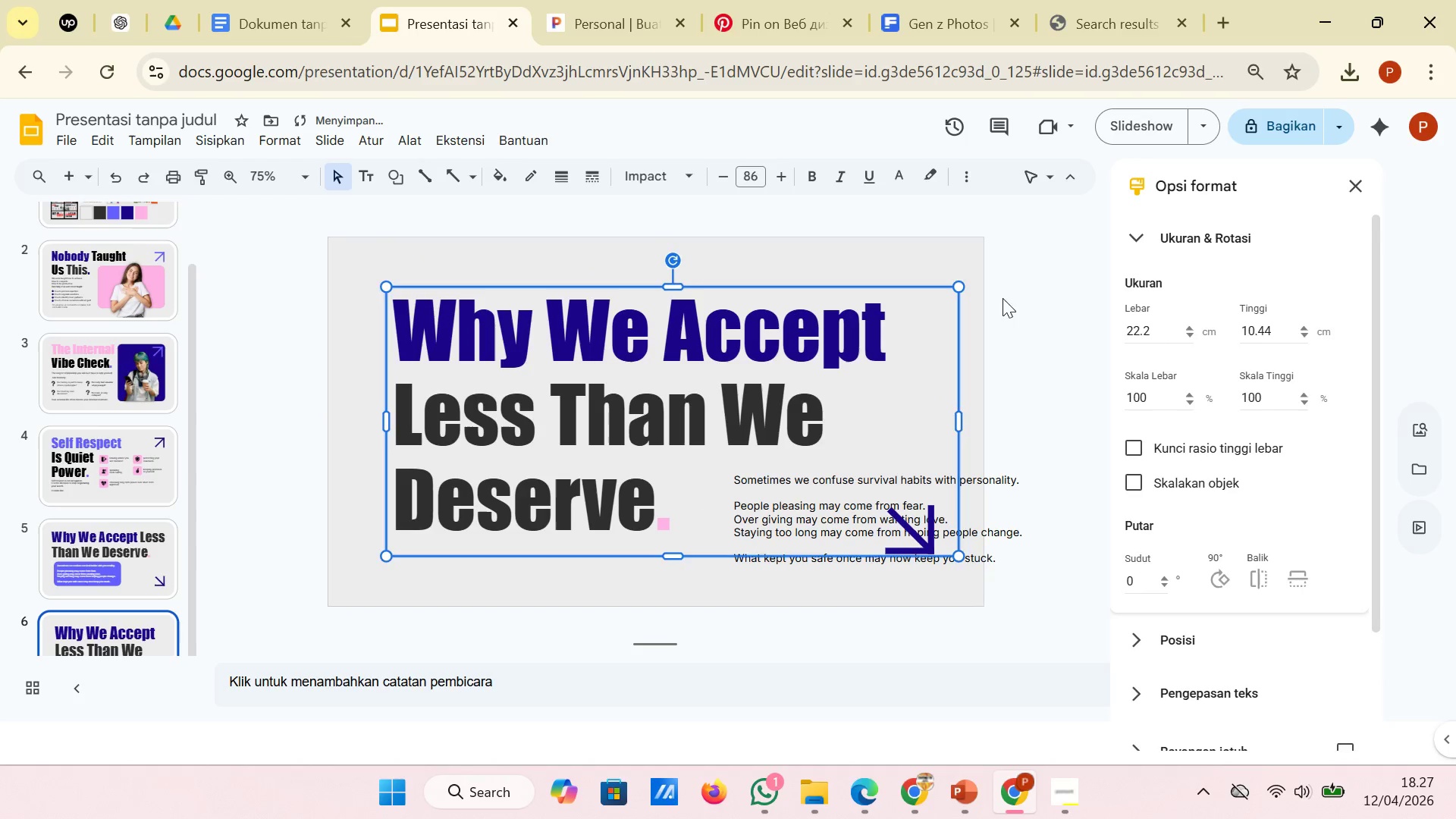 
left_click([1003, 274])
 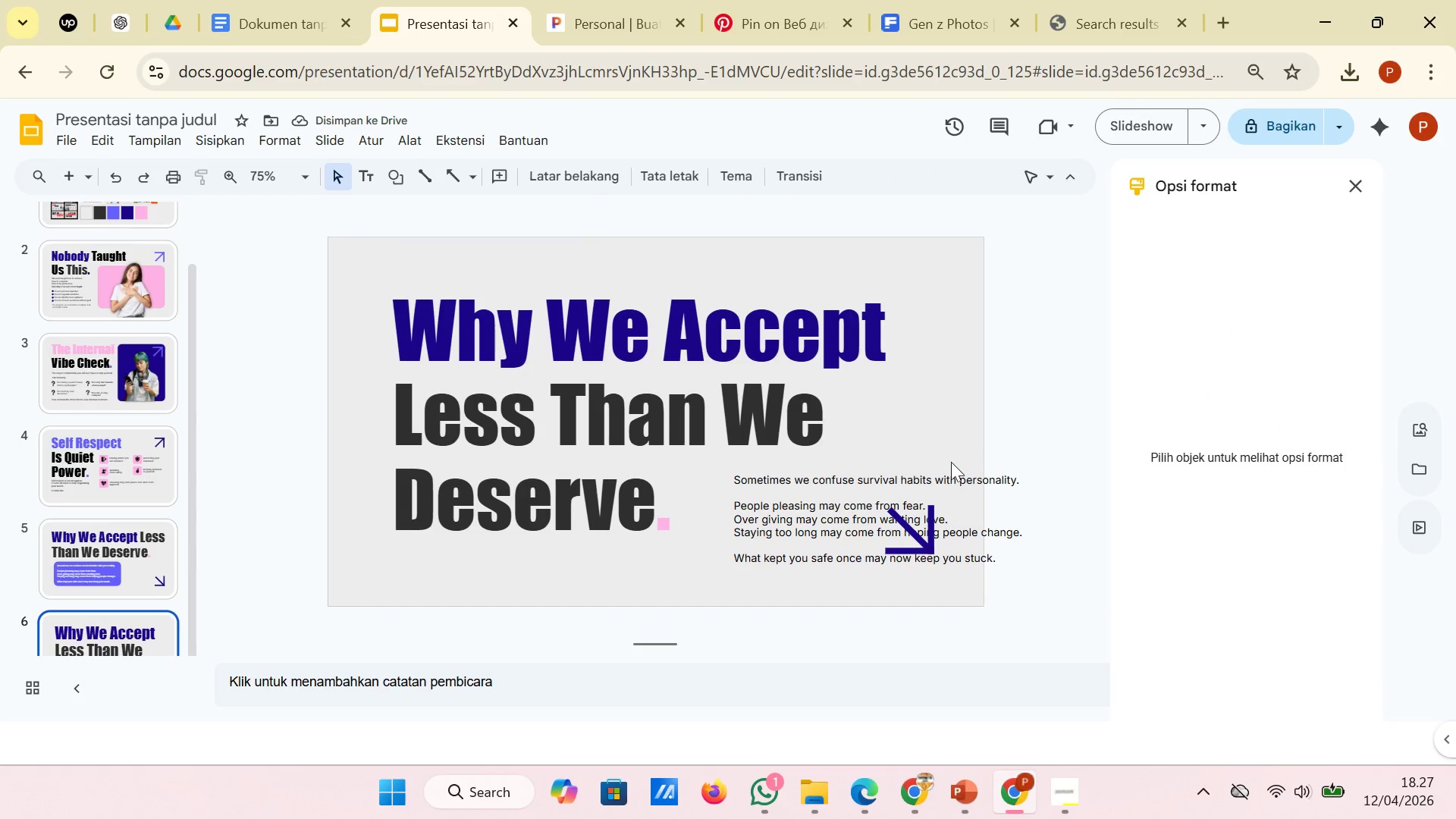 
left_click([951, 469])
 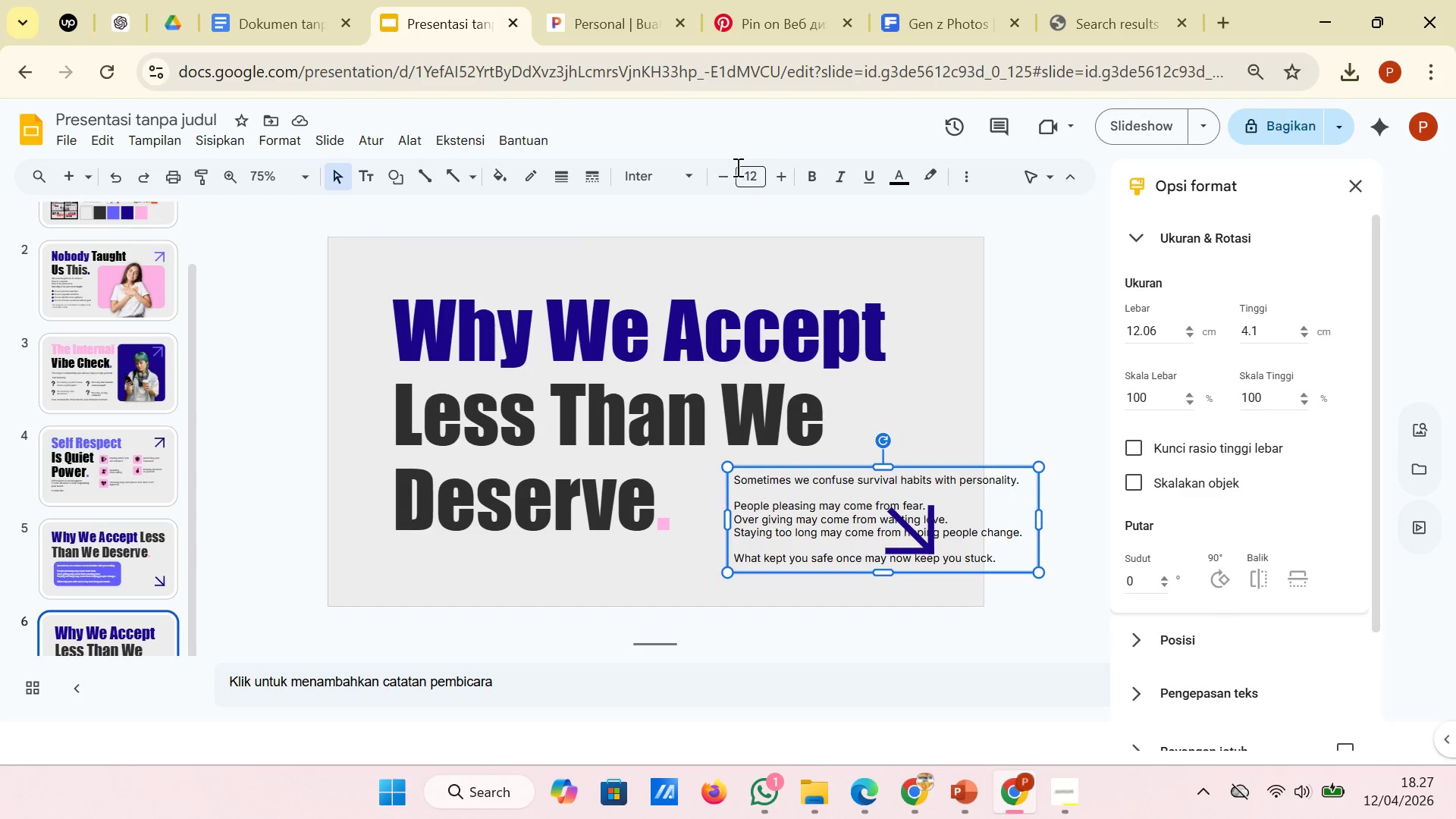 
left_click([734, 177])
 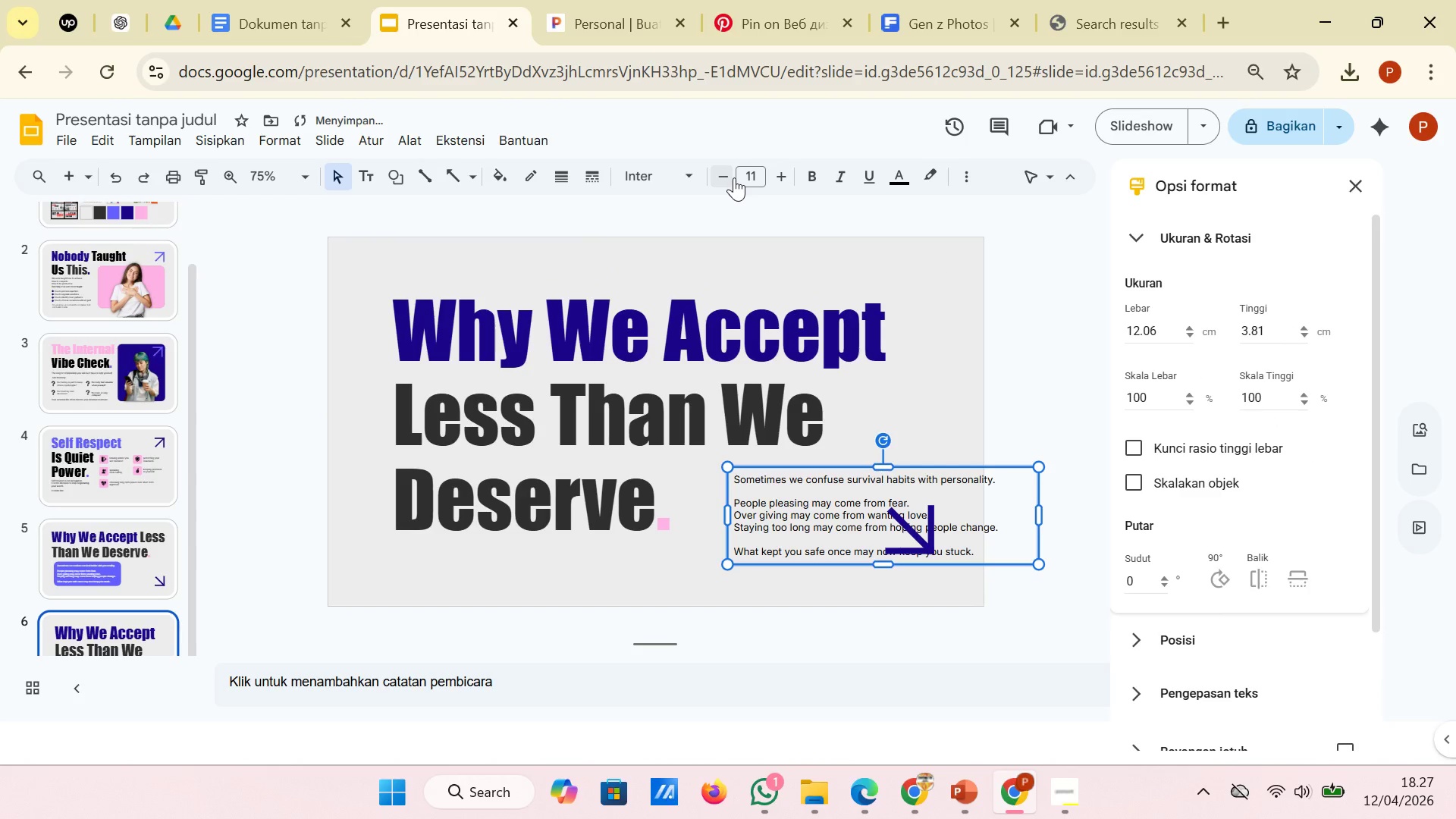 
left_click([734, 177])
 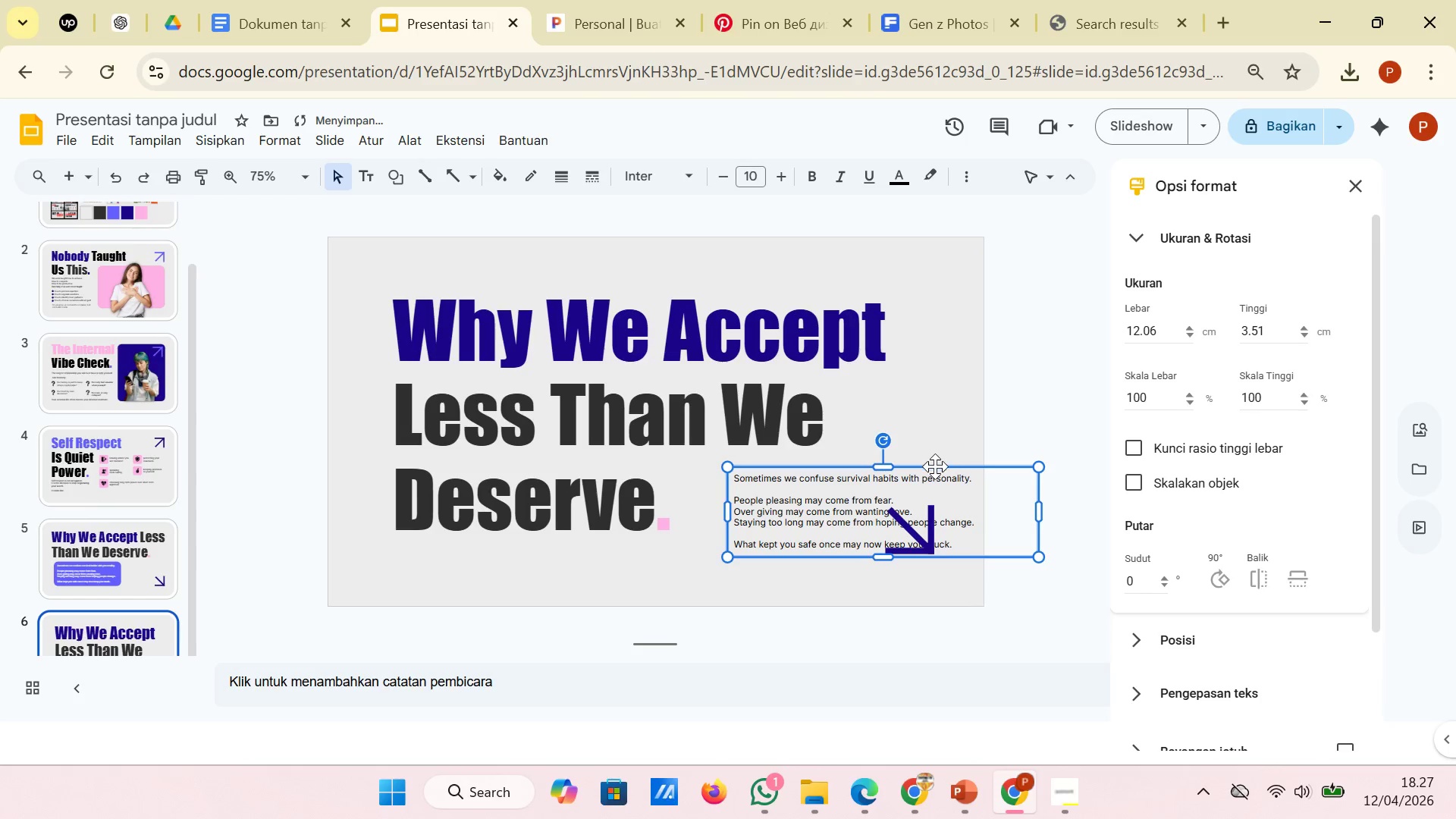 
left_click_drag(start_coordinate=[935, 468], to_coordinate=[882, 461])
 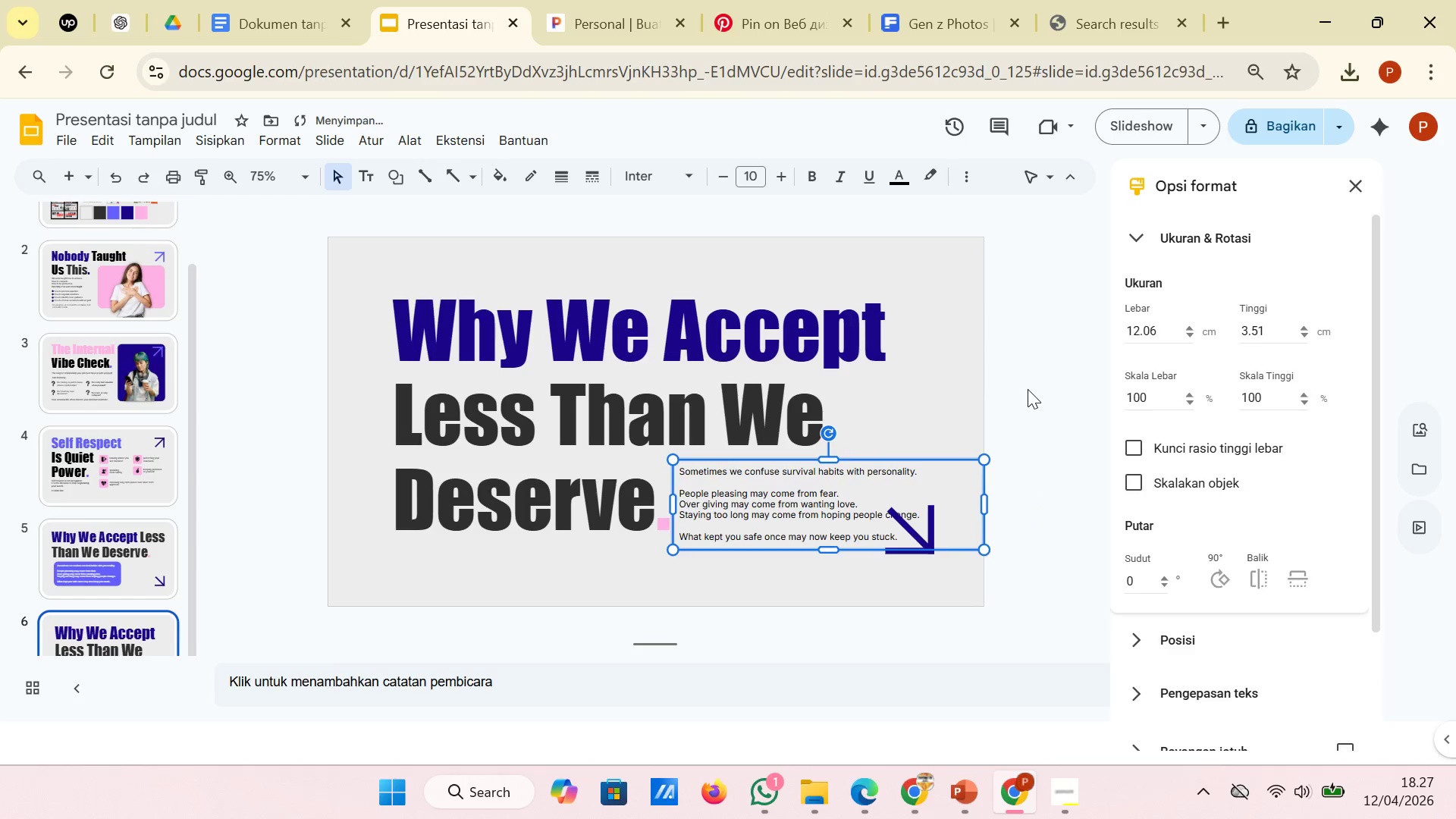 
left_click([1028, 389])
 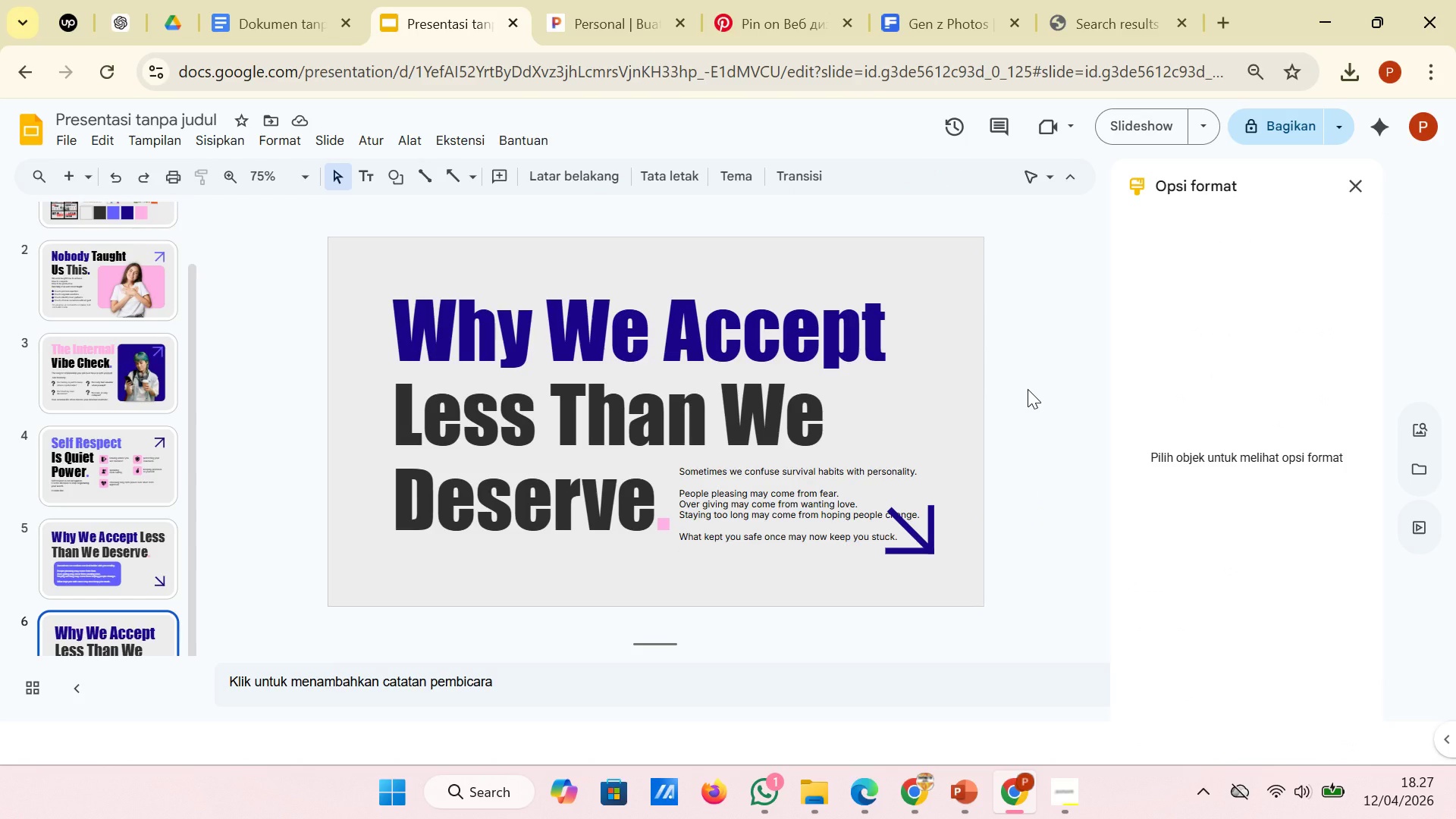 
wait(9.98)
 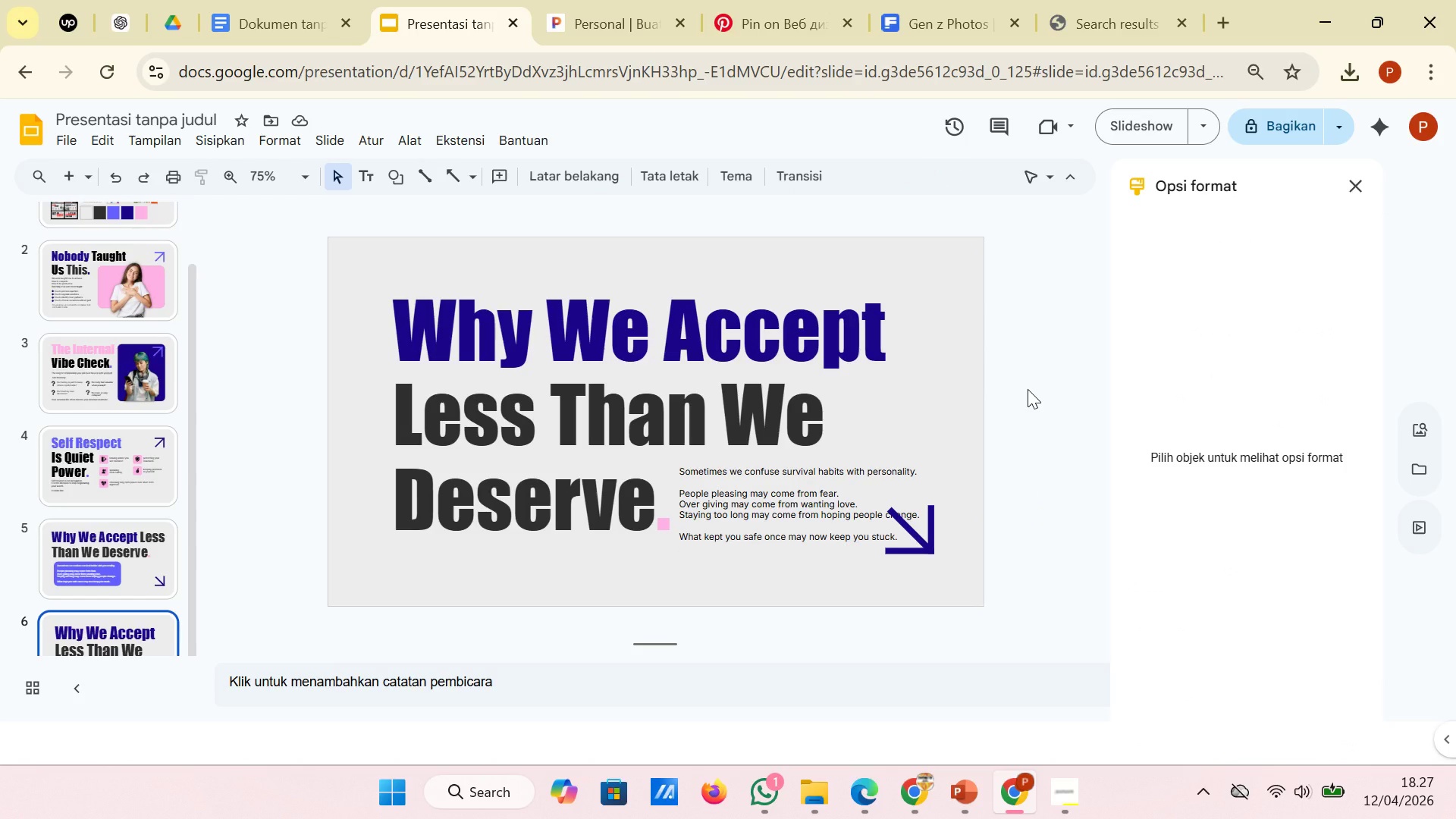 
left_click([908, 300])
 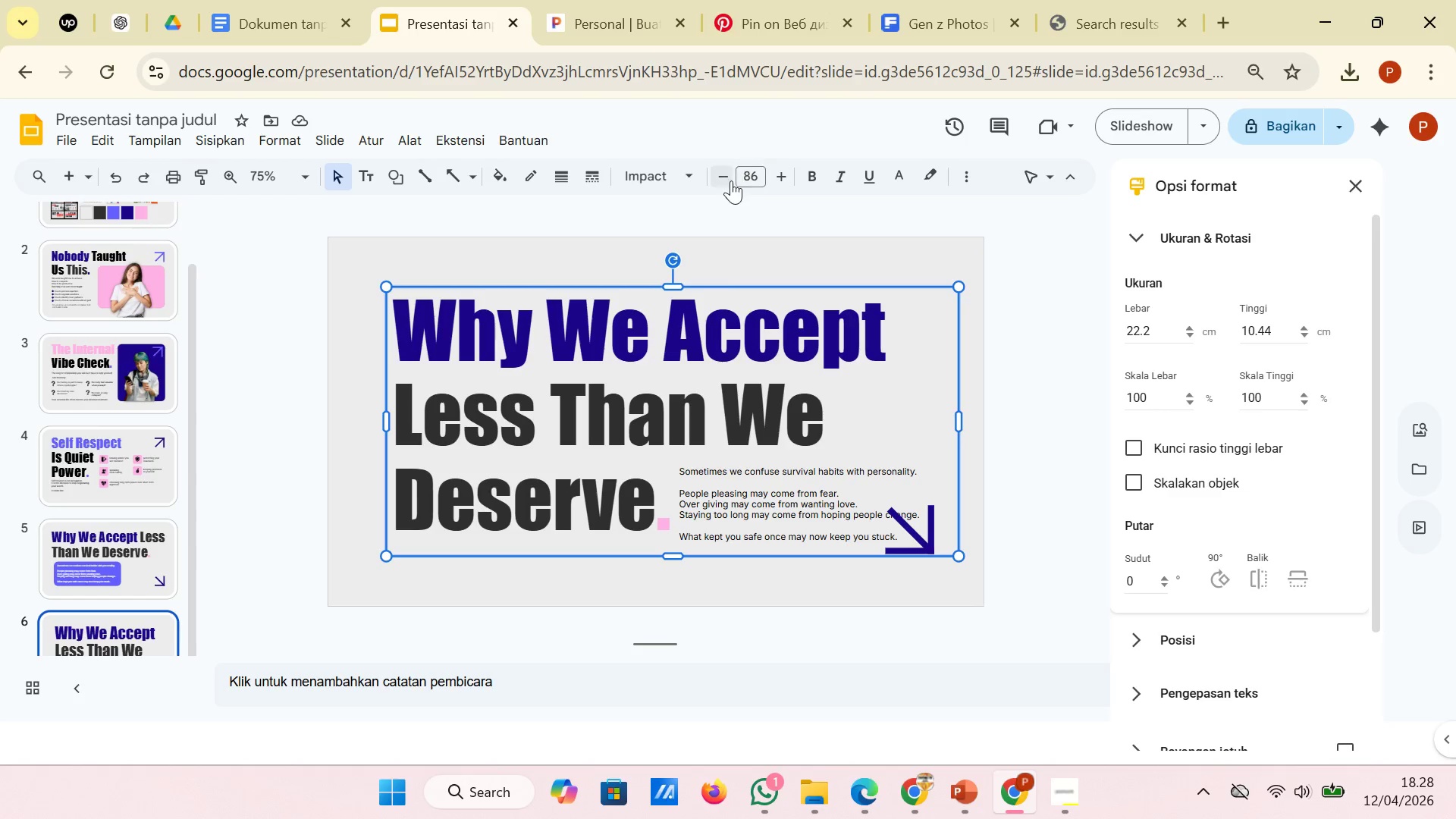 
left_click([727, 184])
 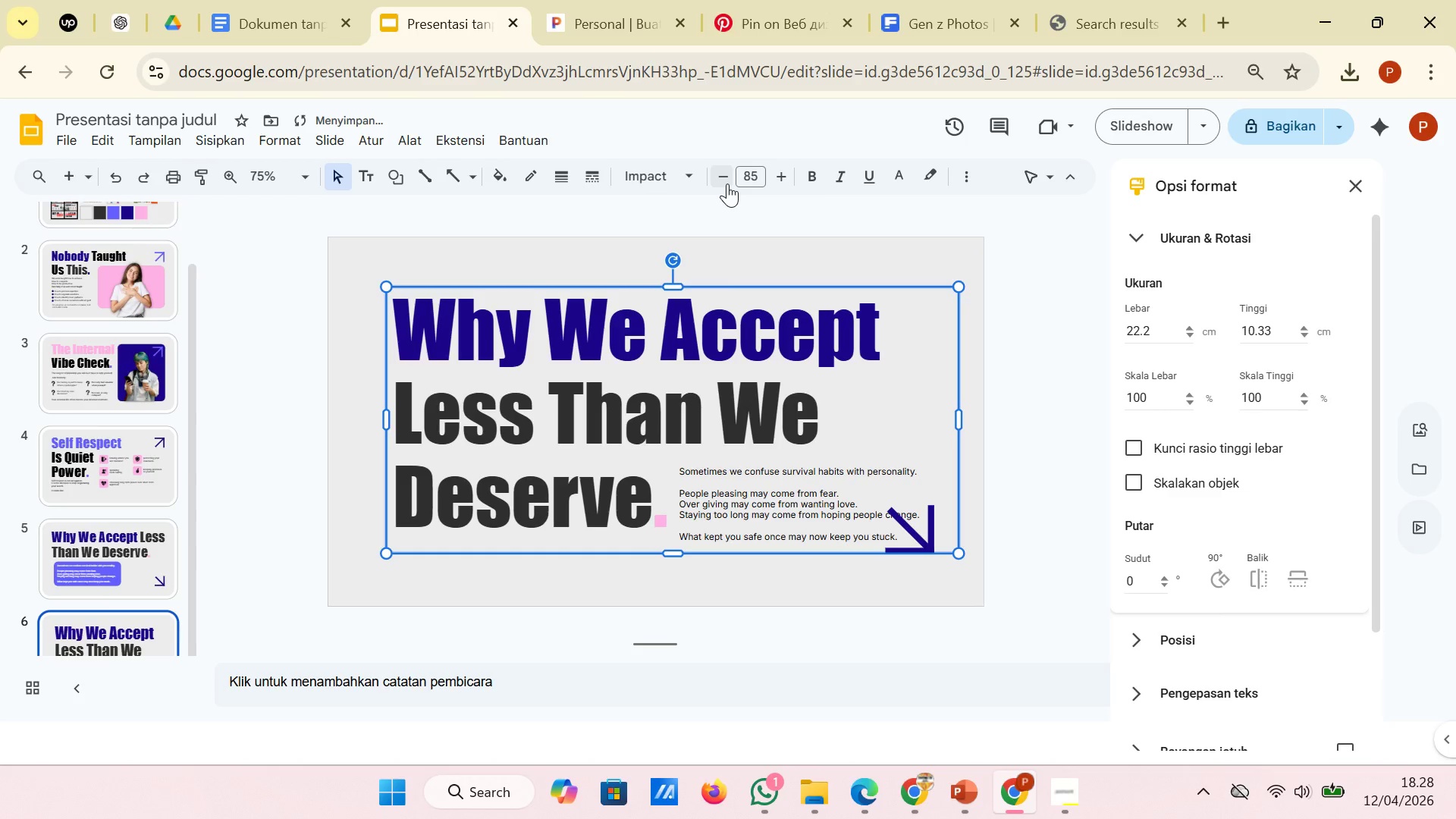 
left_click([727, 184])
 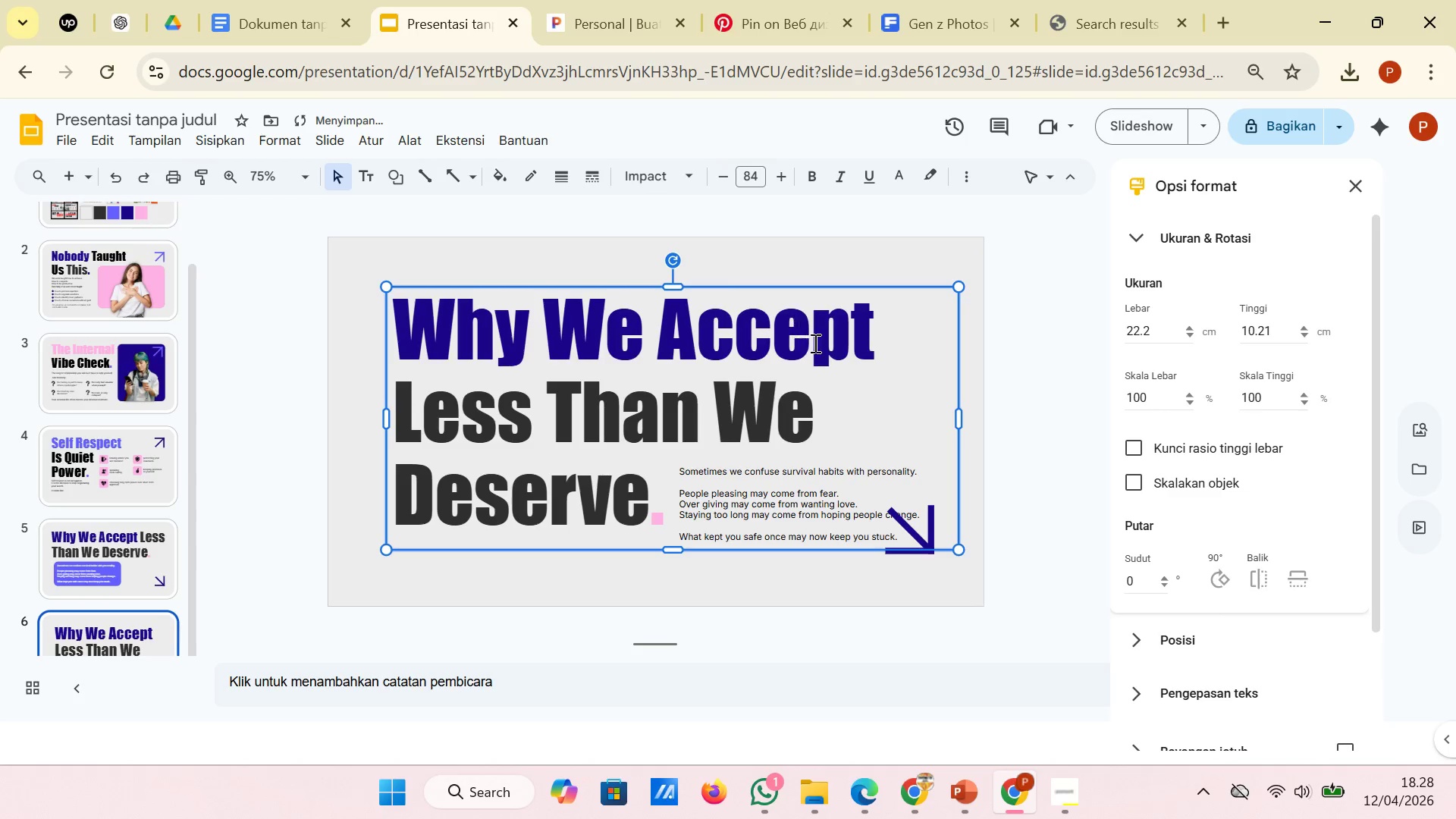 
left_click([998, 441])
 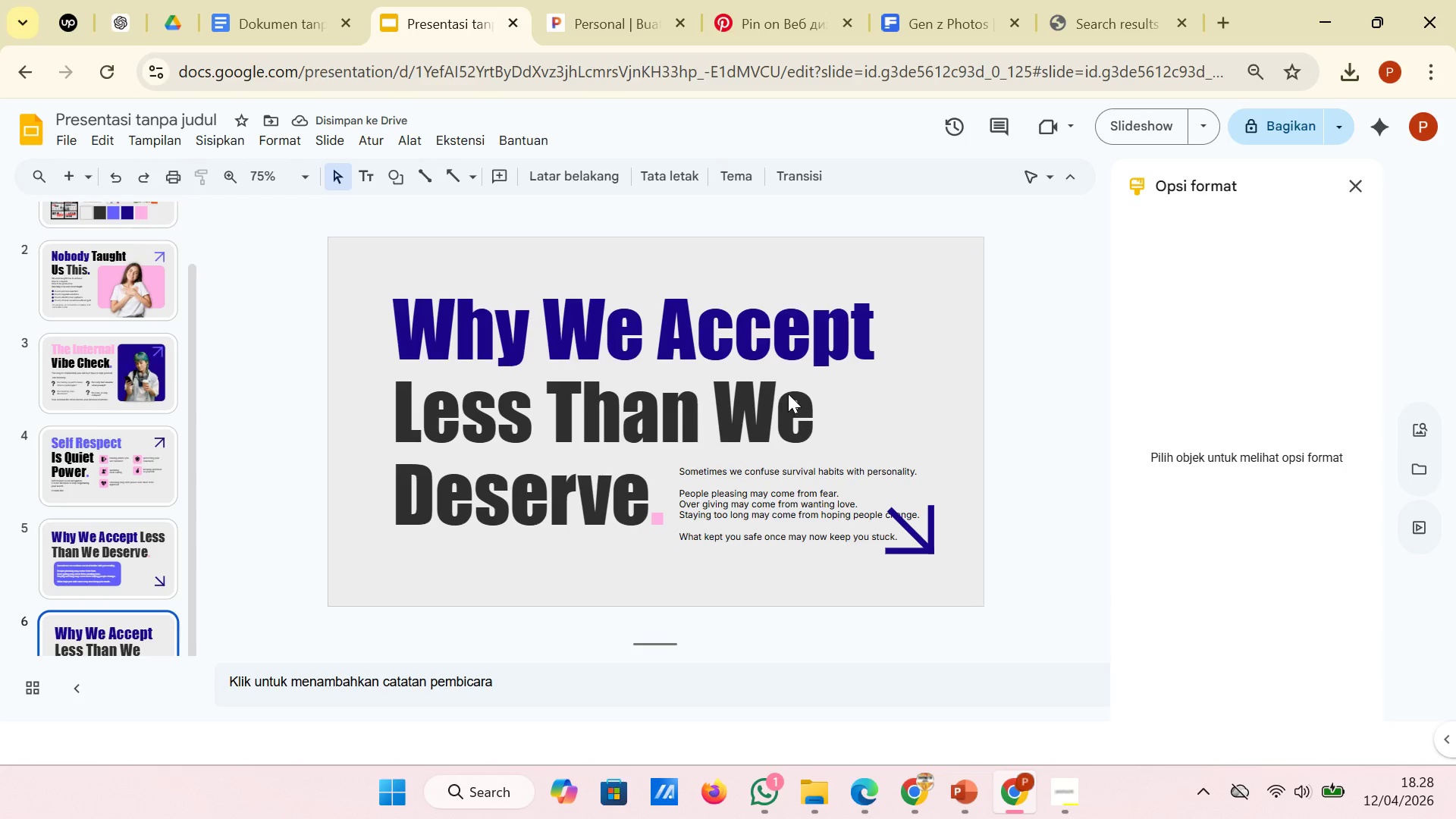 
left_click([788, 394])
 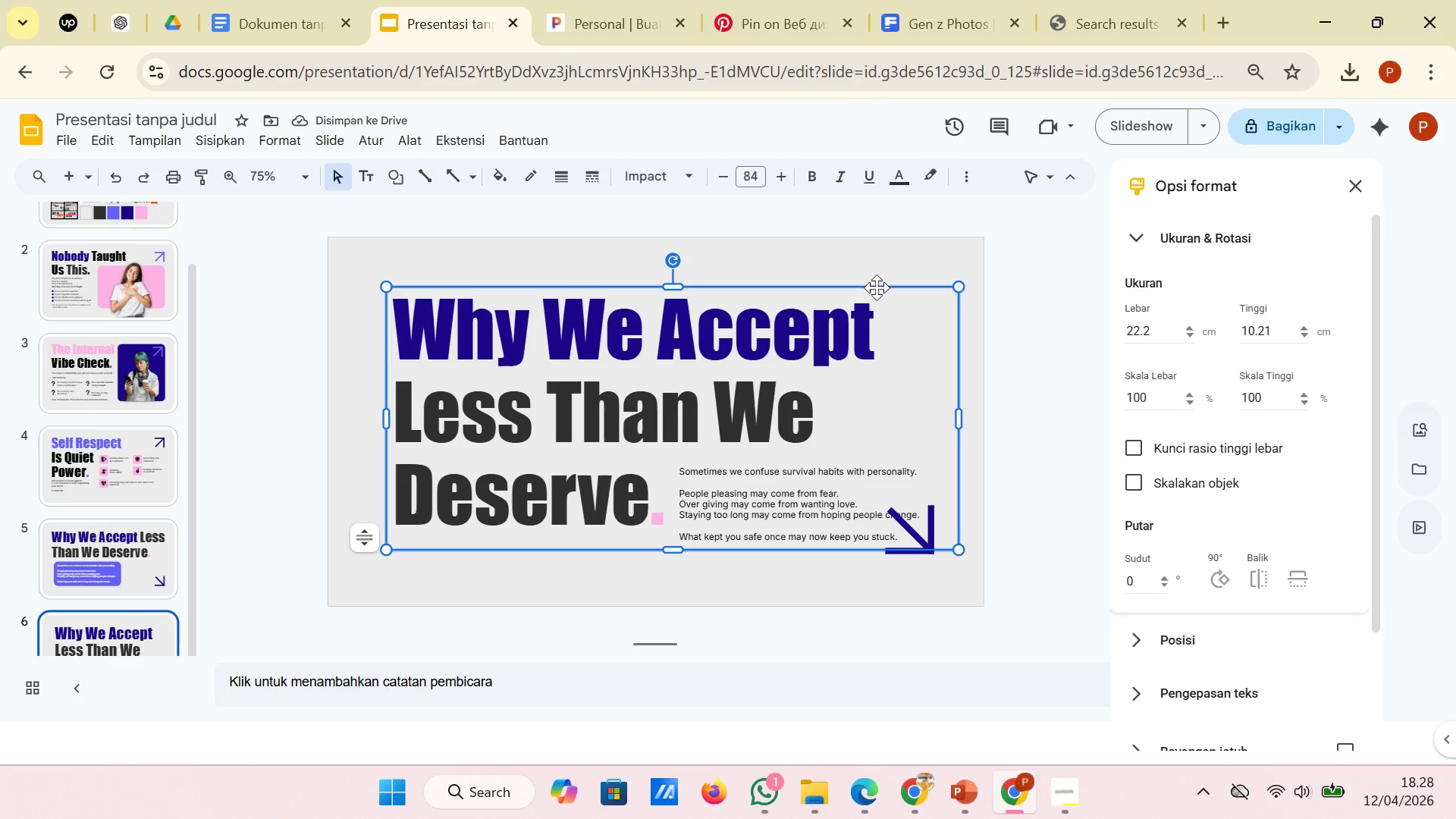 
left_click([877, 287])
 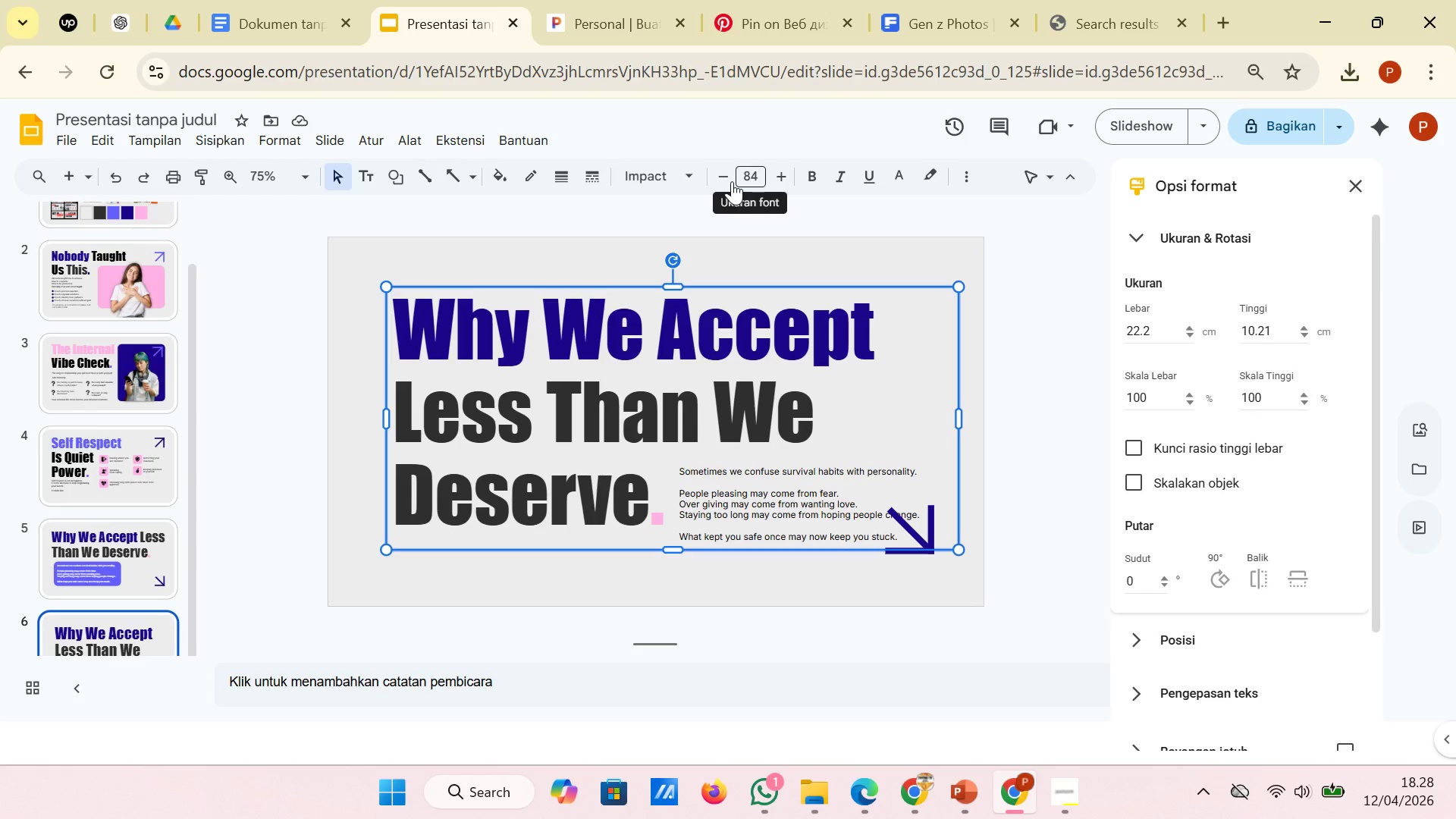 
left_click([721, 181])
 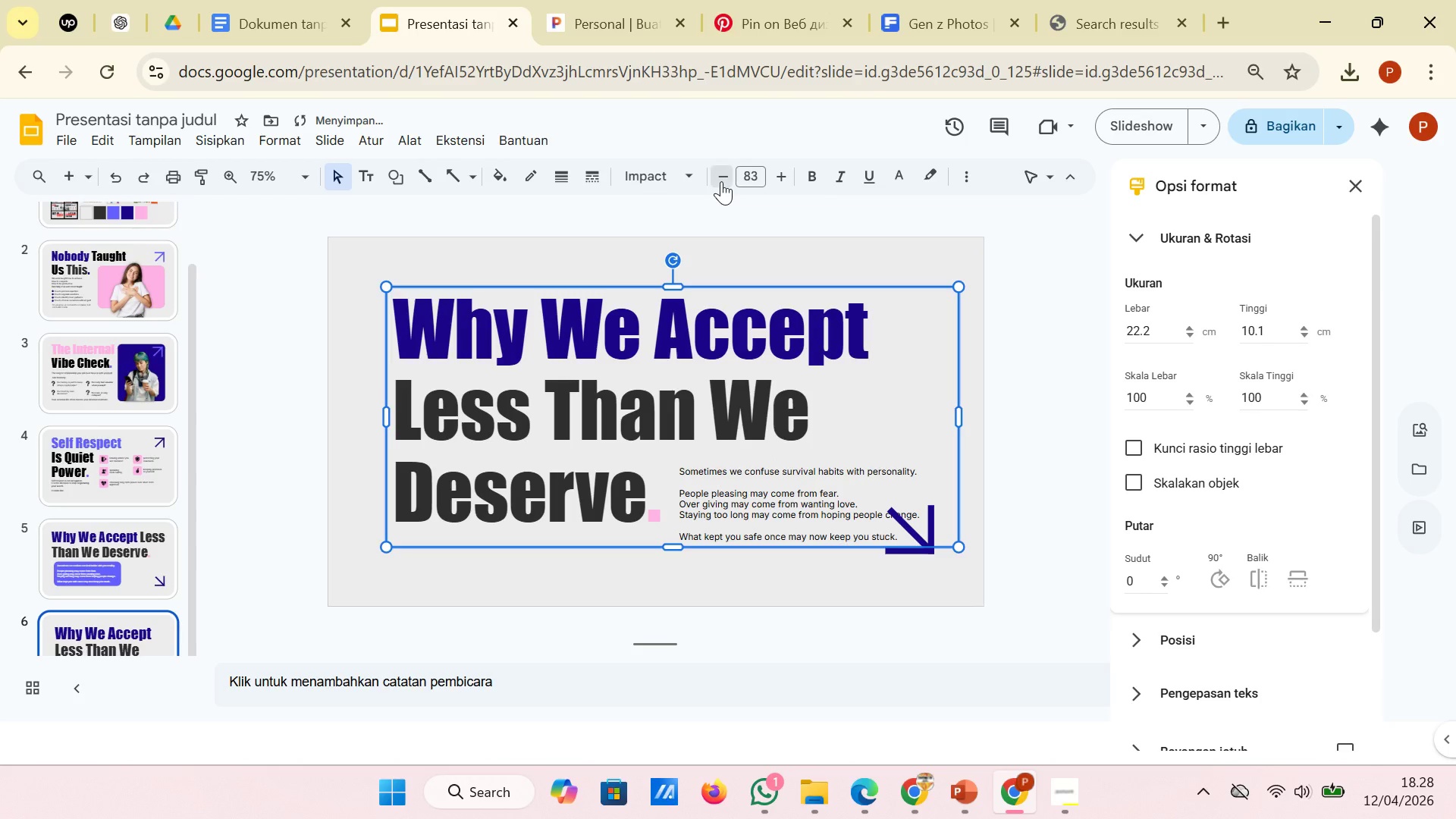 
left_click([721, 181])
 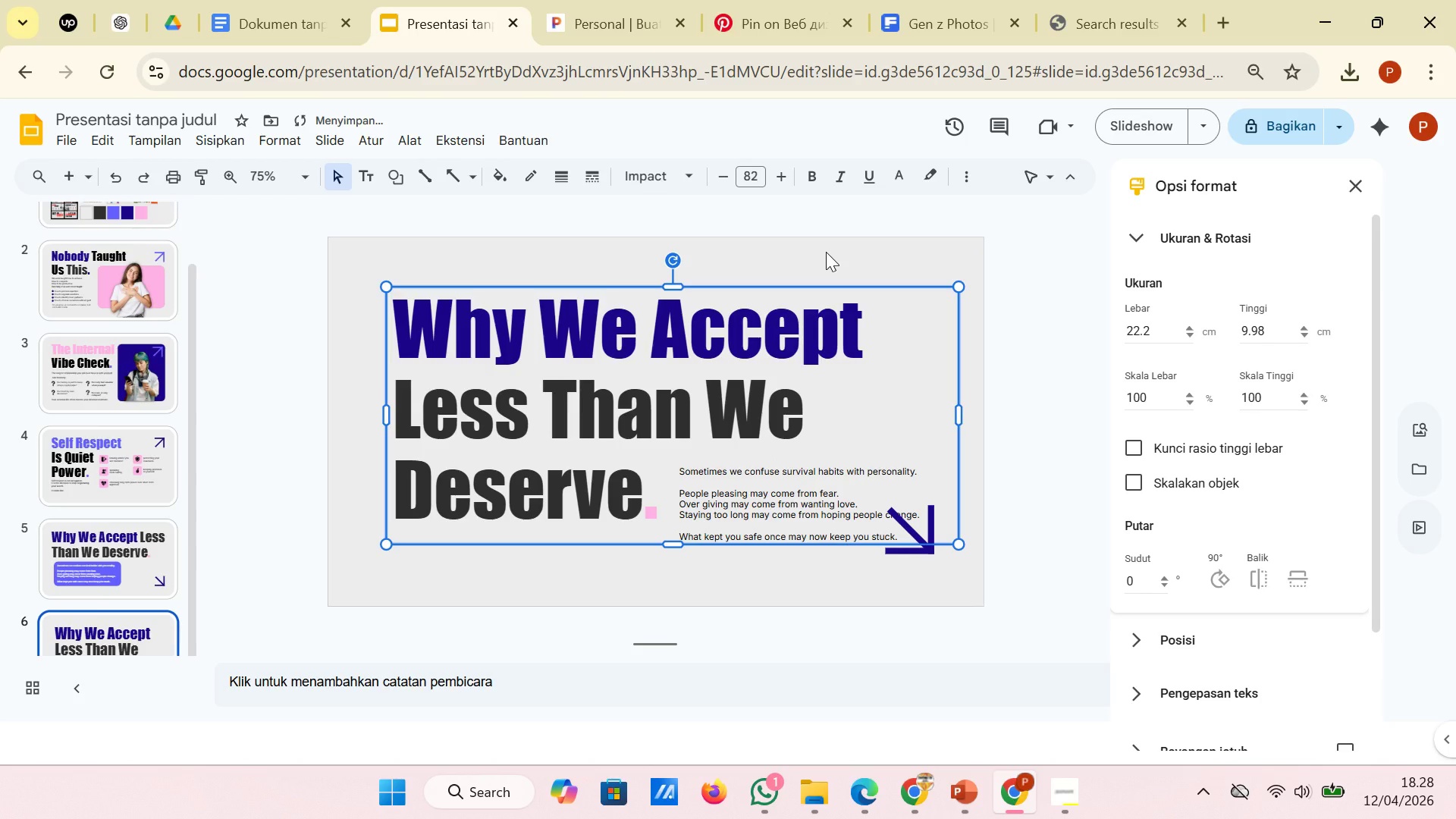 
left_click([826, 252])
 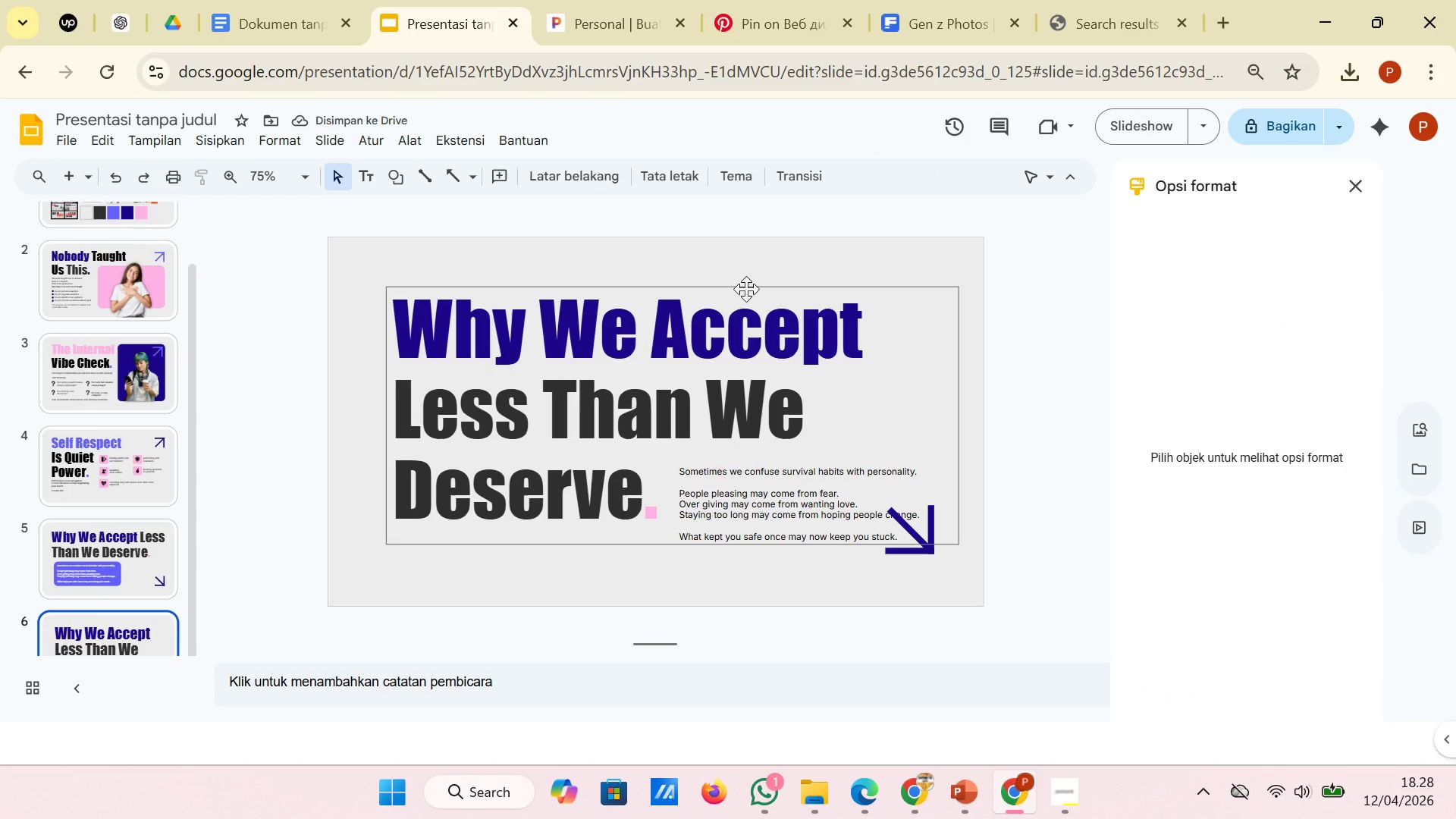 
left_click([746, 289])
 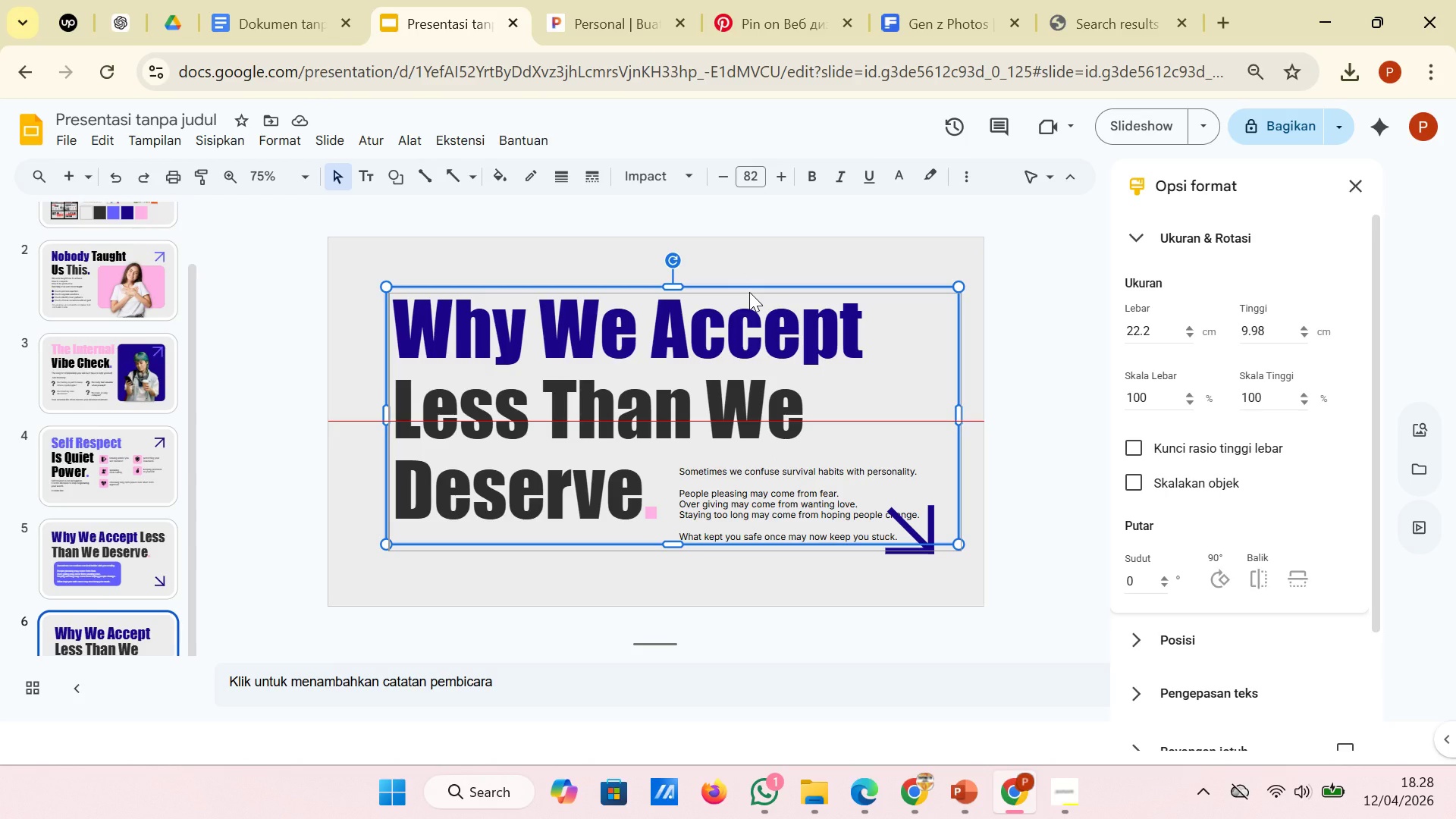 
mouse_move([827, 258])
 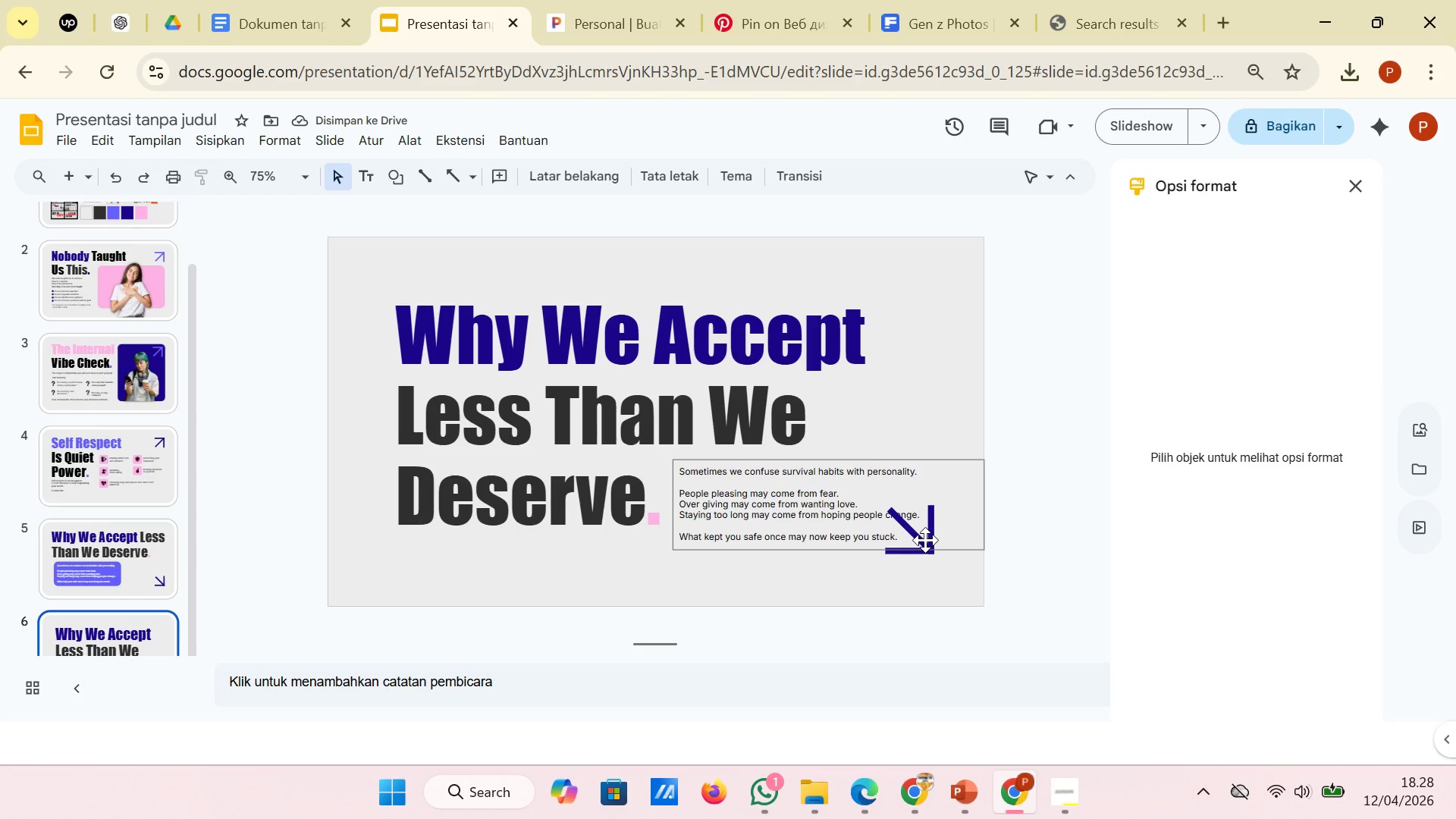 
left_click([925, 540])
 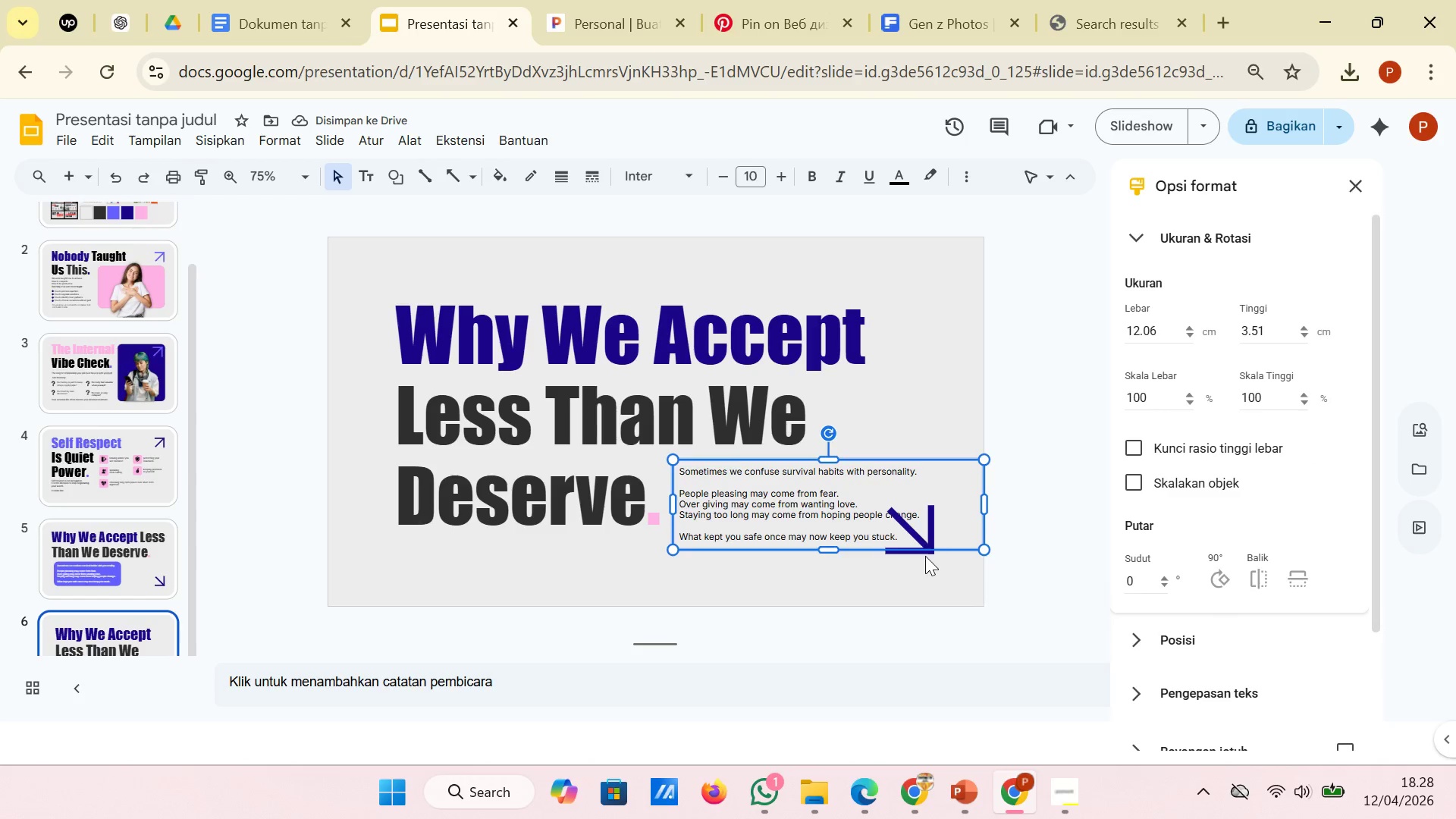 
left_click([922, 556])
 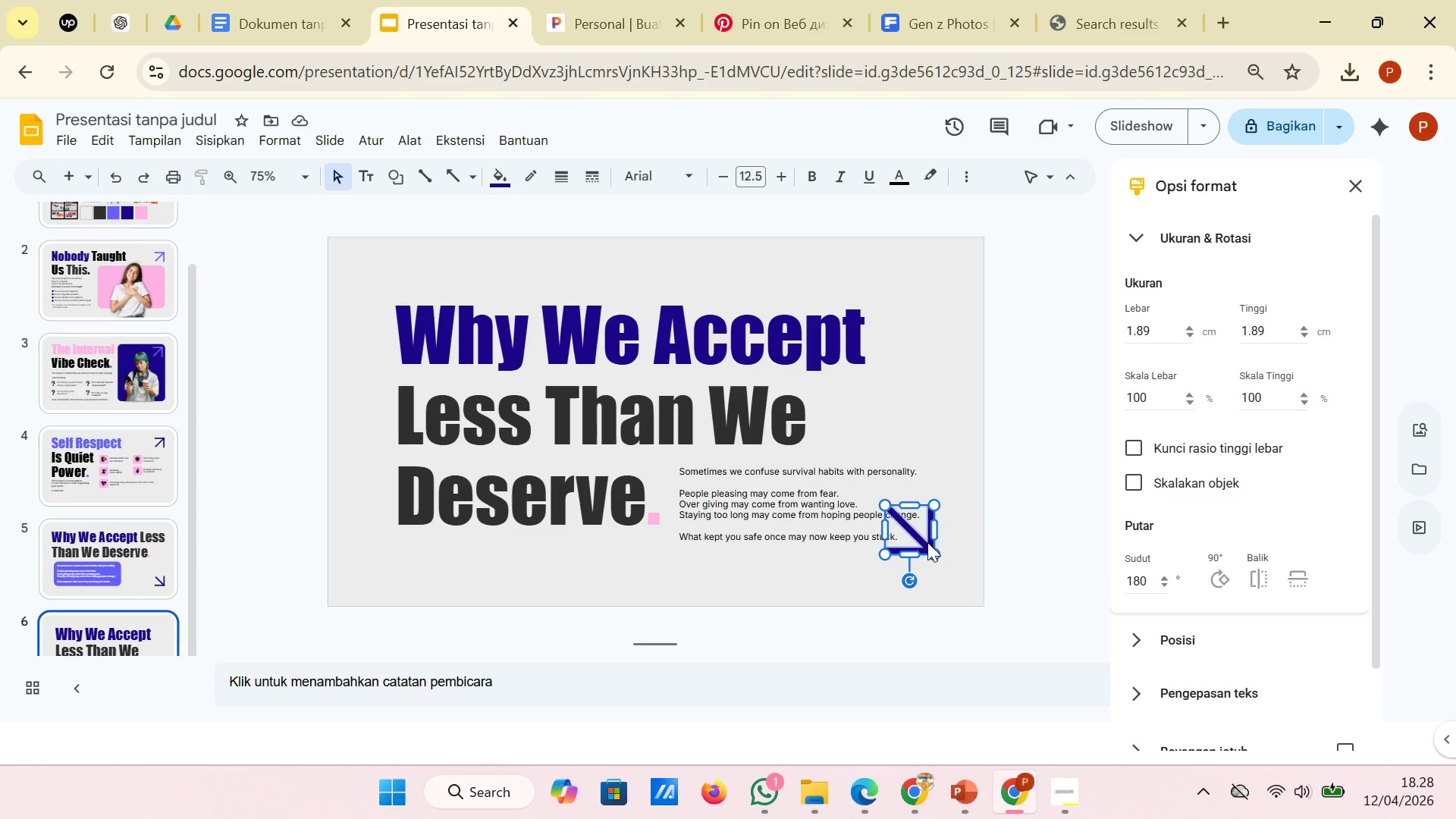 
left_click_drag(start_coordinate=[927, 546], to_coordinate=[959, 346])
 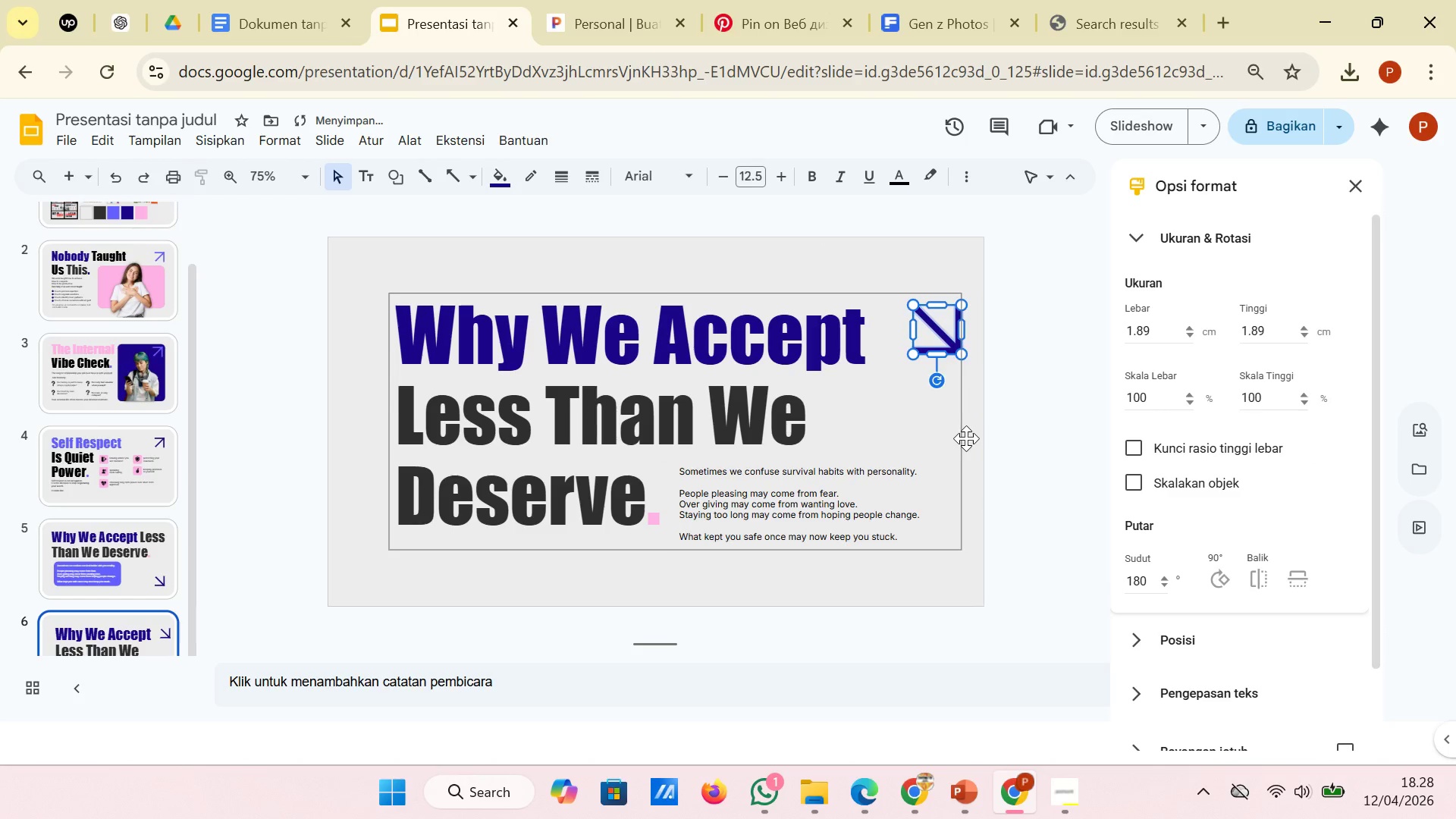 
left_click([966, 438])
 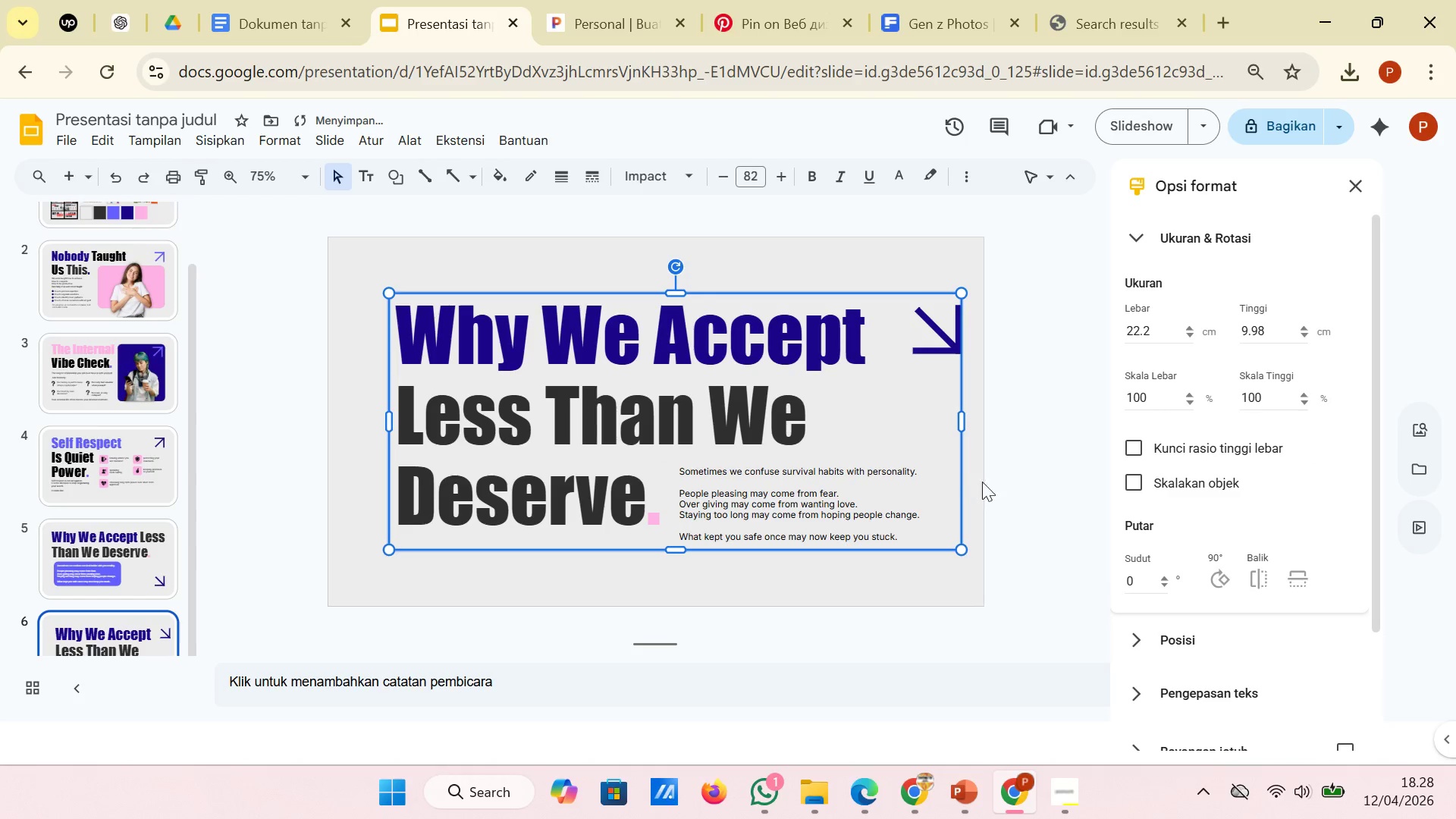 
left_click([1003, 479])
 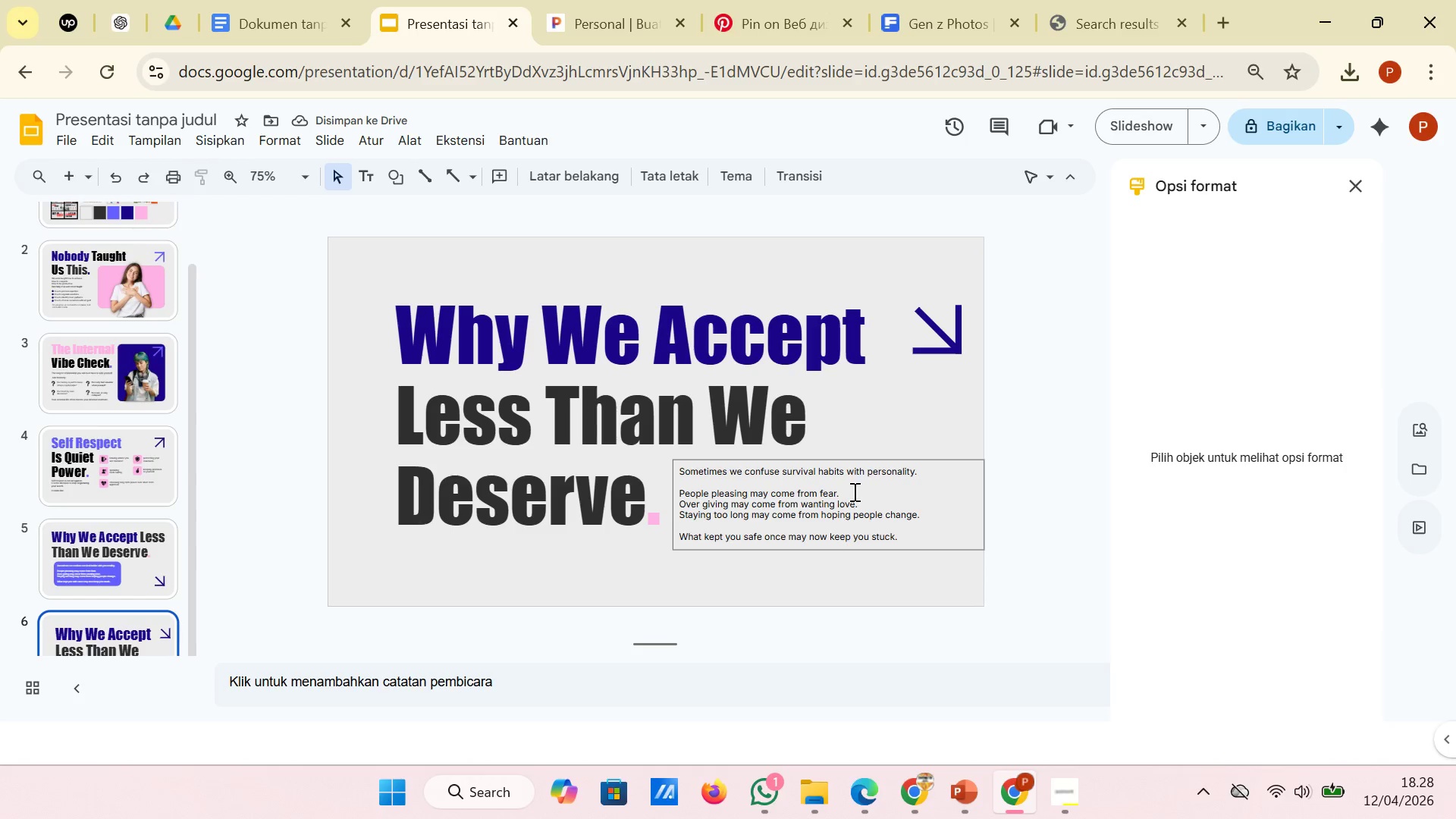 
left_click([874, 463])
 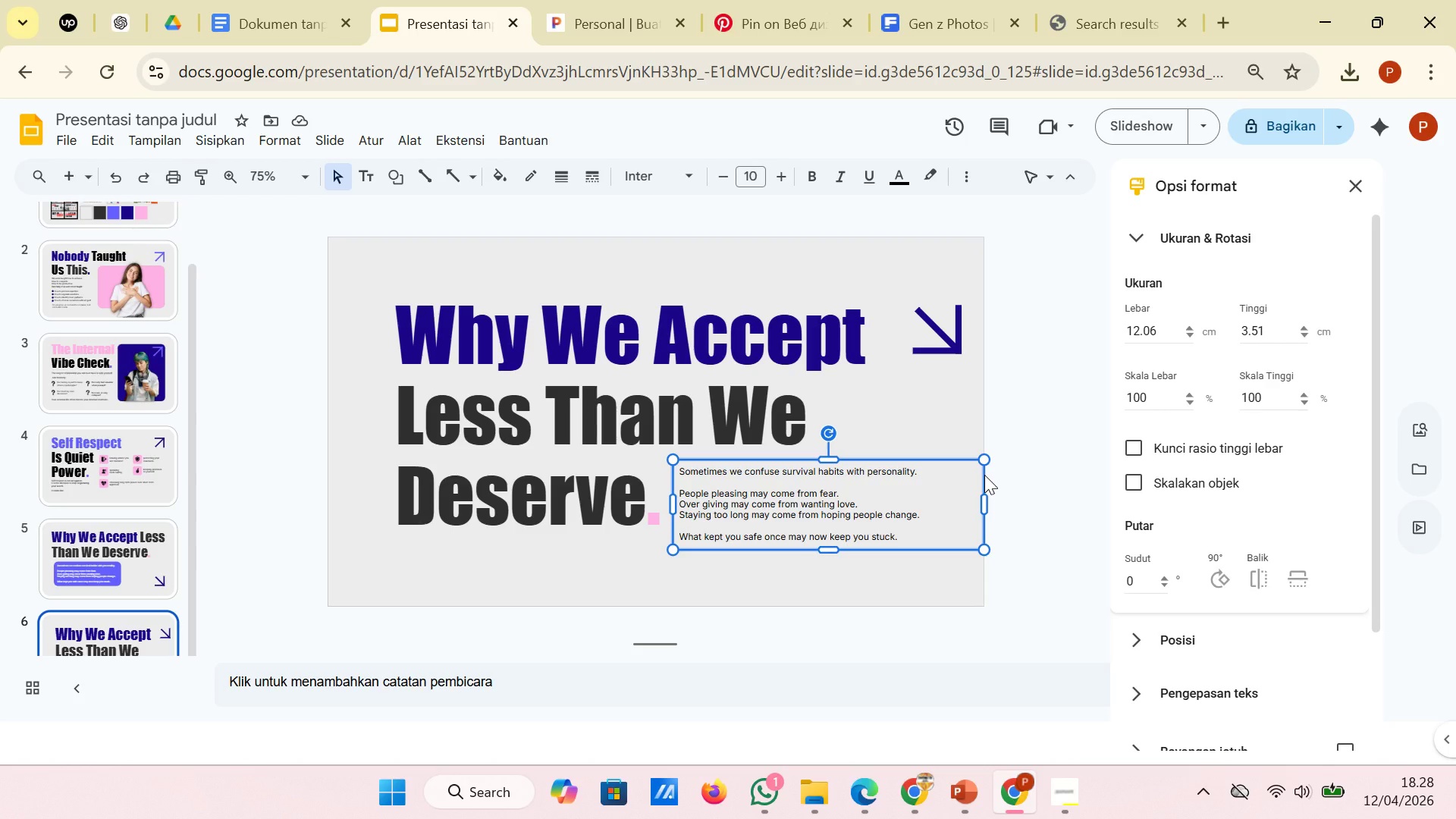 
wait(7.42)
 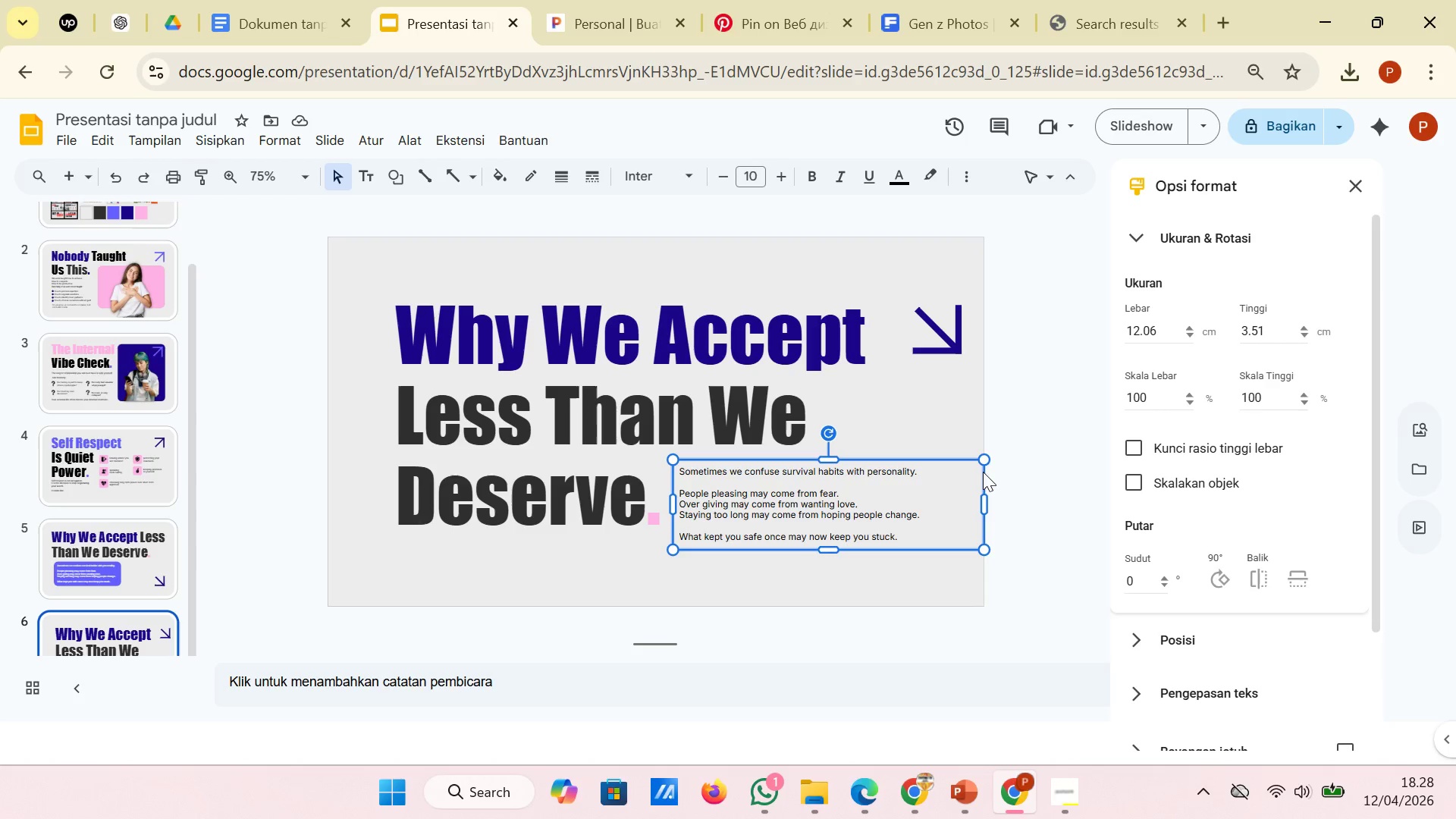 
left_click([776, 592])
 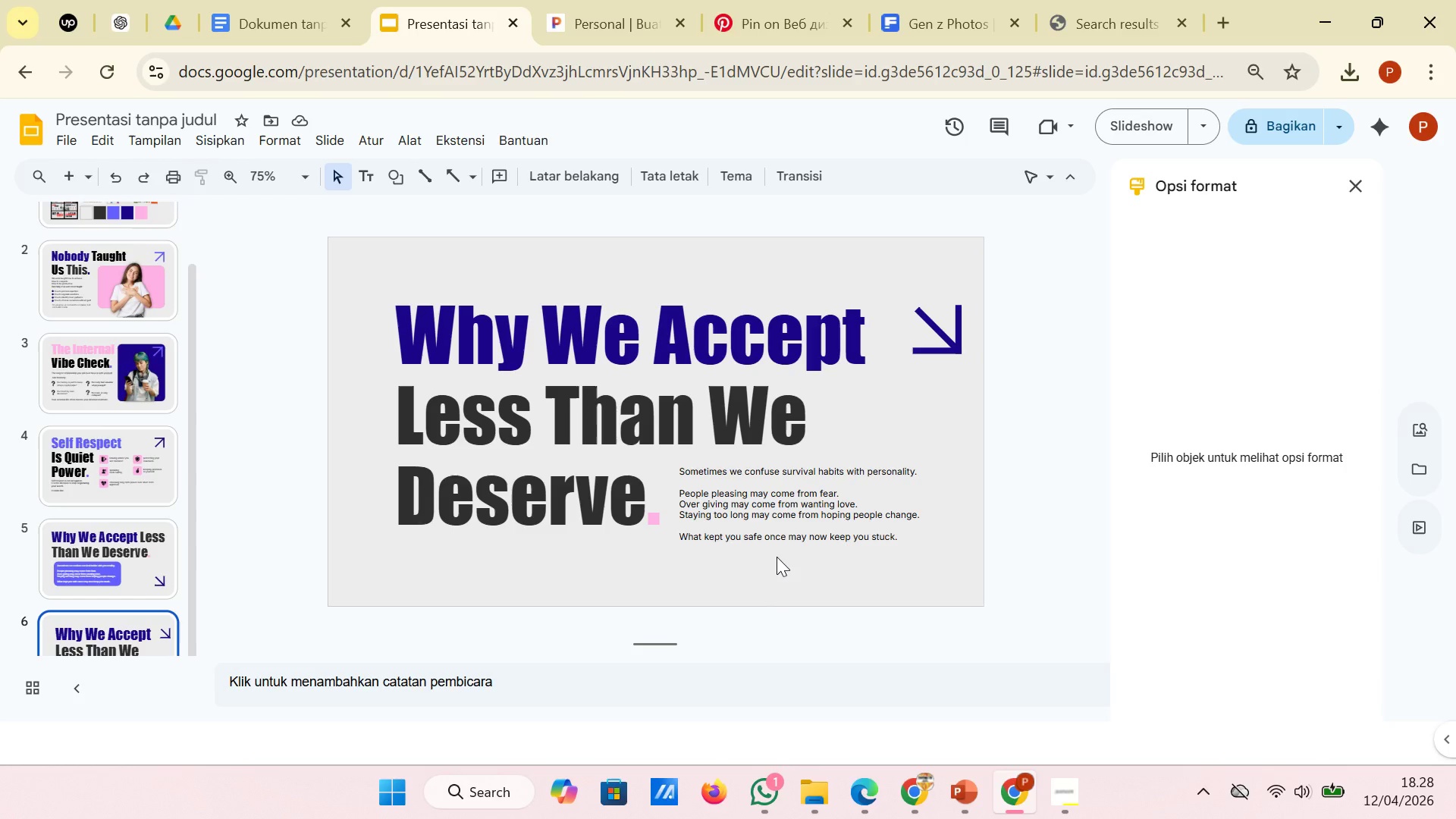 
left_click([780, 547])
 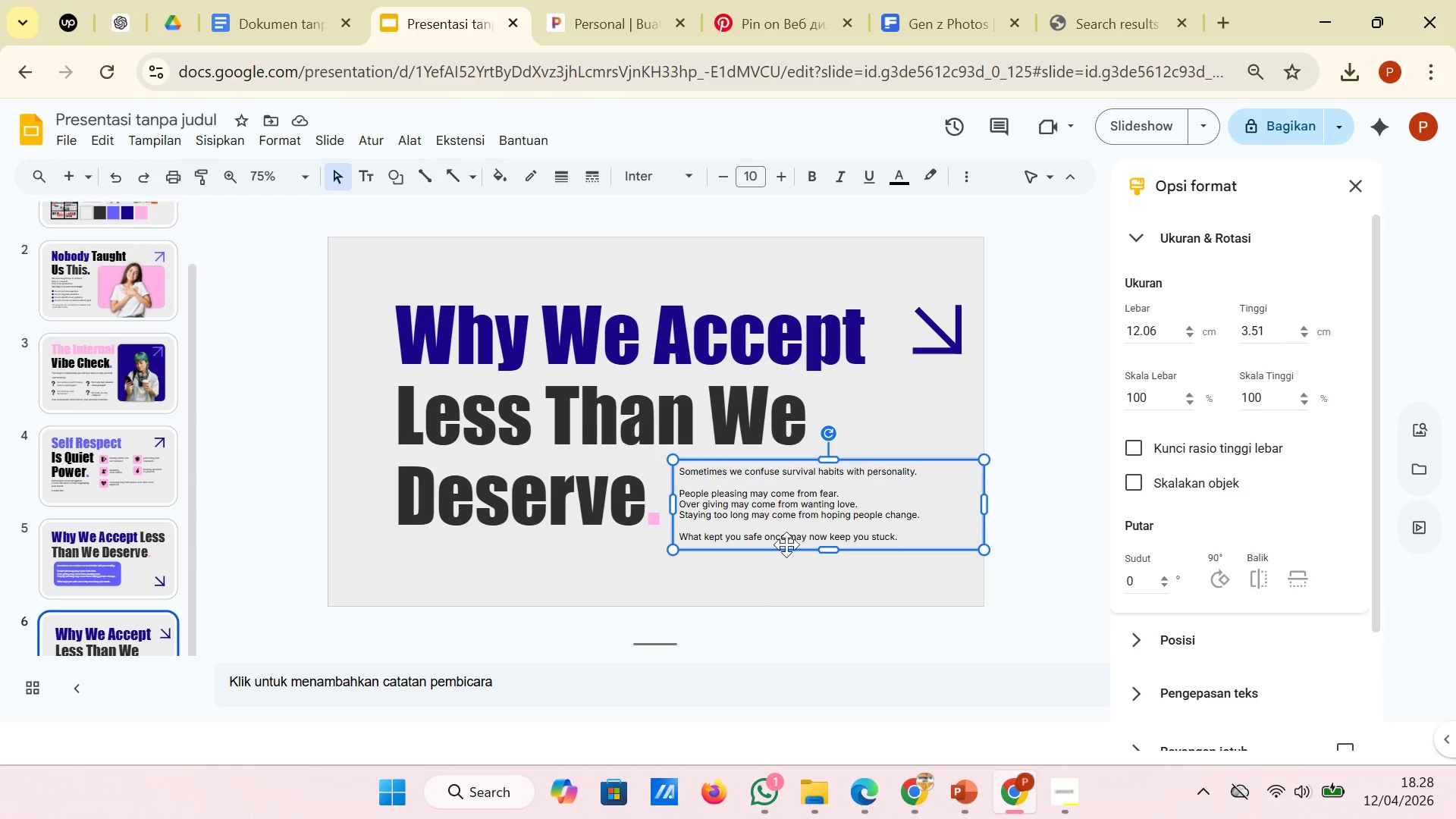 
left_click_drag(start_coordinate=[785, 552], to_coordinate=[789, 558])
 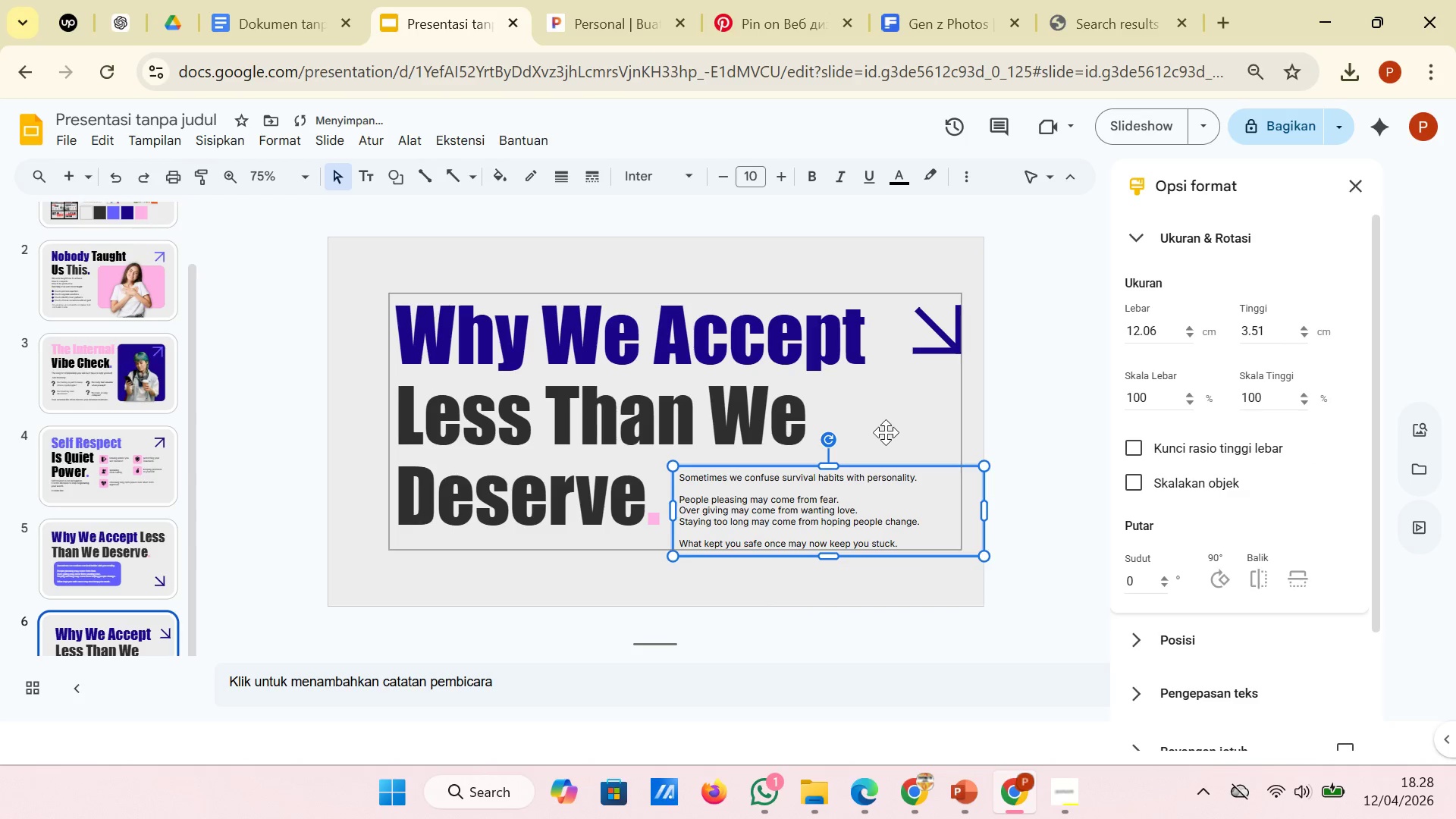 
left_click([886, 432])
 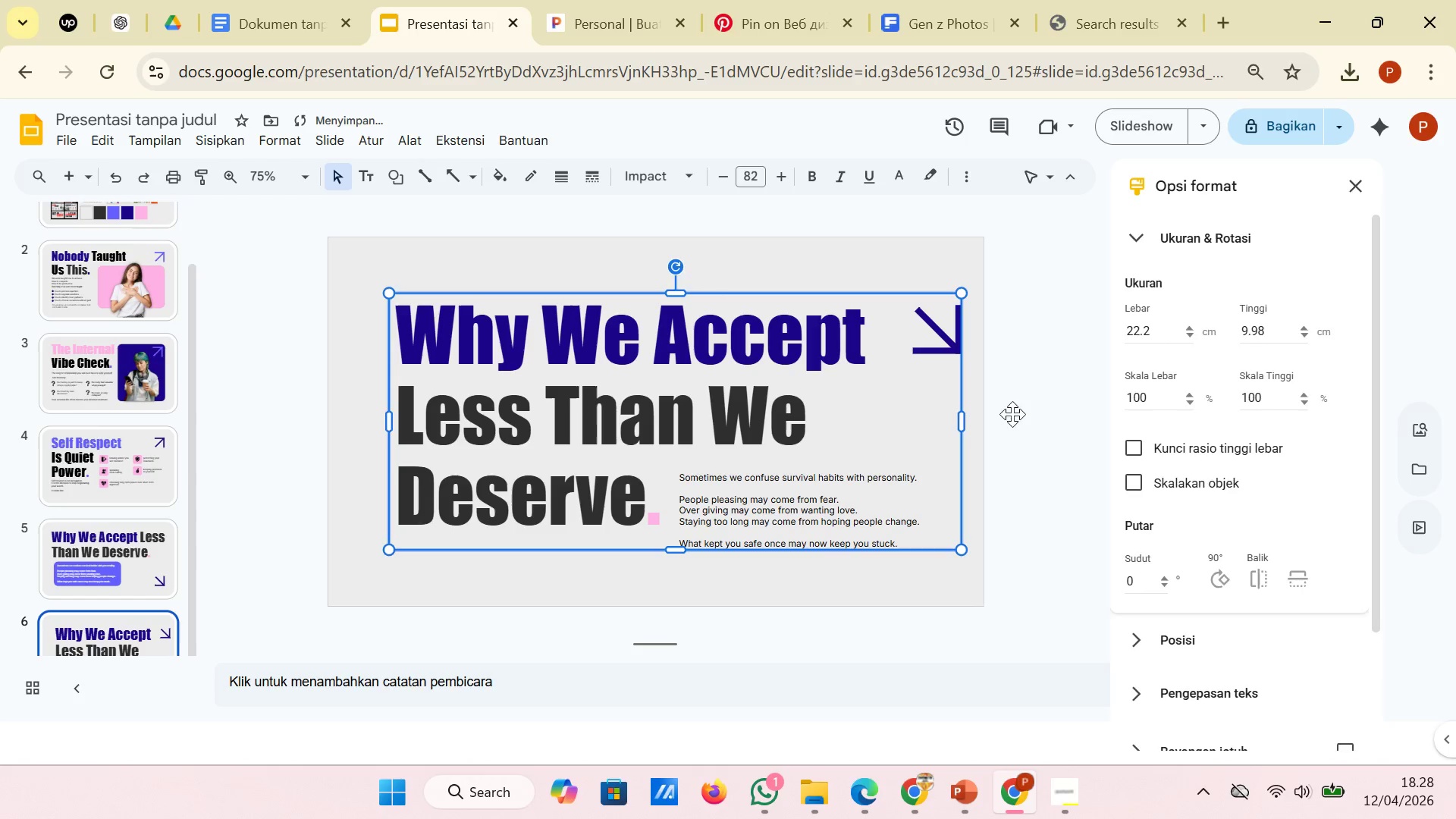 
left_click([1015, 412])
 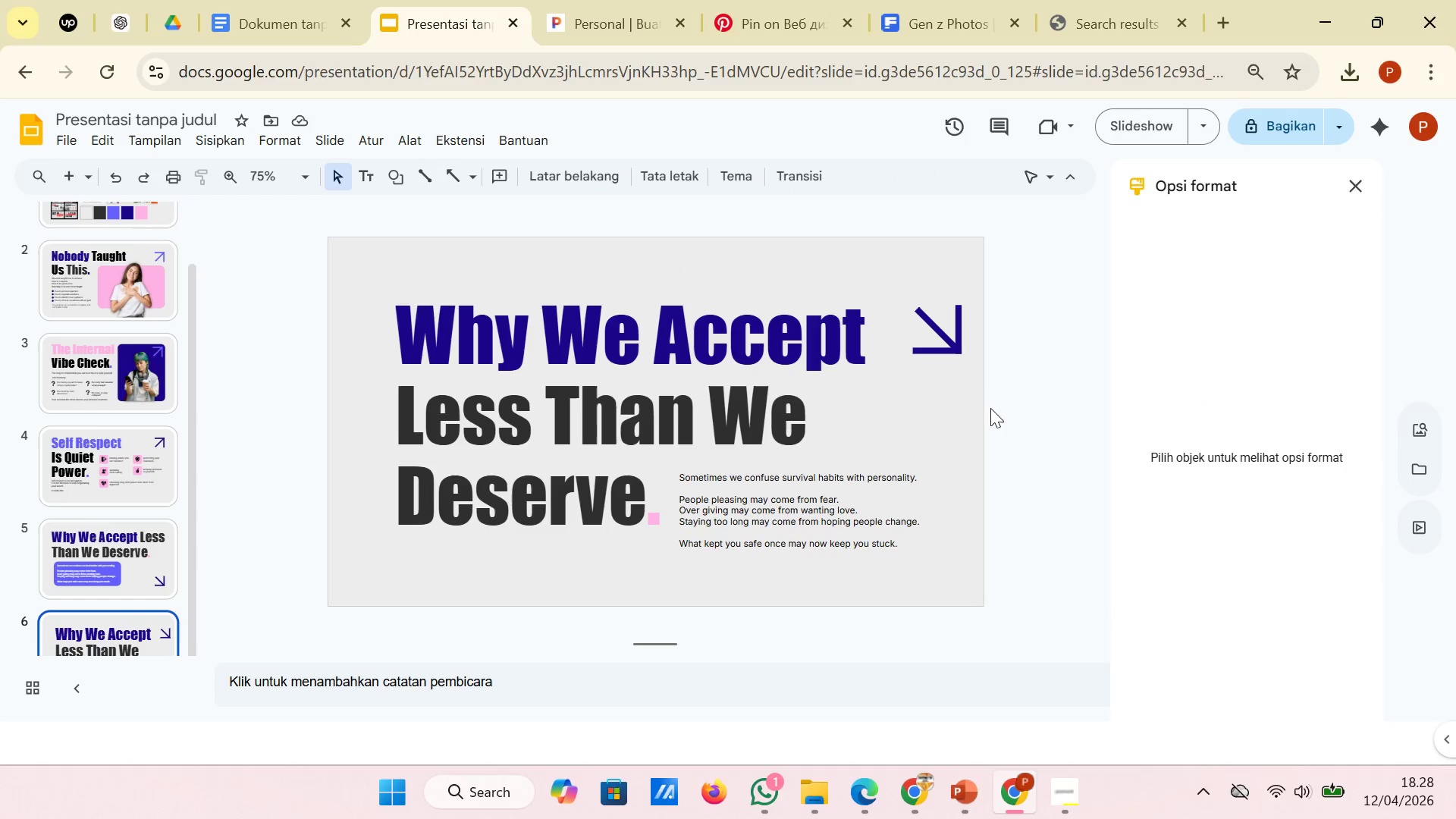 
left_click([885, 318])
 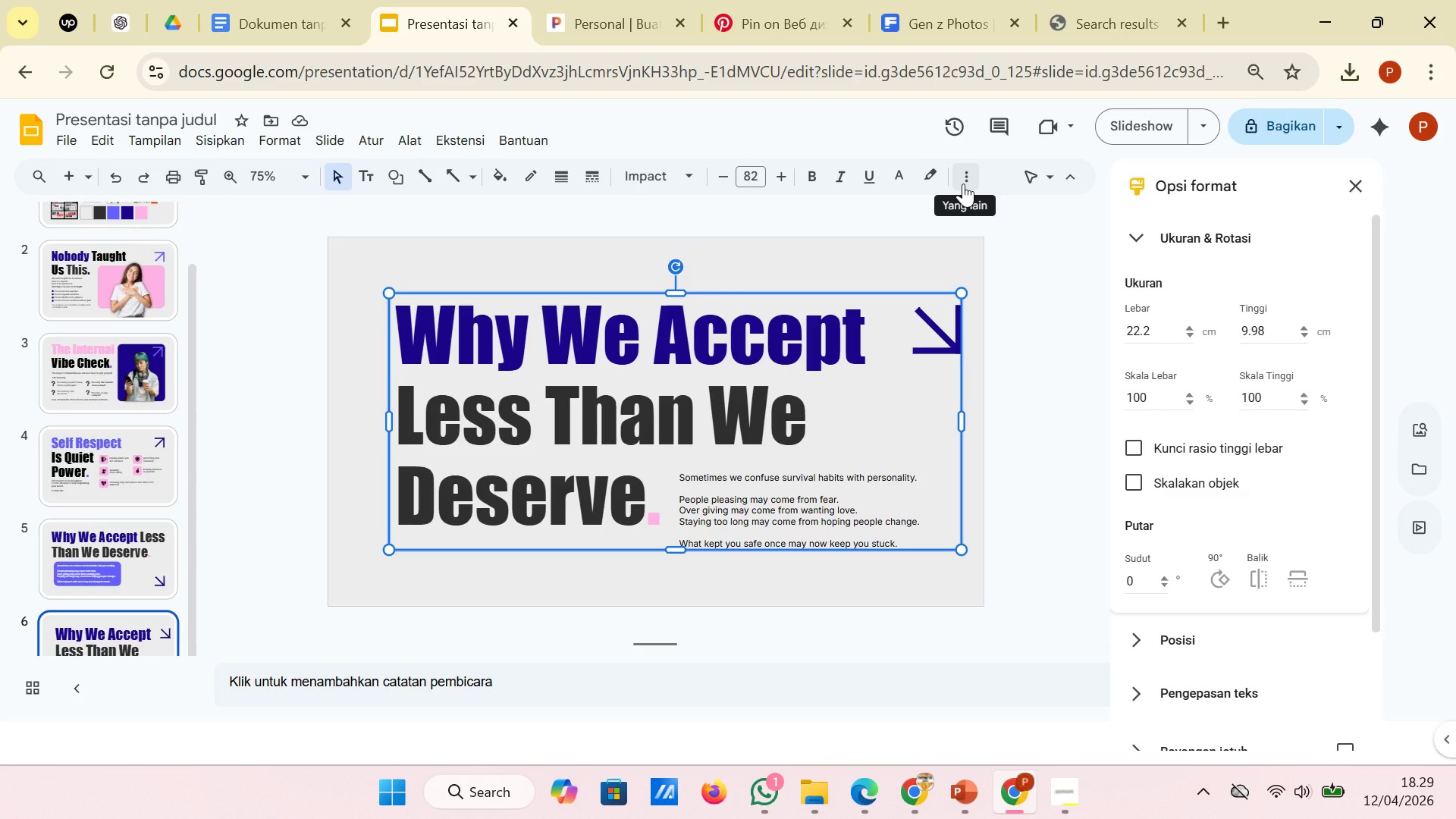 
left_click([963, 184])
 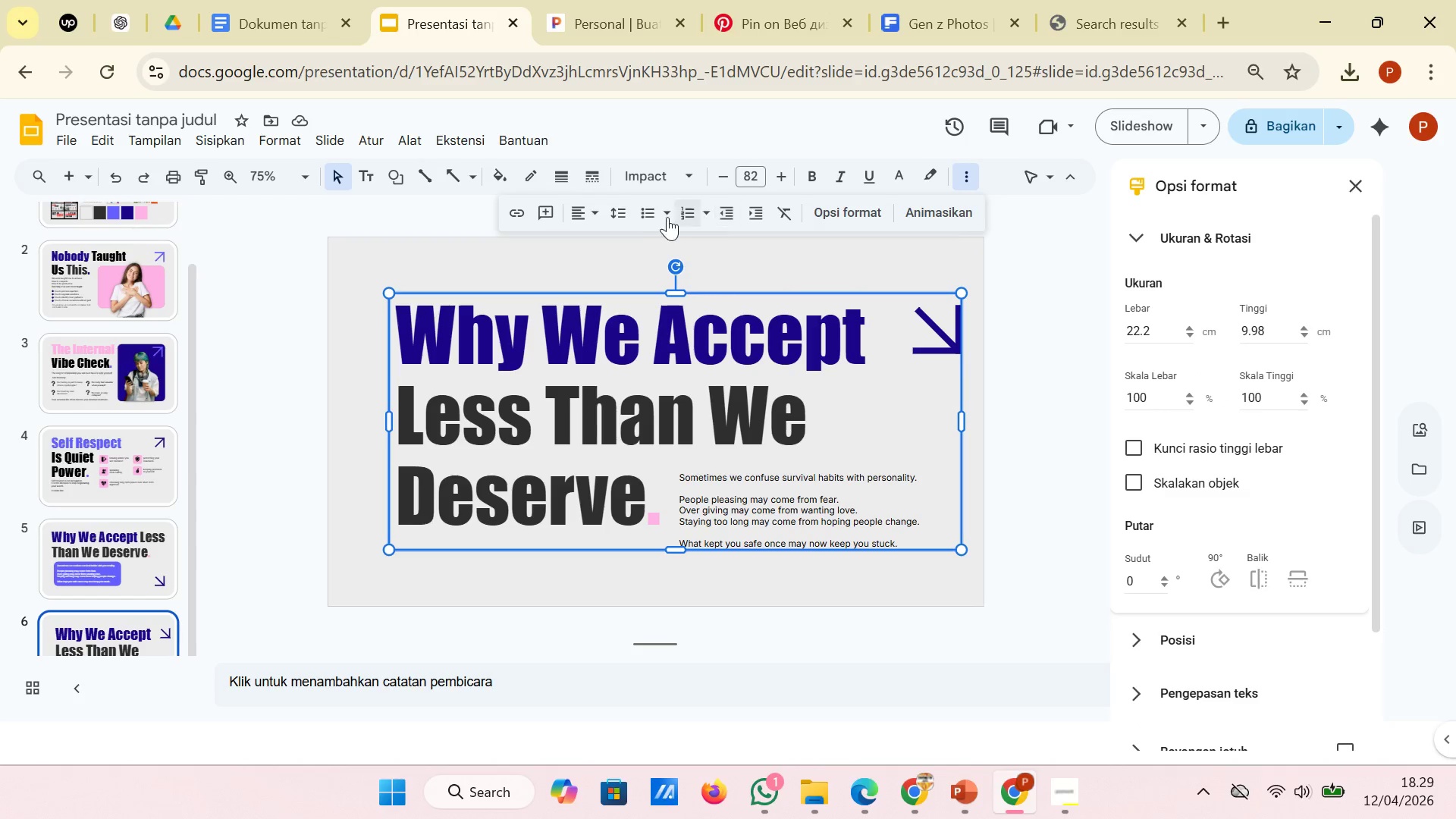 
left_click([607, 223])
 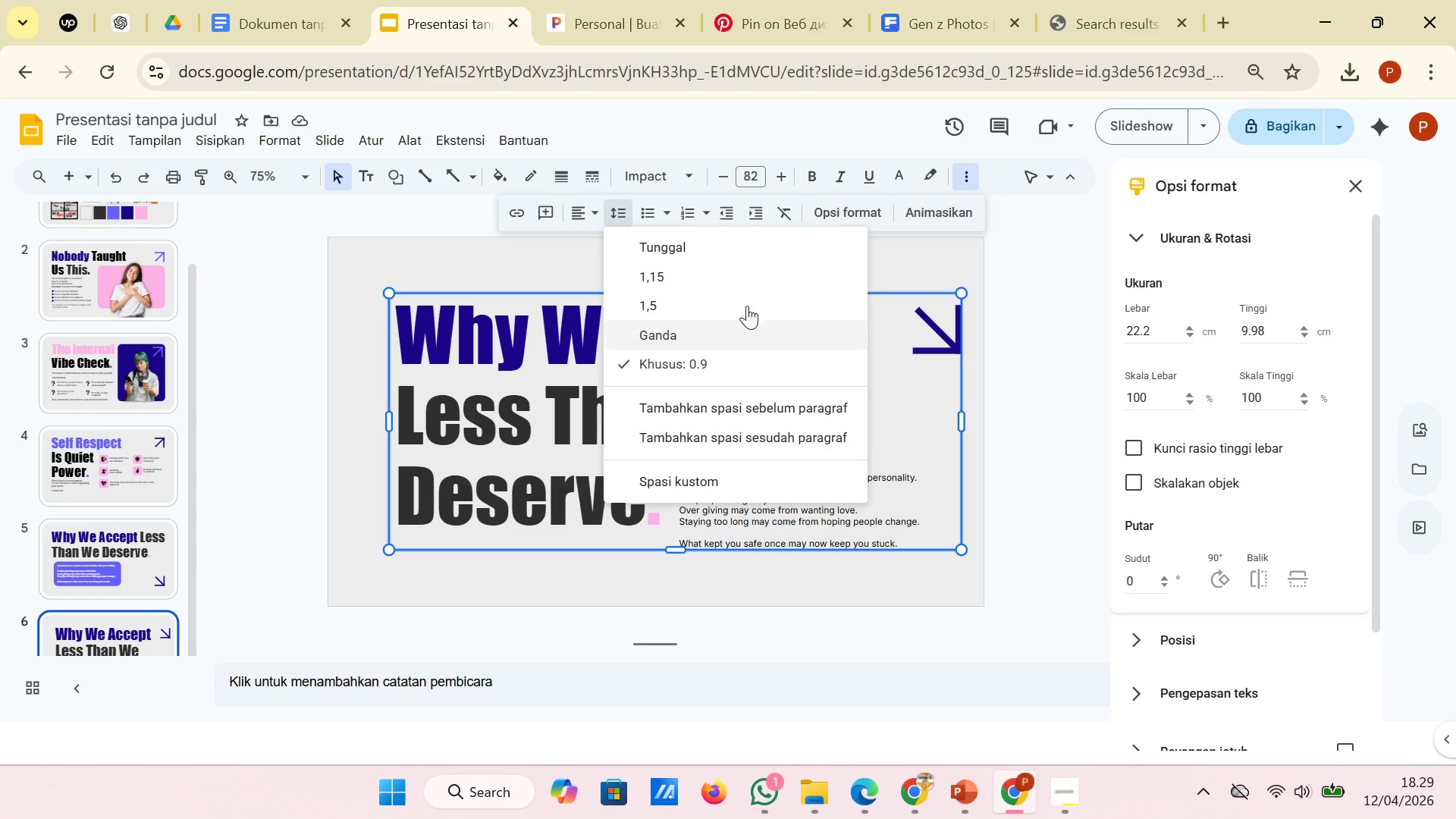 
left_click([755, 269])
 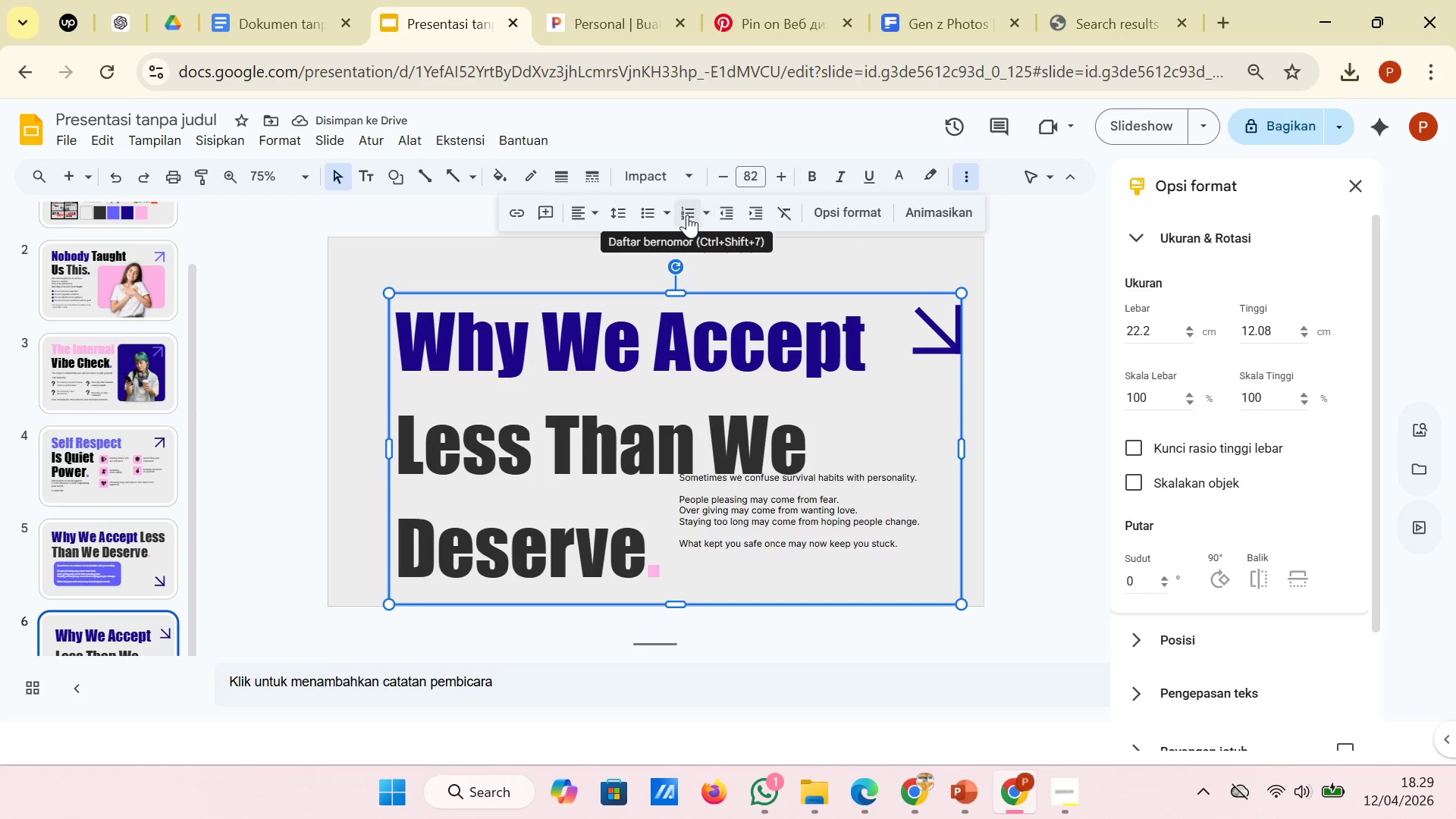 
left_click([622, 216])
 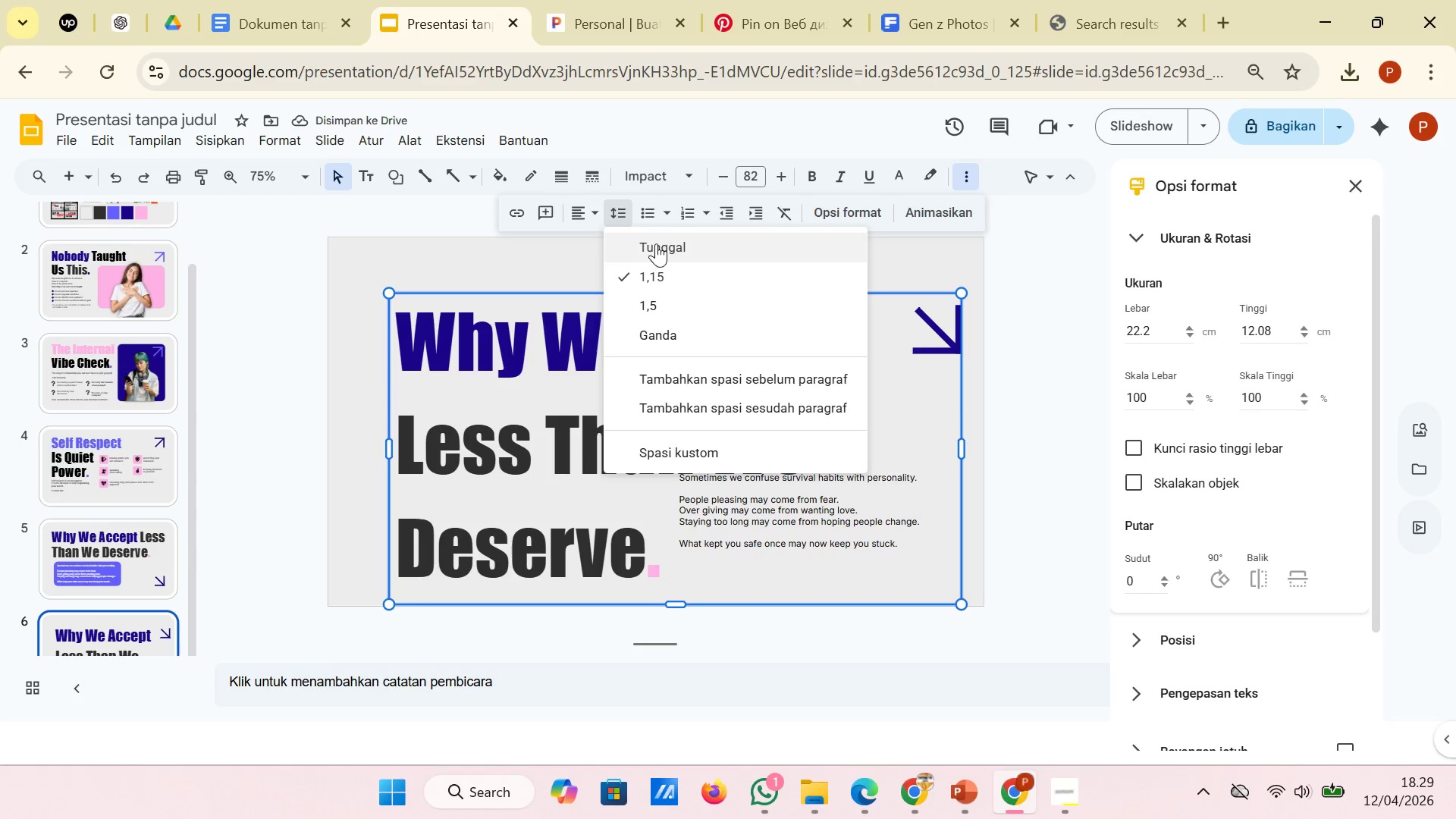 
left_click([656, 243])
 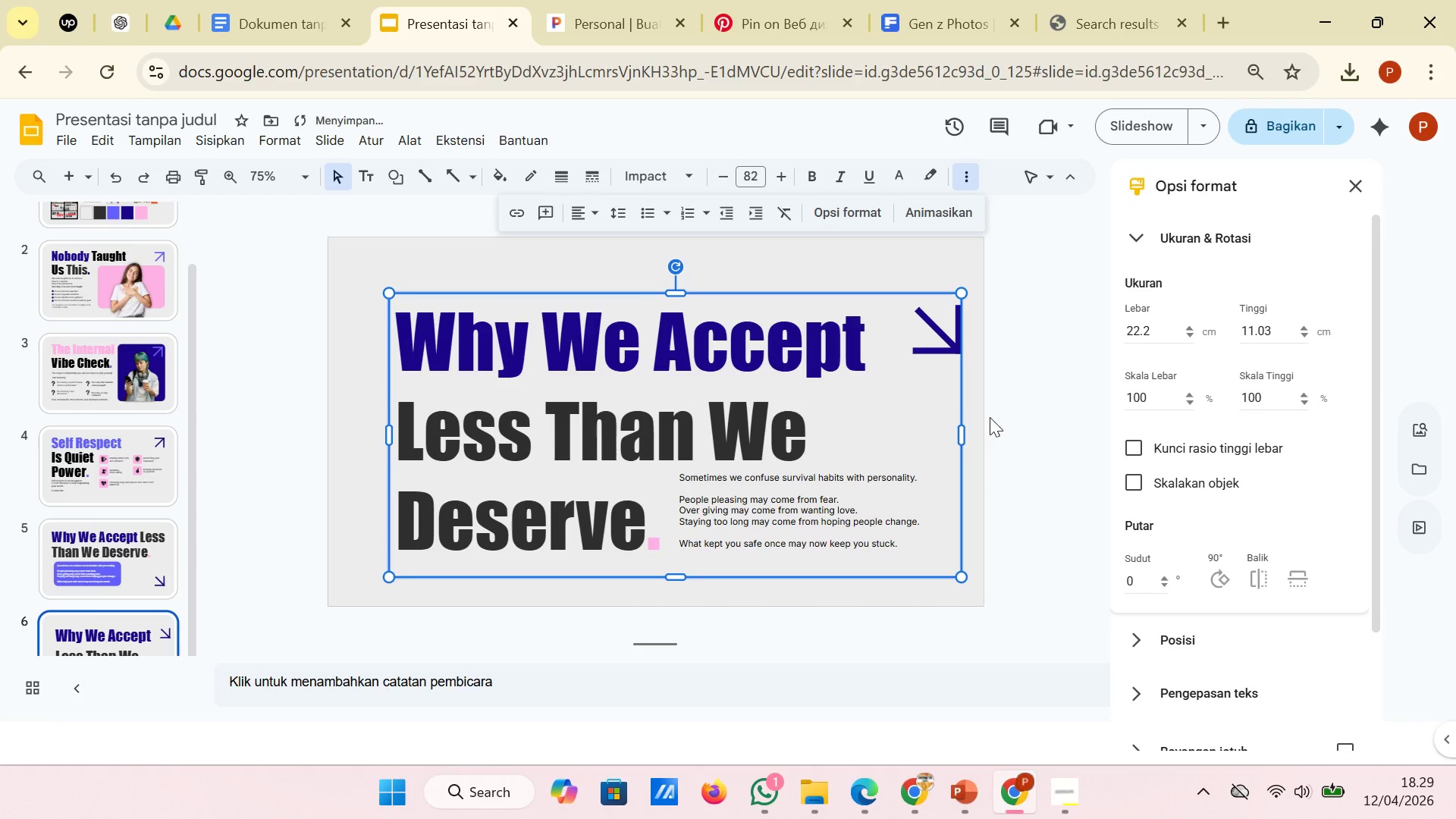 
double_click([1036, 425])
 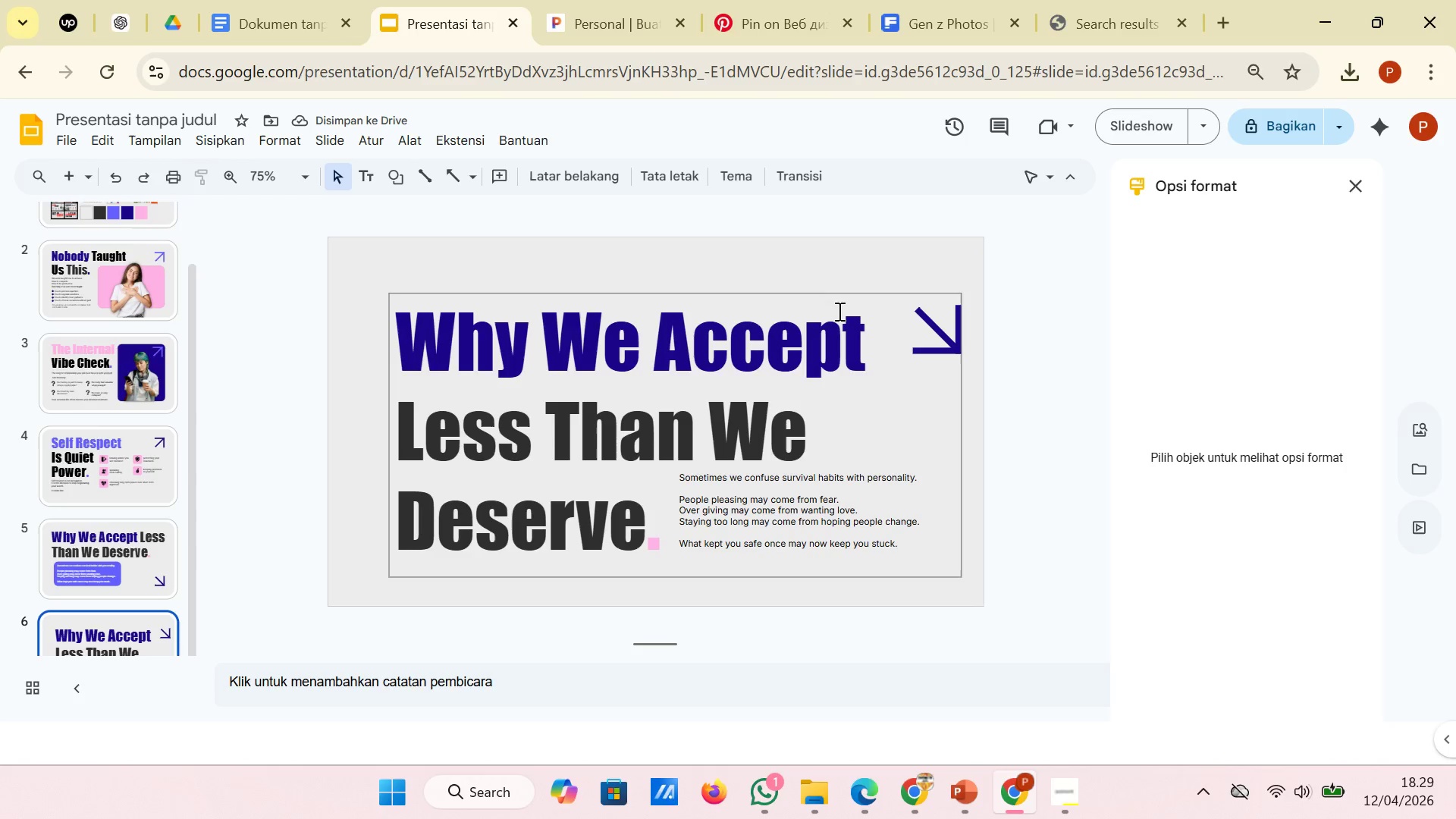 
left_click([840, 297])
 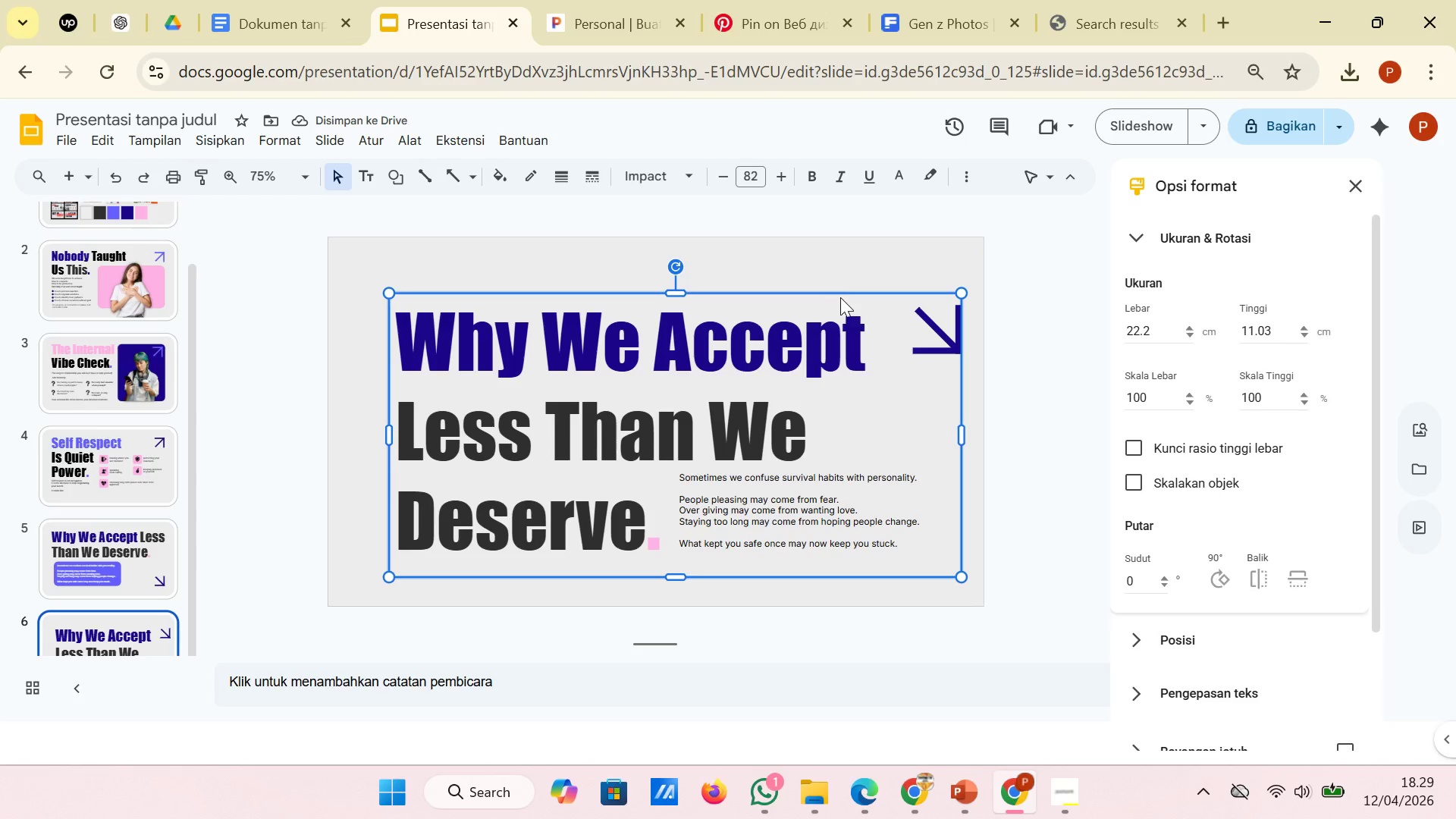 
left_click_drag(start_coordinate=[840, 297], to_coordinate=[833, 296])
 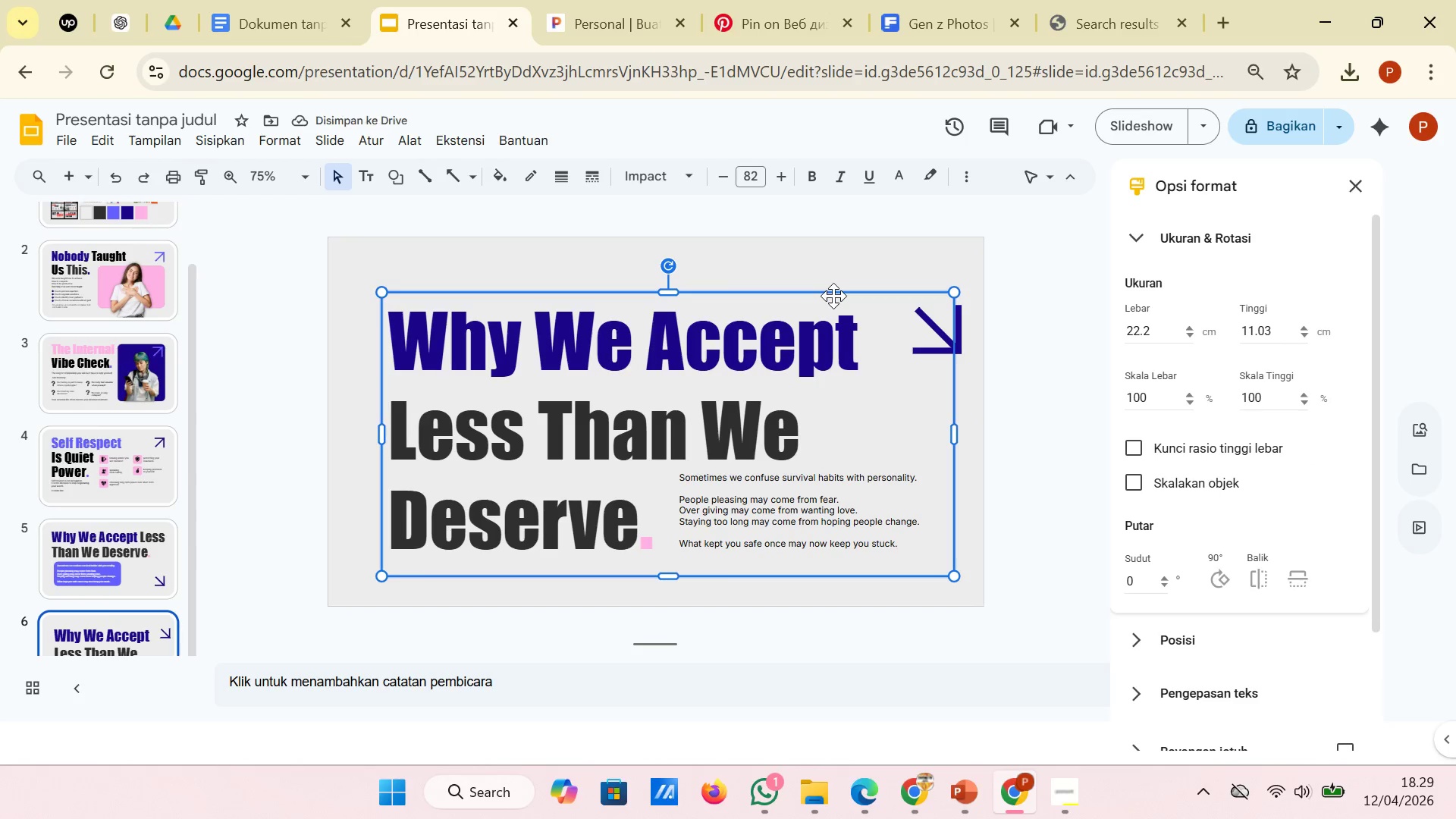 
left_click_drag(start_coordinate=[833, 296], to_coordinate=[836, 286])
 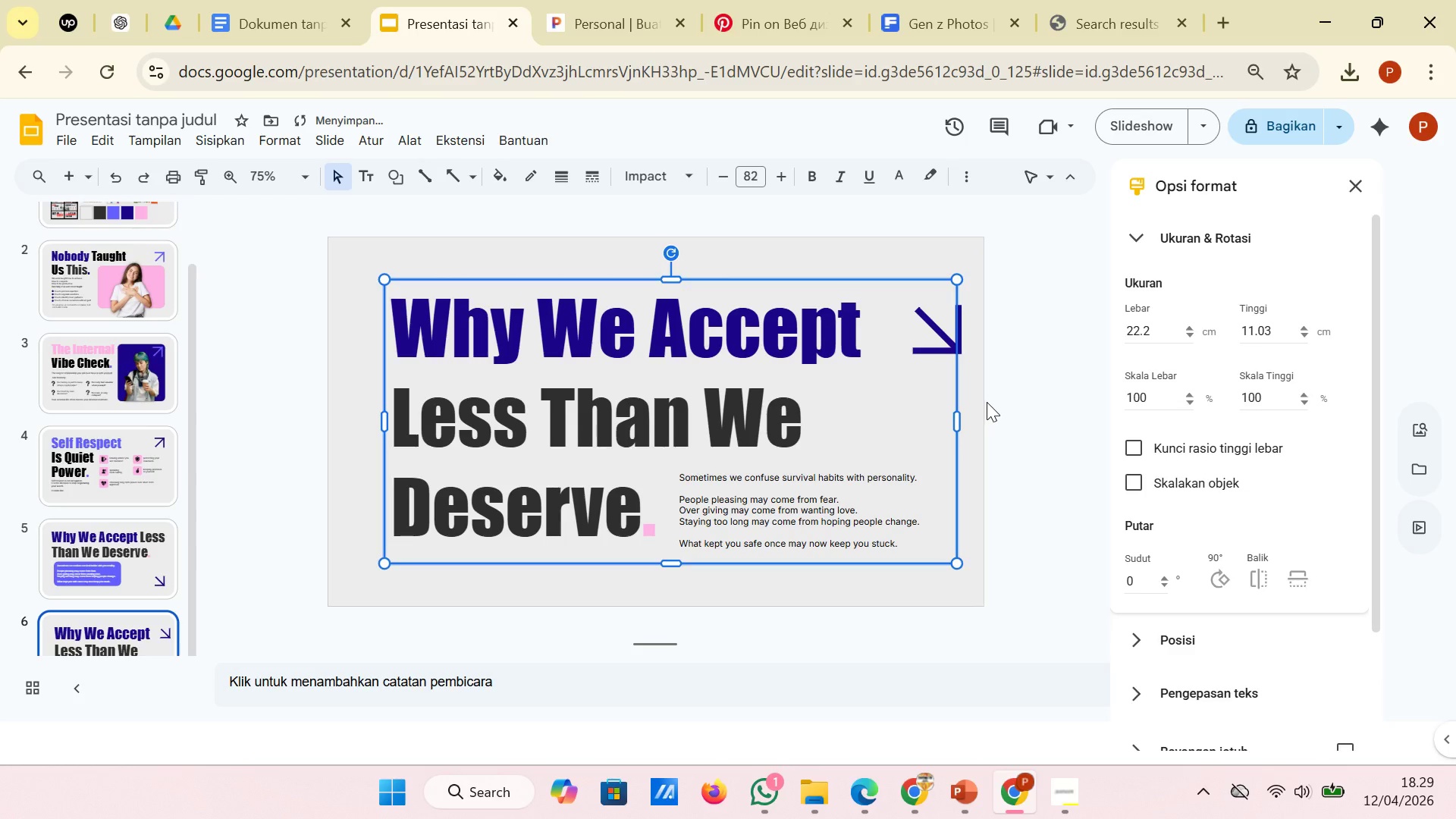 
left_click([987, 402])
 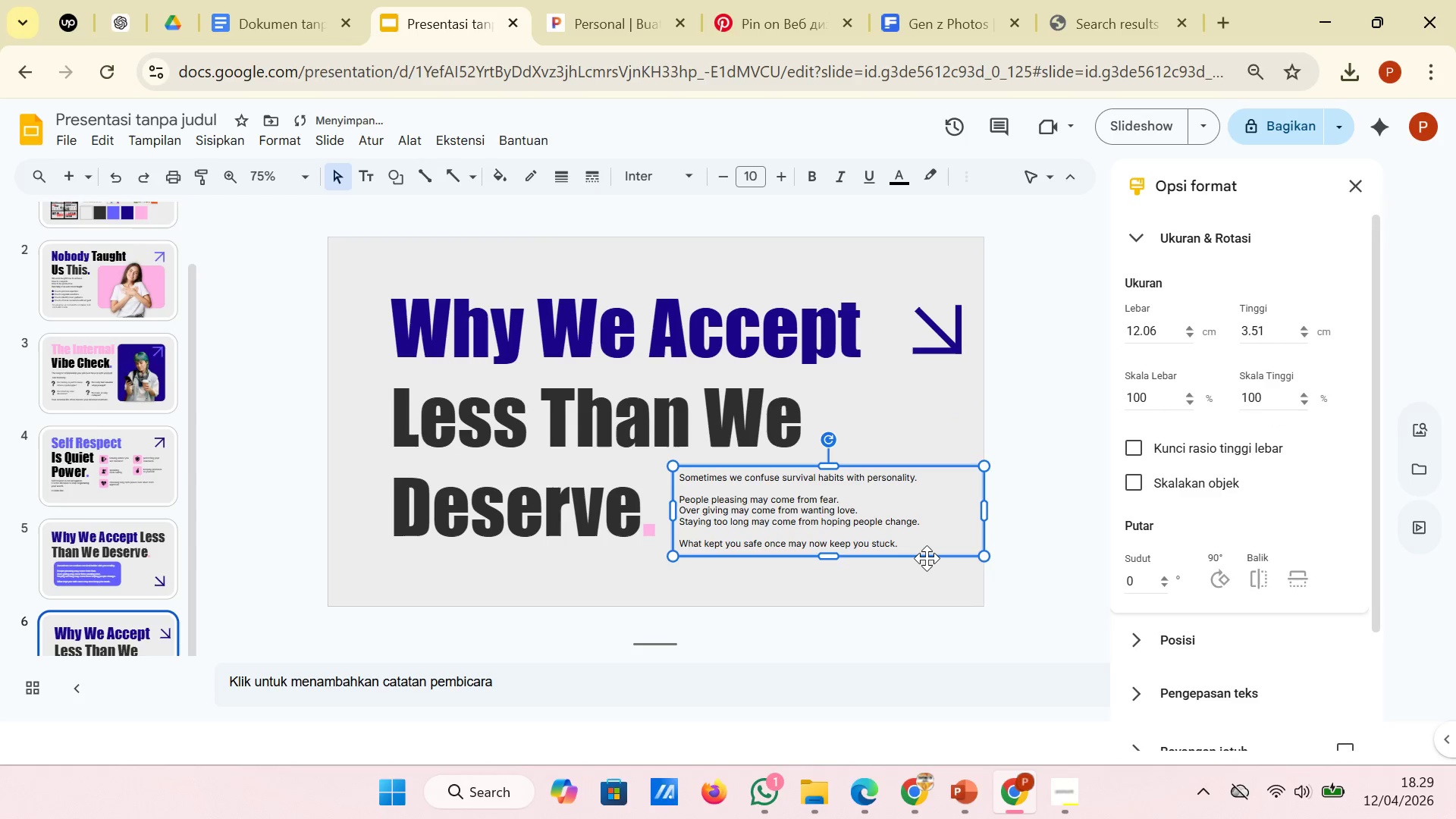 
left_click_drag(start_coordinate=[927, 558], to_coordinate=[926, 553])
 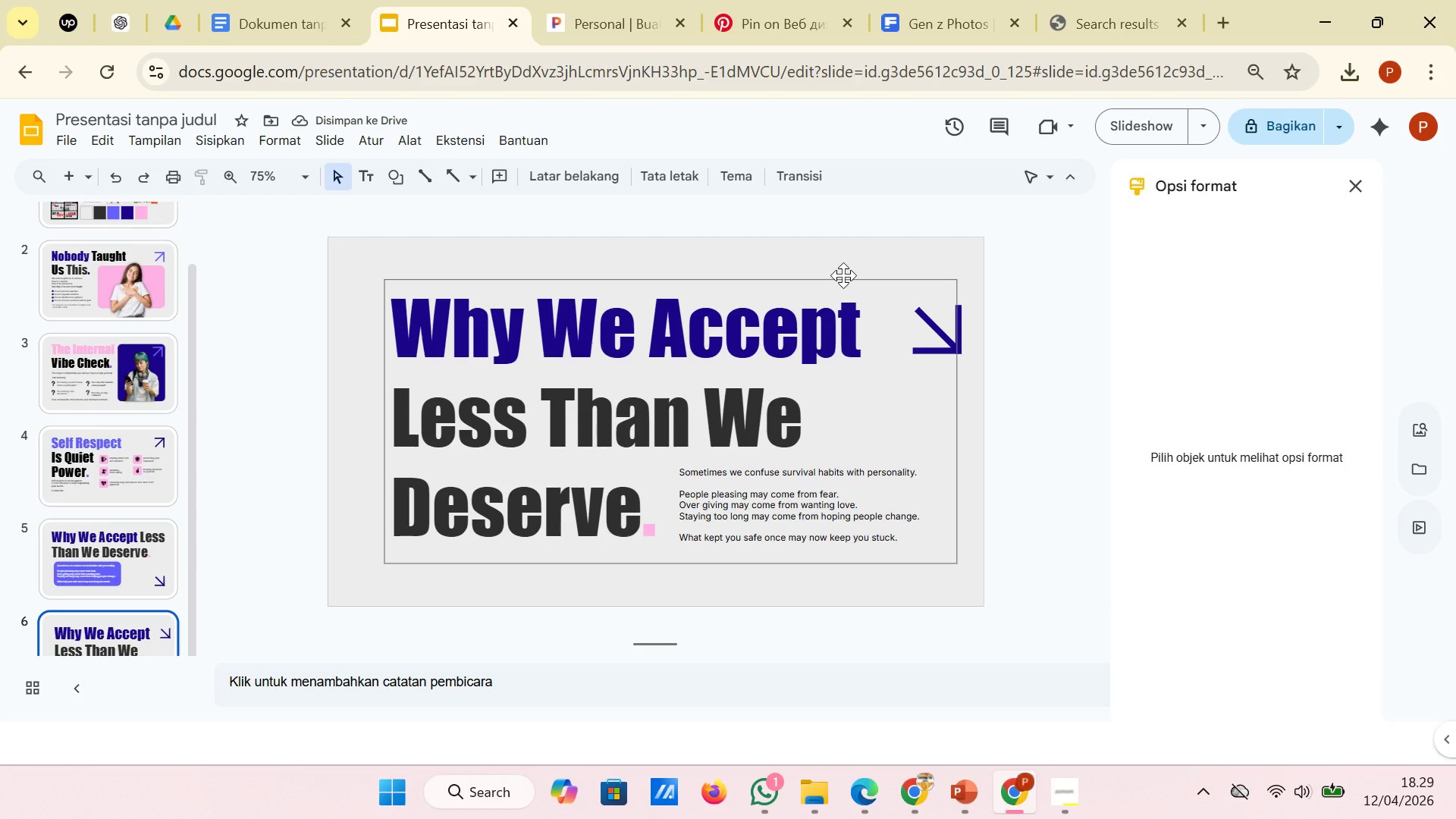 
wait(8.41)
 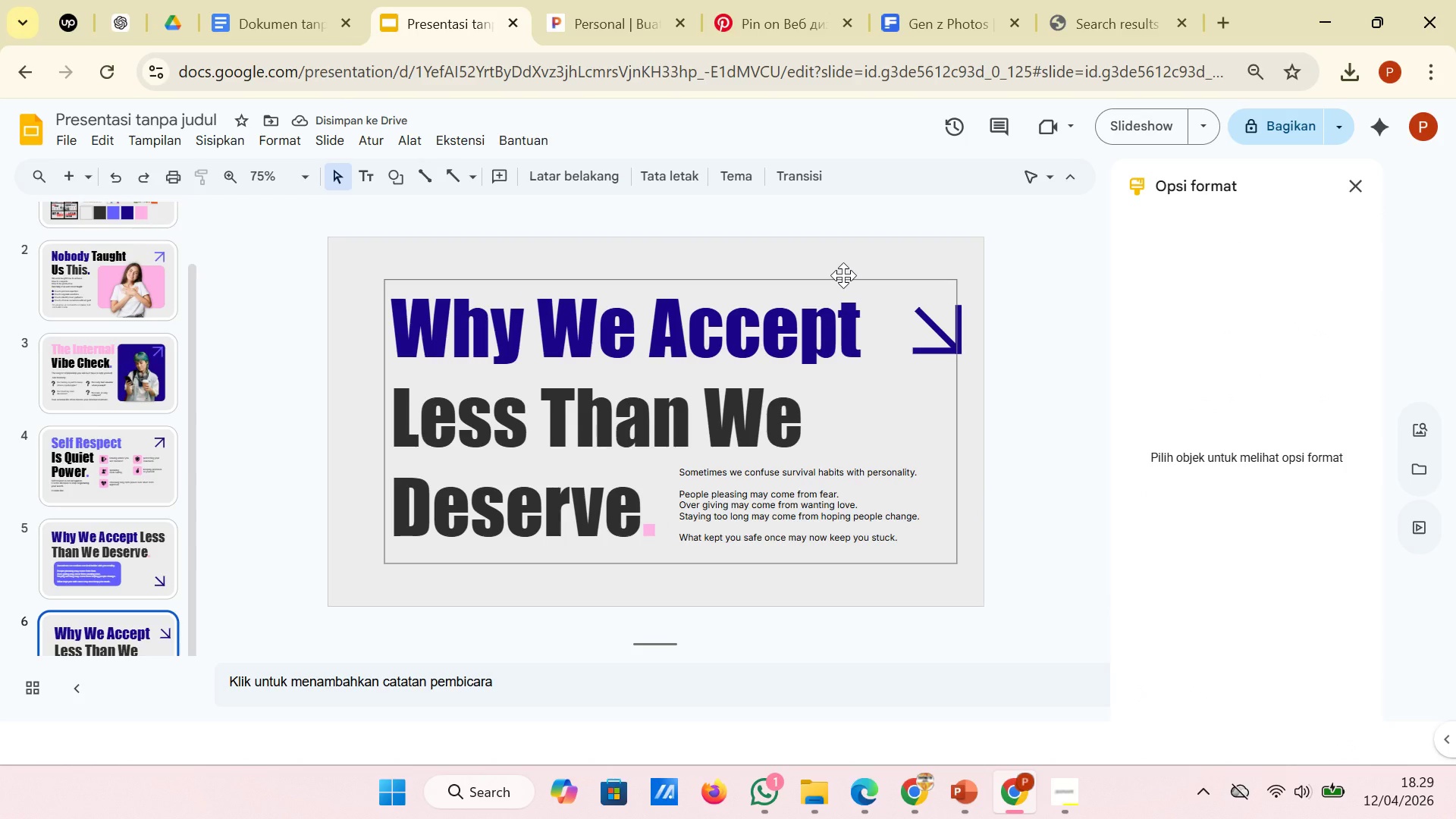 
left_click([940, 487])
 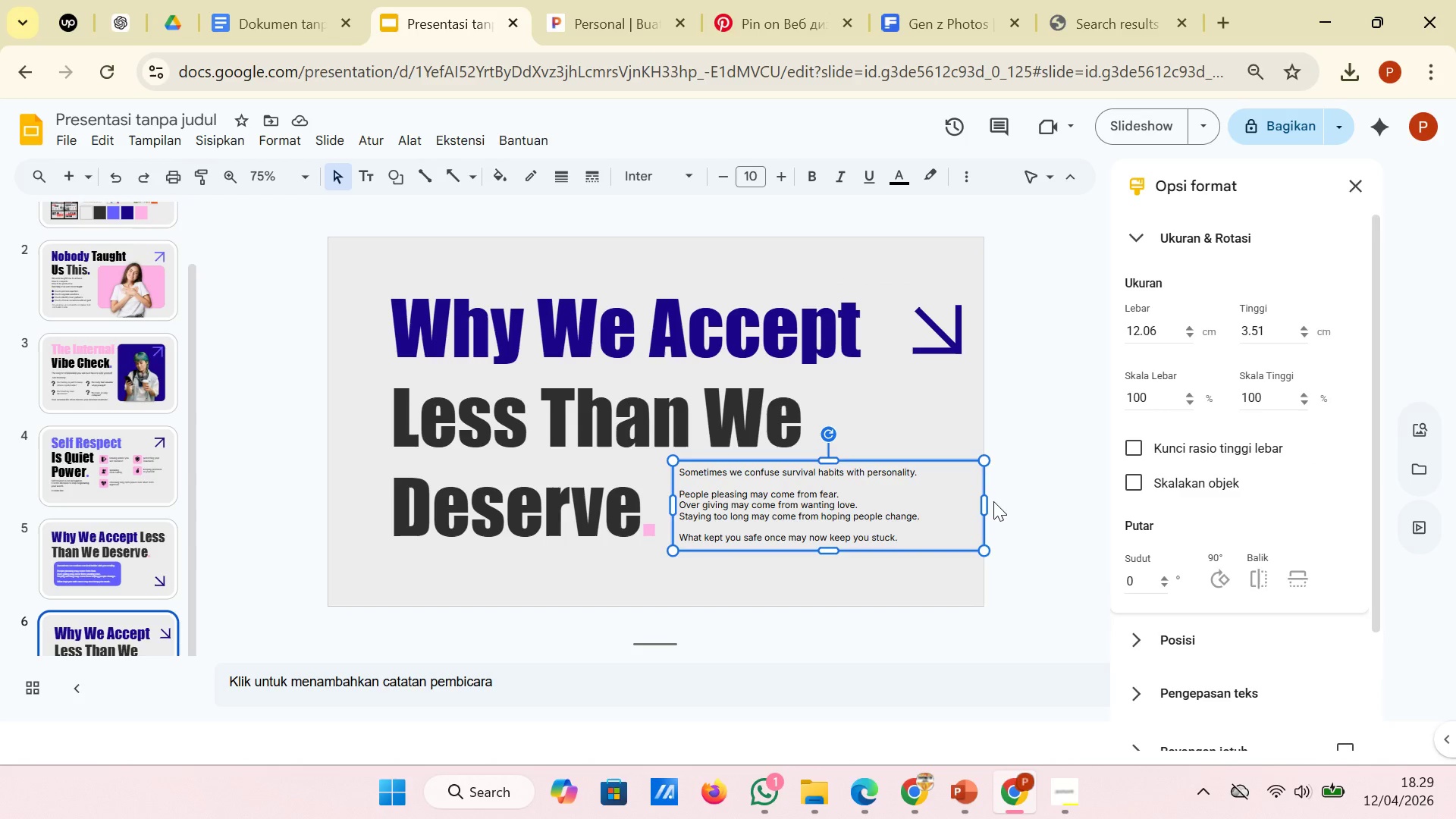 
left_click_drag(start_coordinate=[981, 501], to_coordinate=[937, 500])
 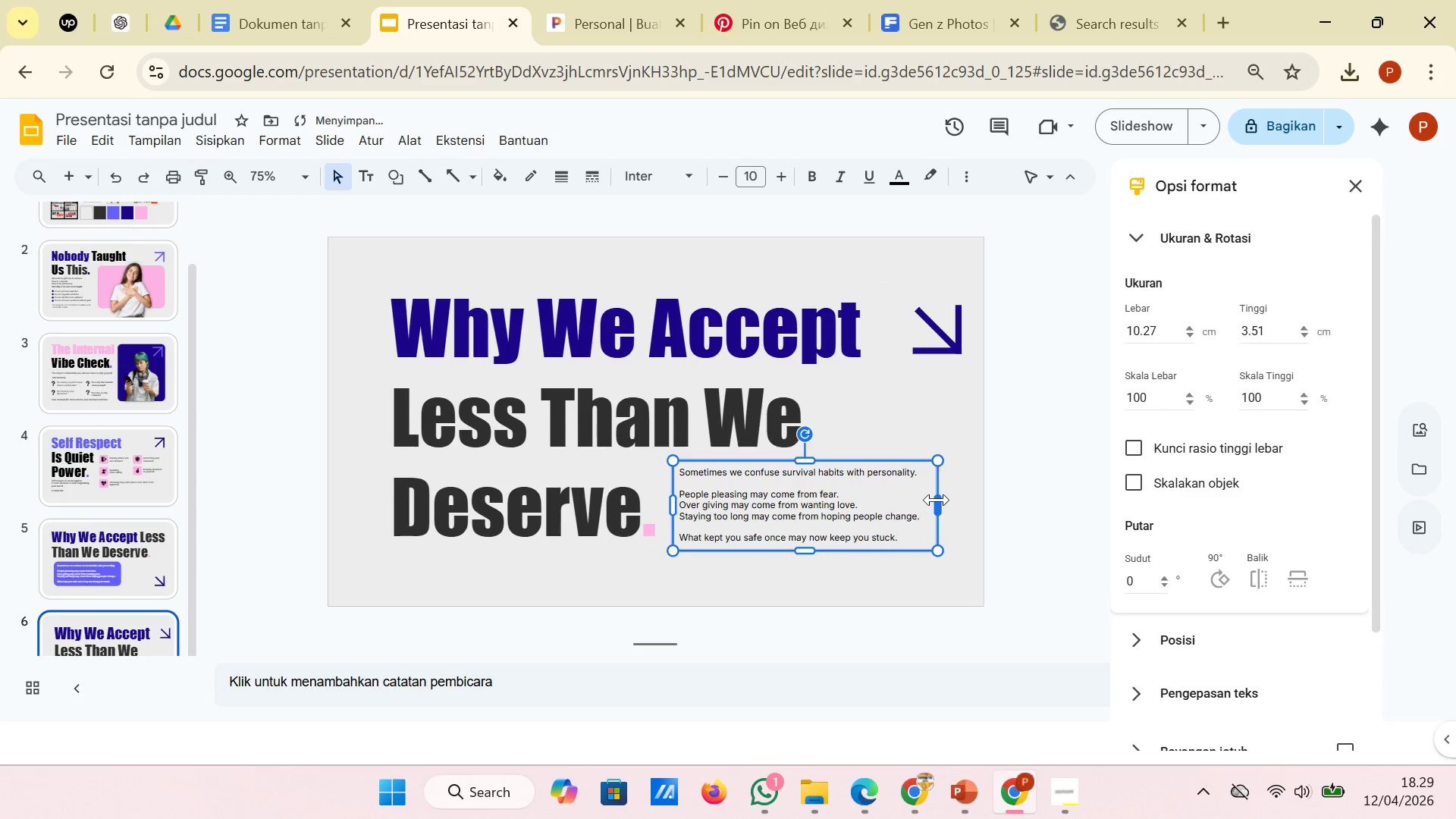 
left_click_drag(start_coordinate=[937, 500], to_coordinate=[927, 500])
 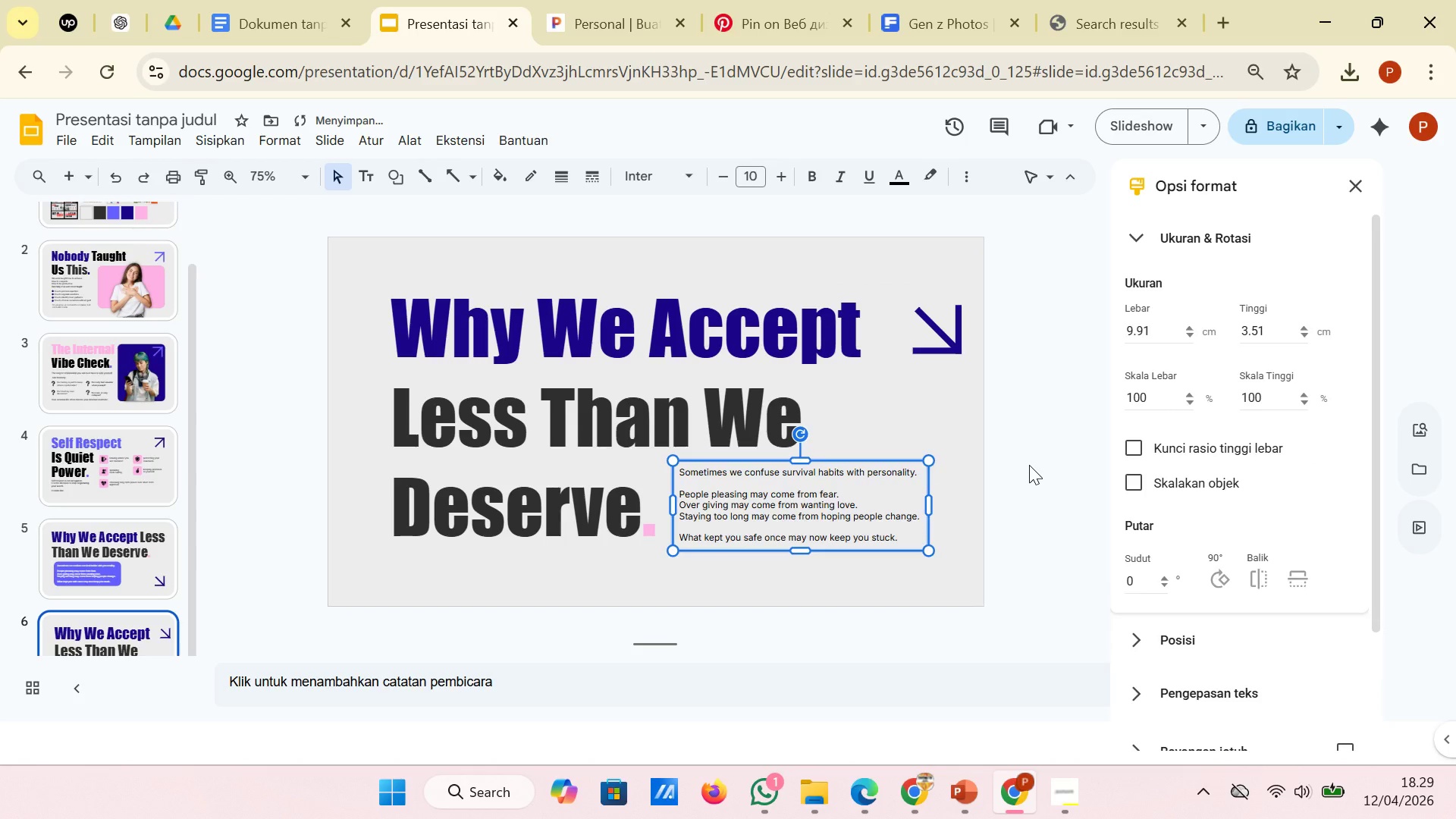 
left_click([1029, 465])
 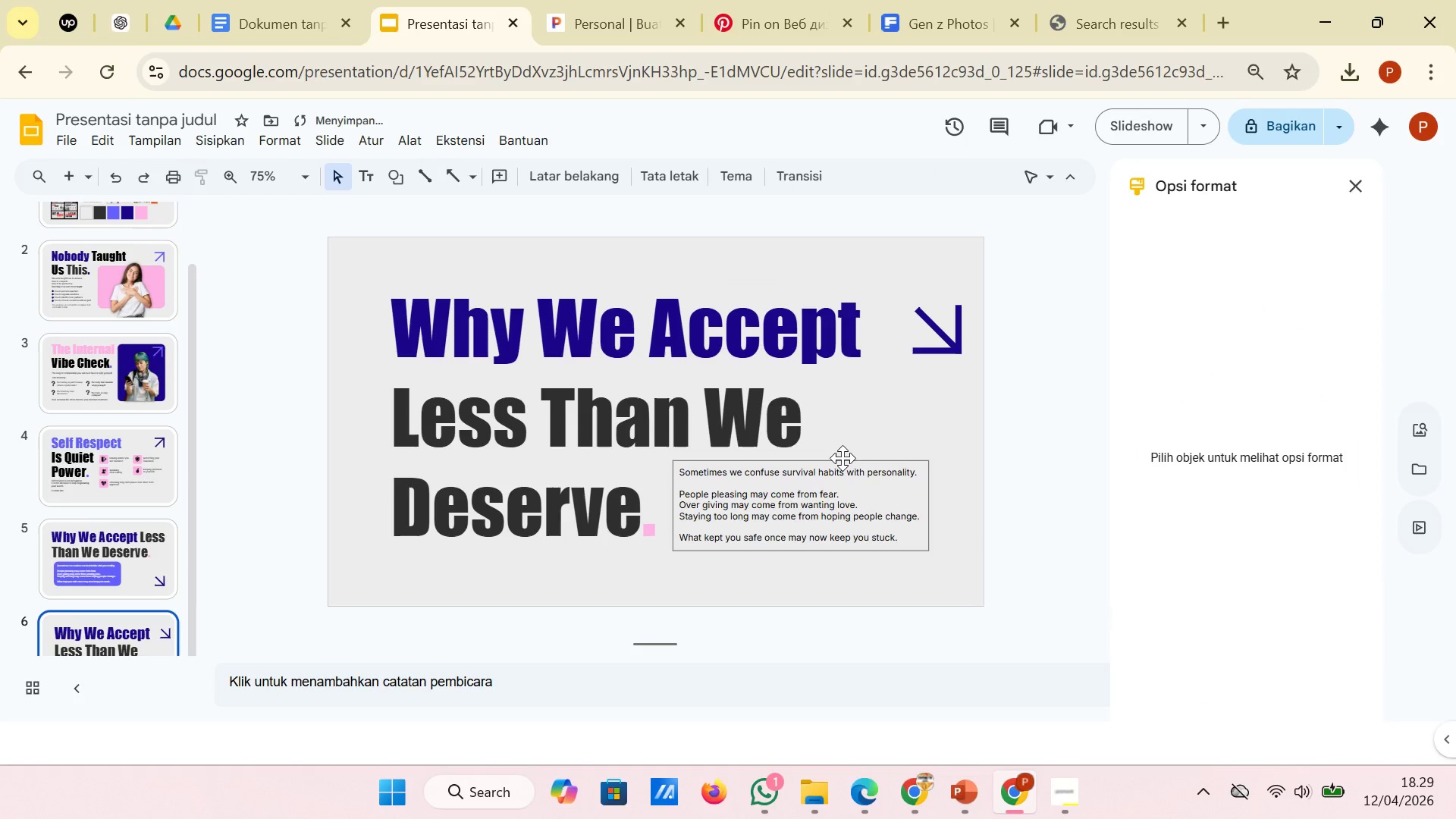 
left_click([843, 458])
 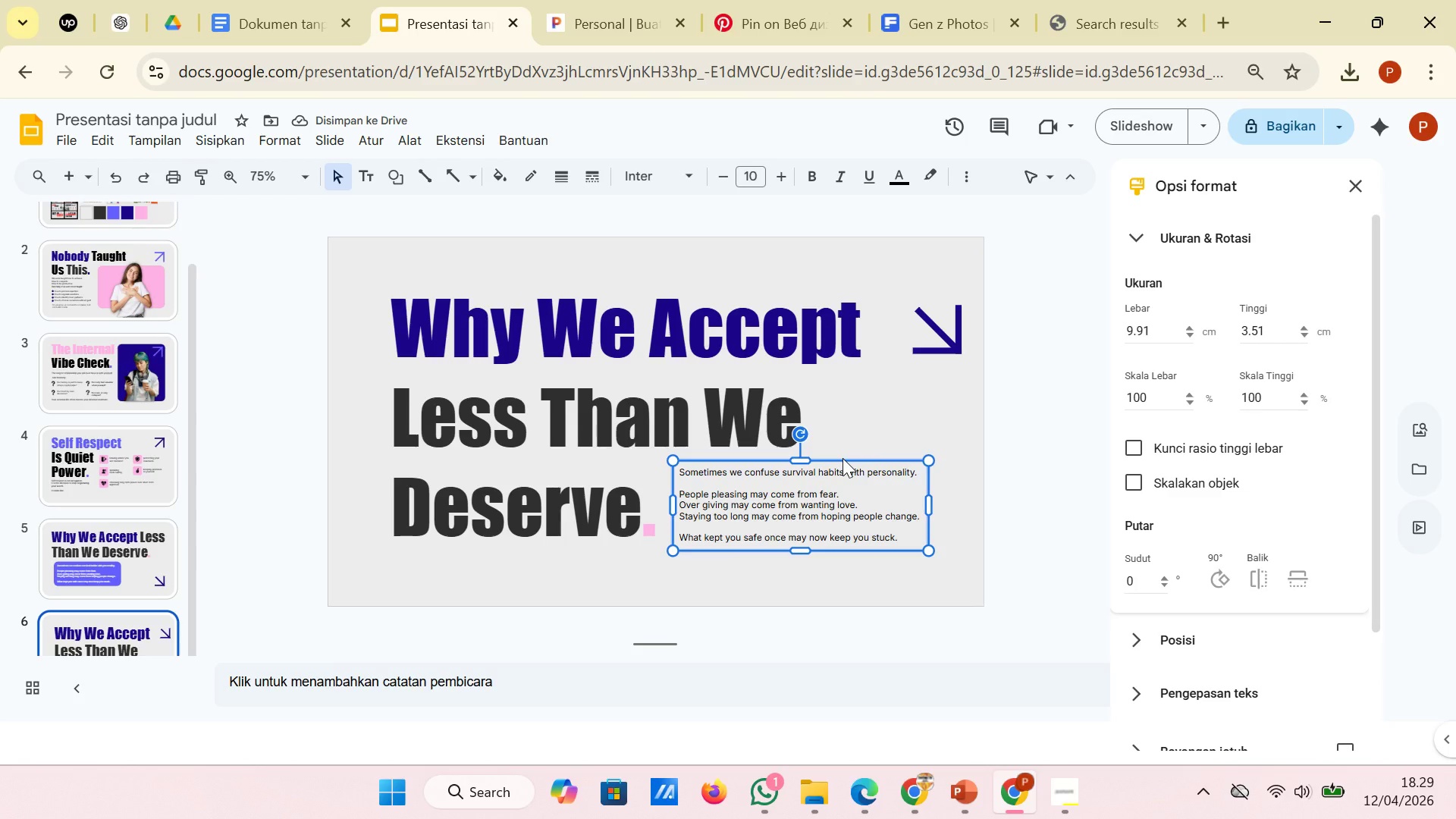 
left_click_drag(start_coordinate=[843, 458], to_coordinate=[838, 460])
 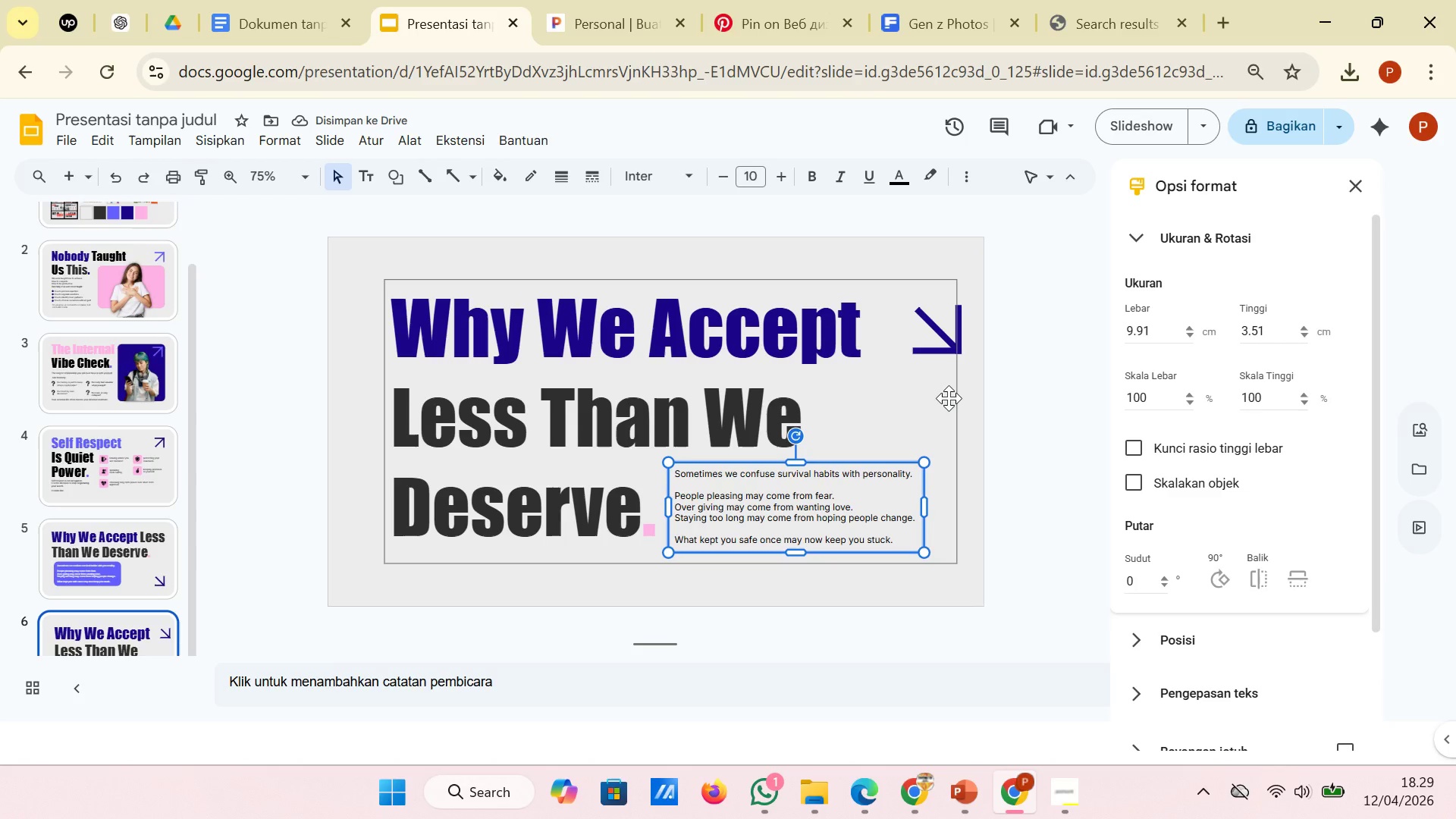 
left_click([949, 398])
 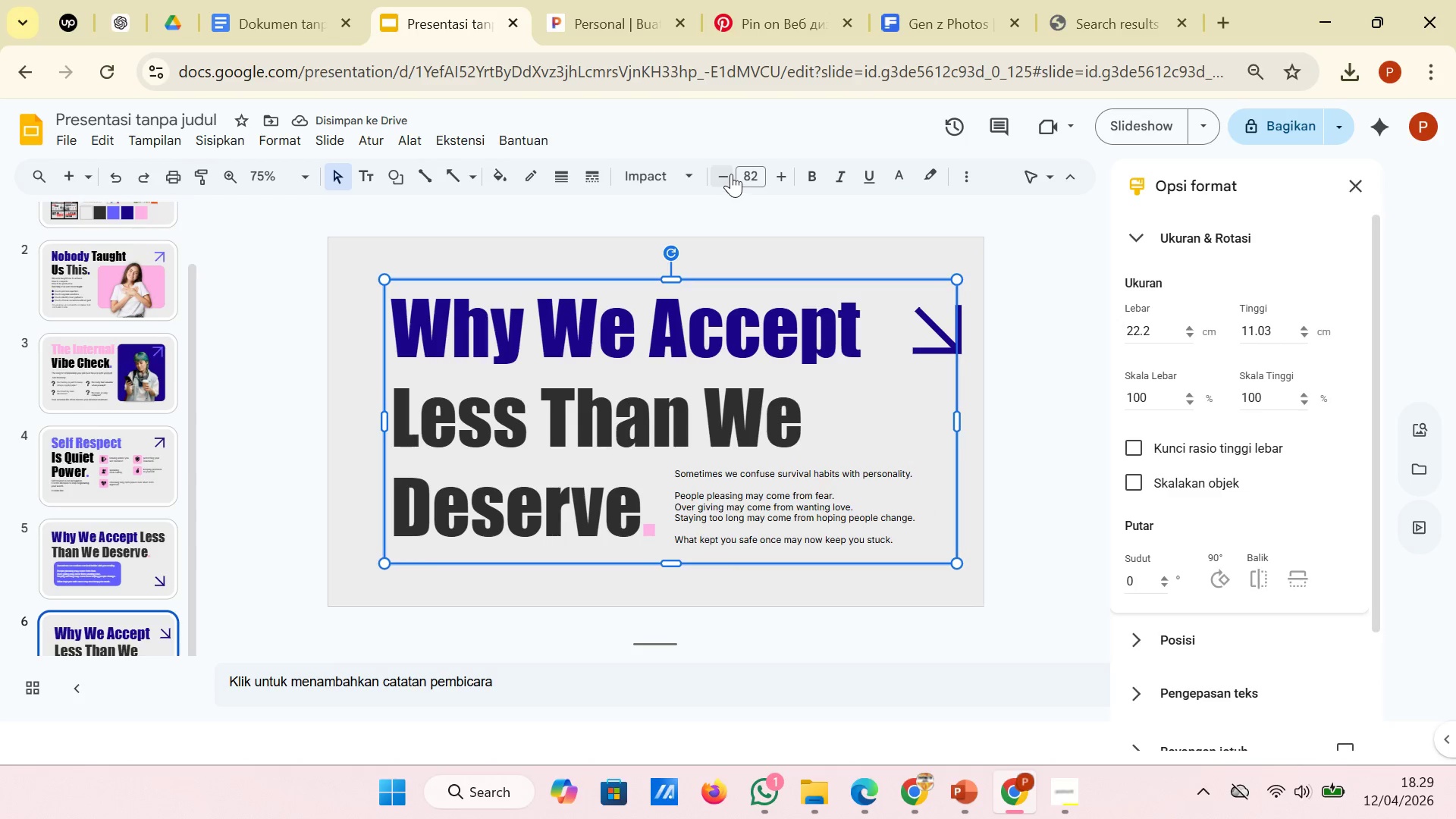 
double_click([731, 173])
 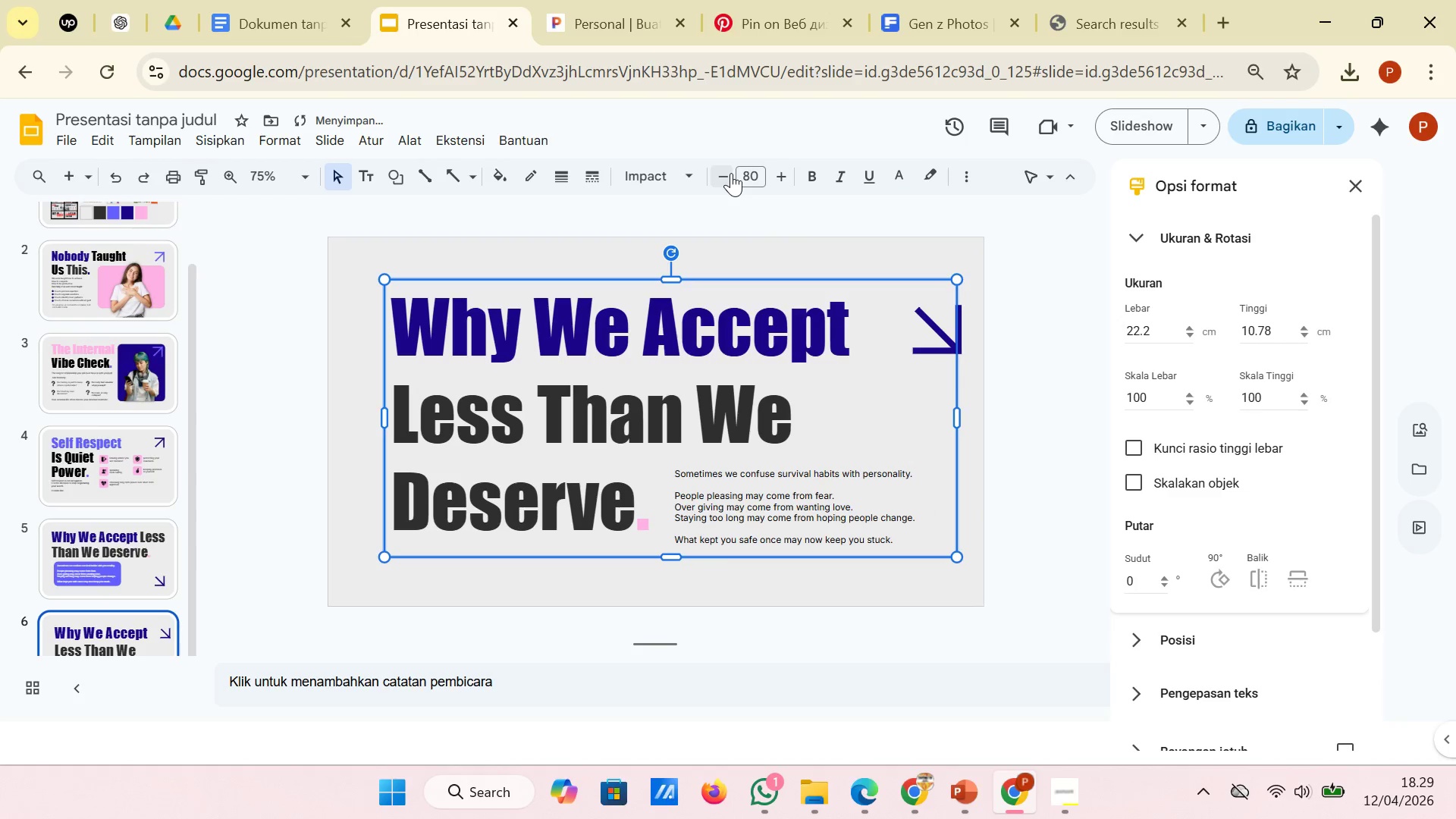 
triple_click([731, 173])
 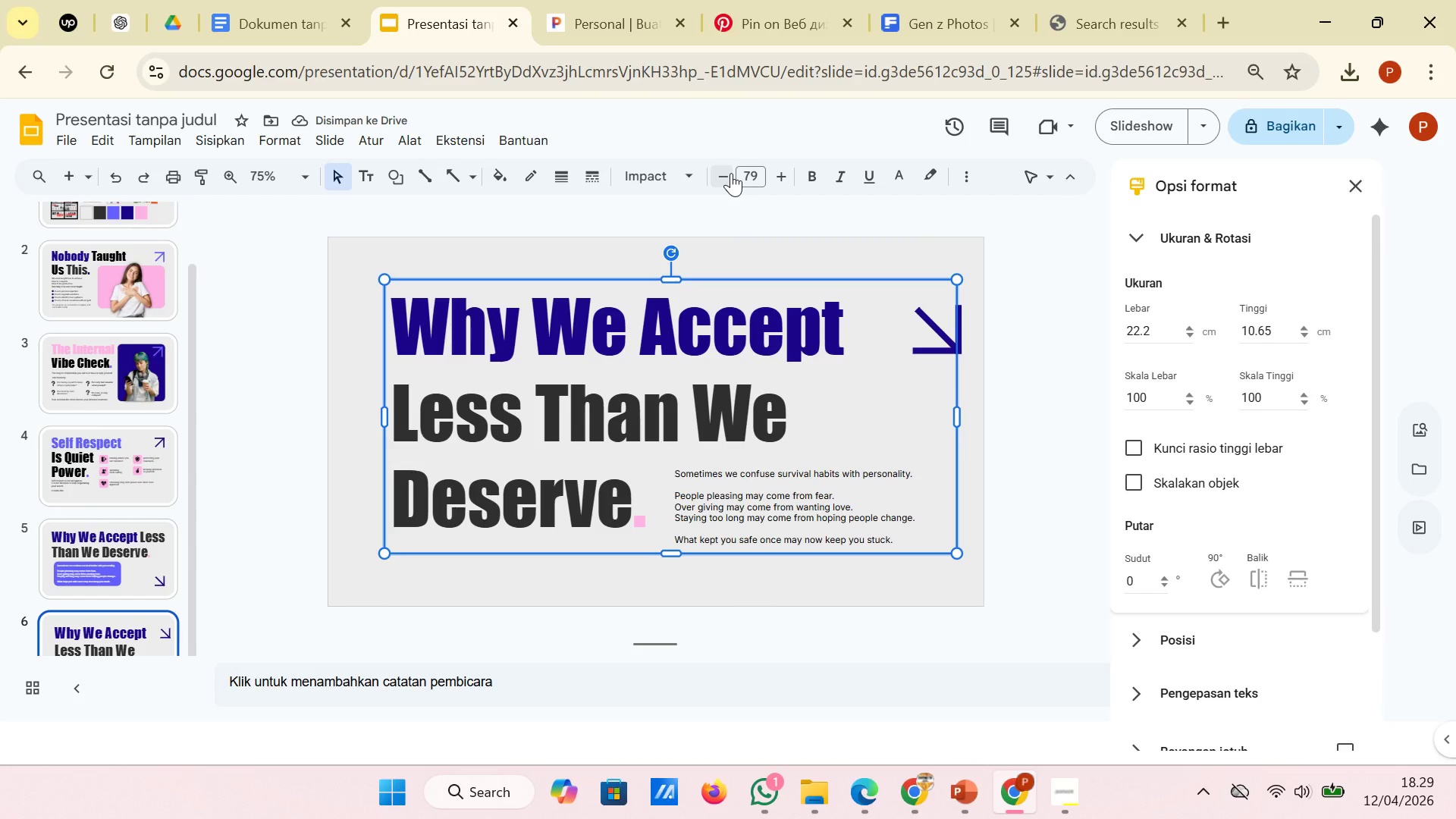 
wait(6.5)
 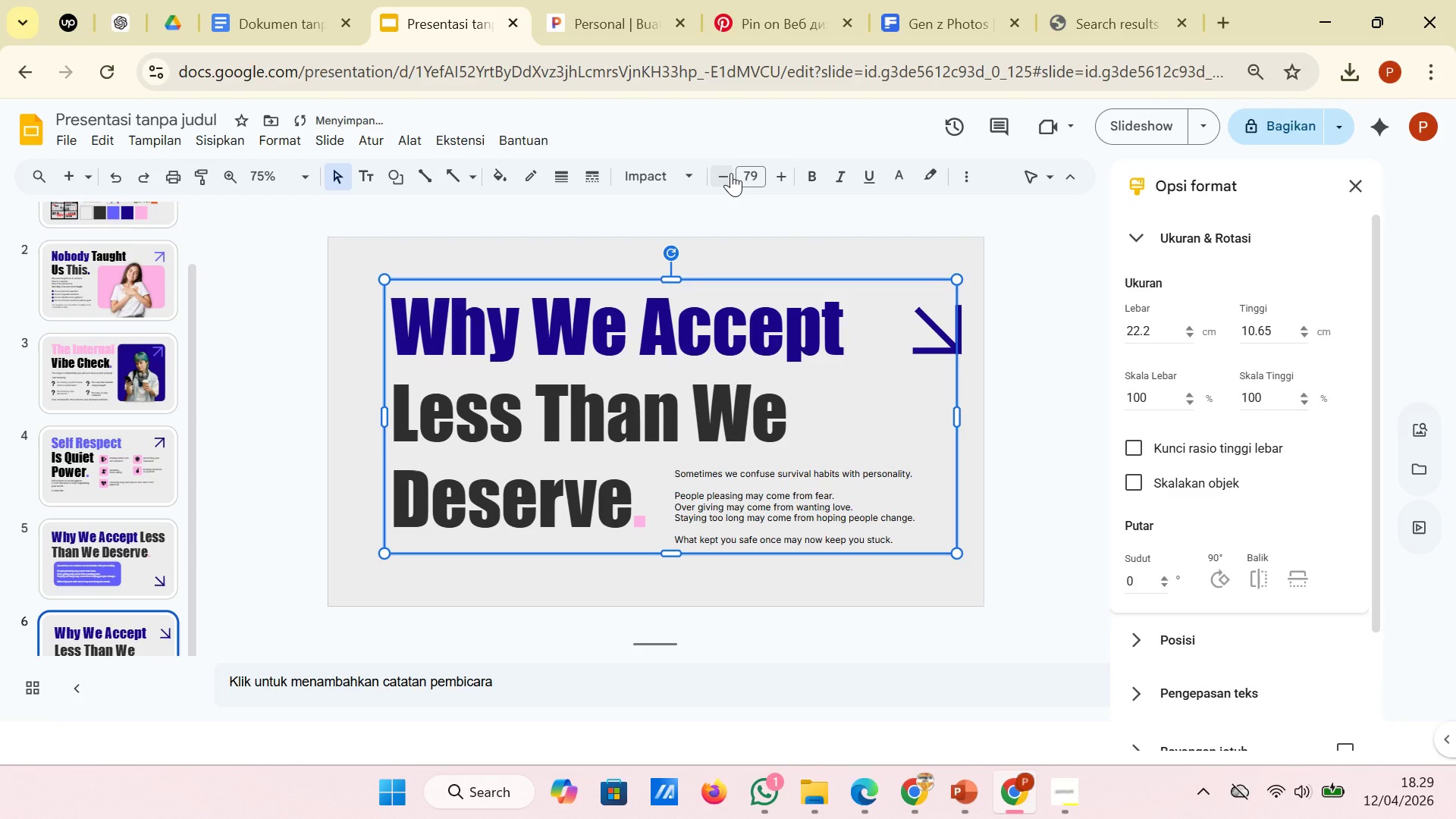 
left_click([731, 173])
 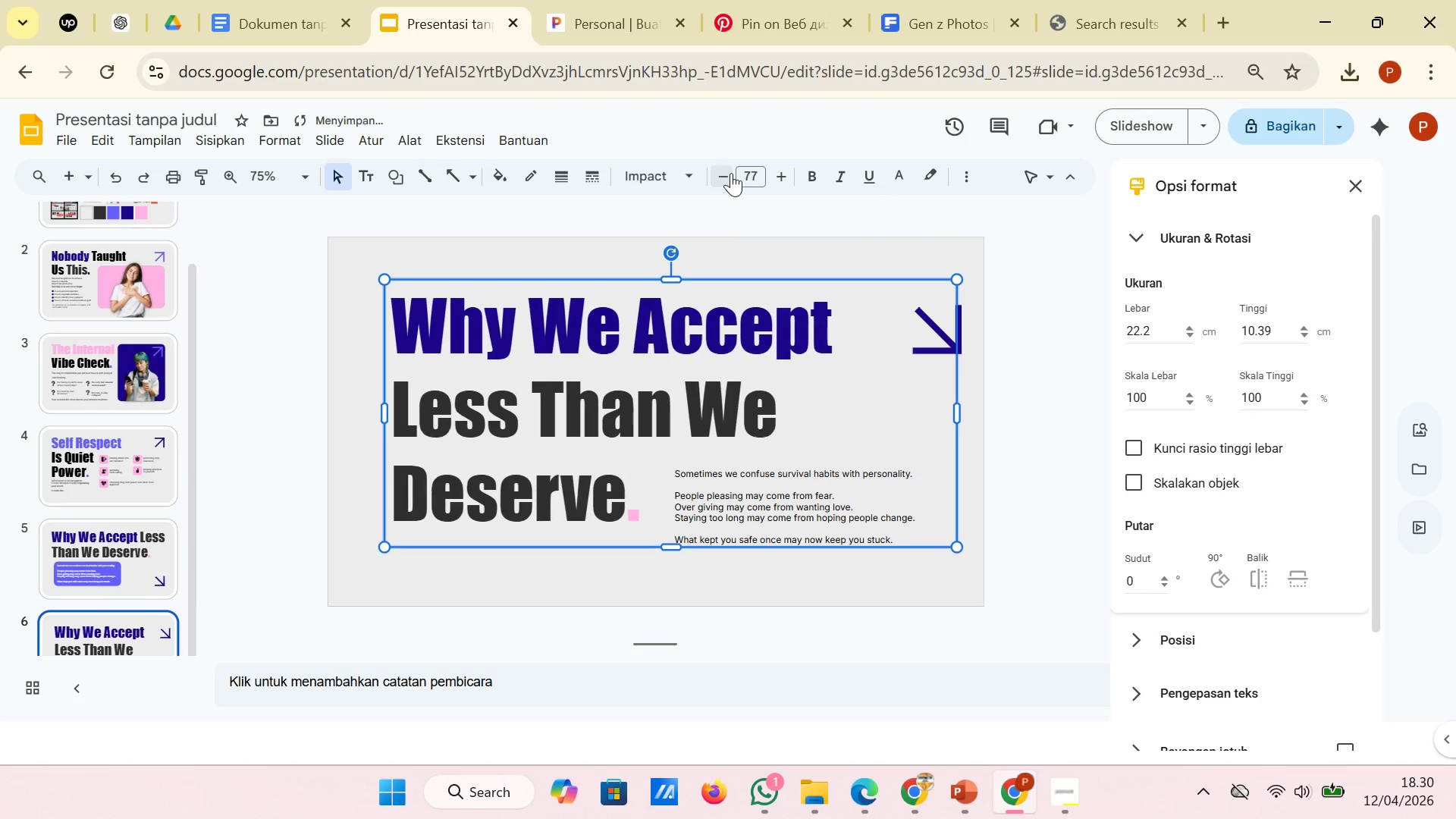 
double_click([731, 173])
 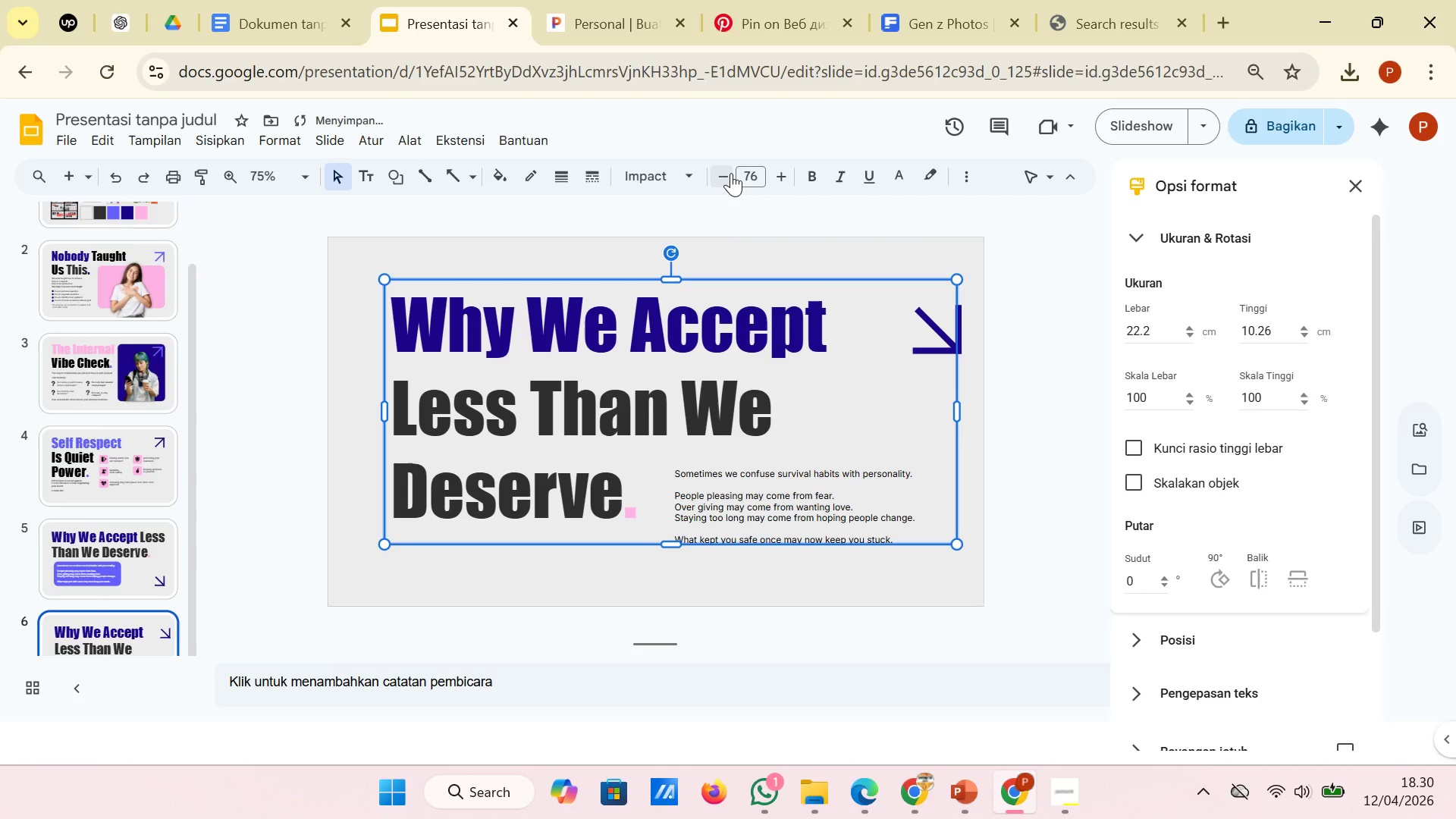 
triple_click([731, 173])
 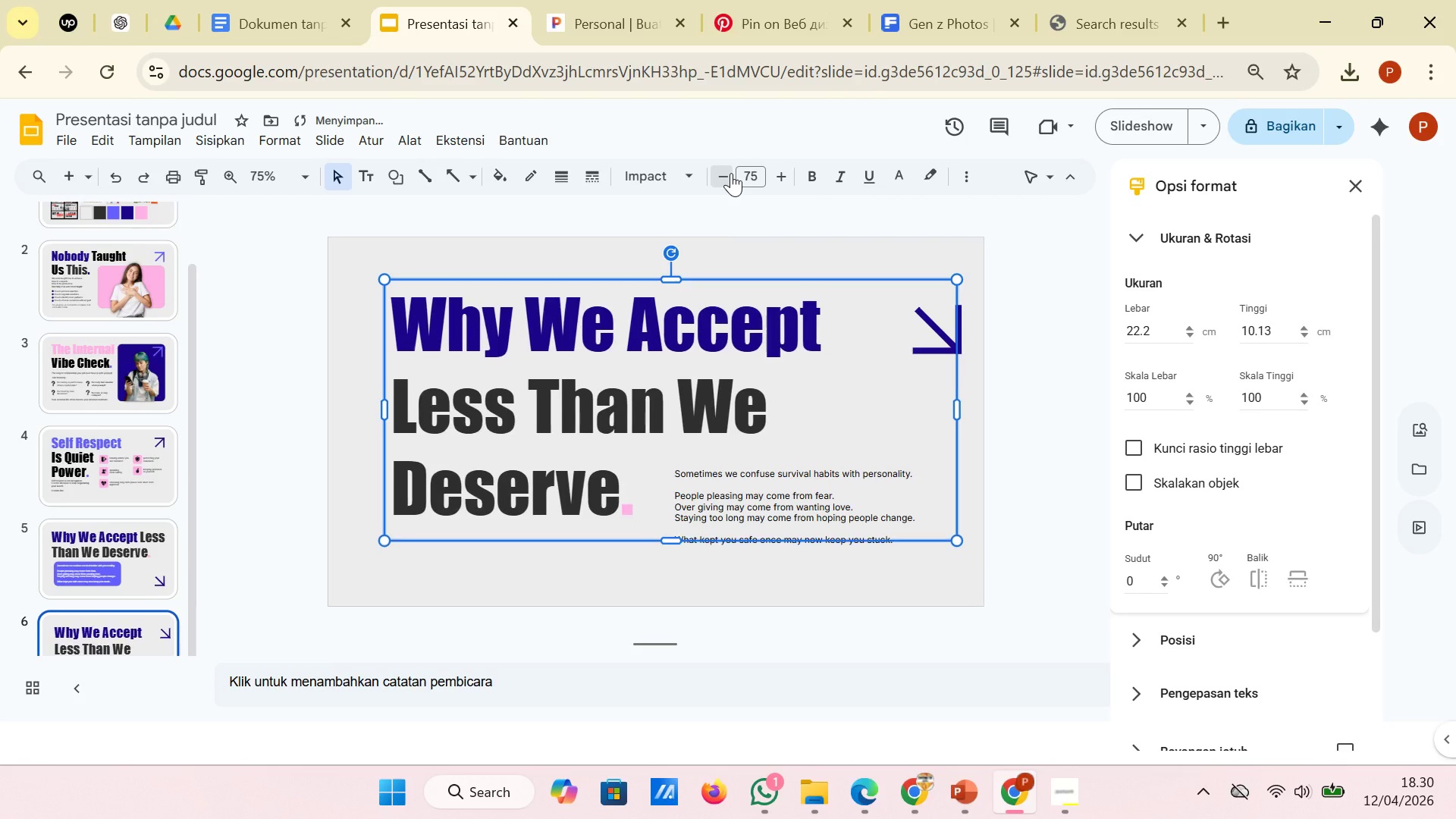 
triple_click([731, 173])
 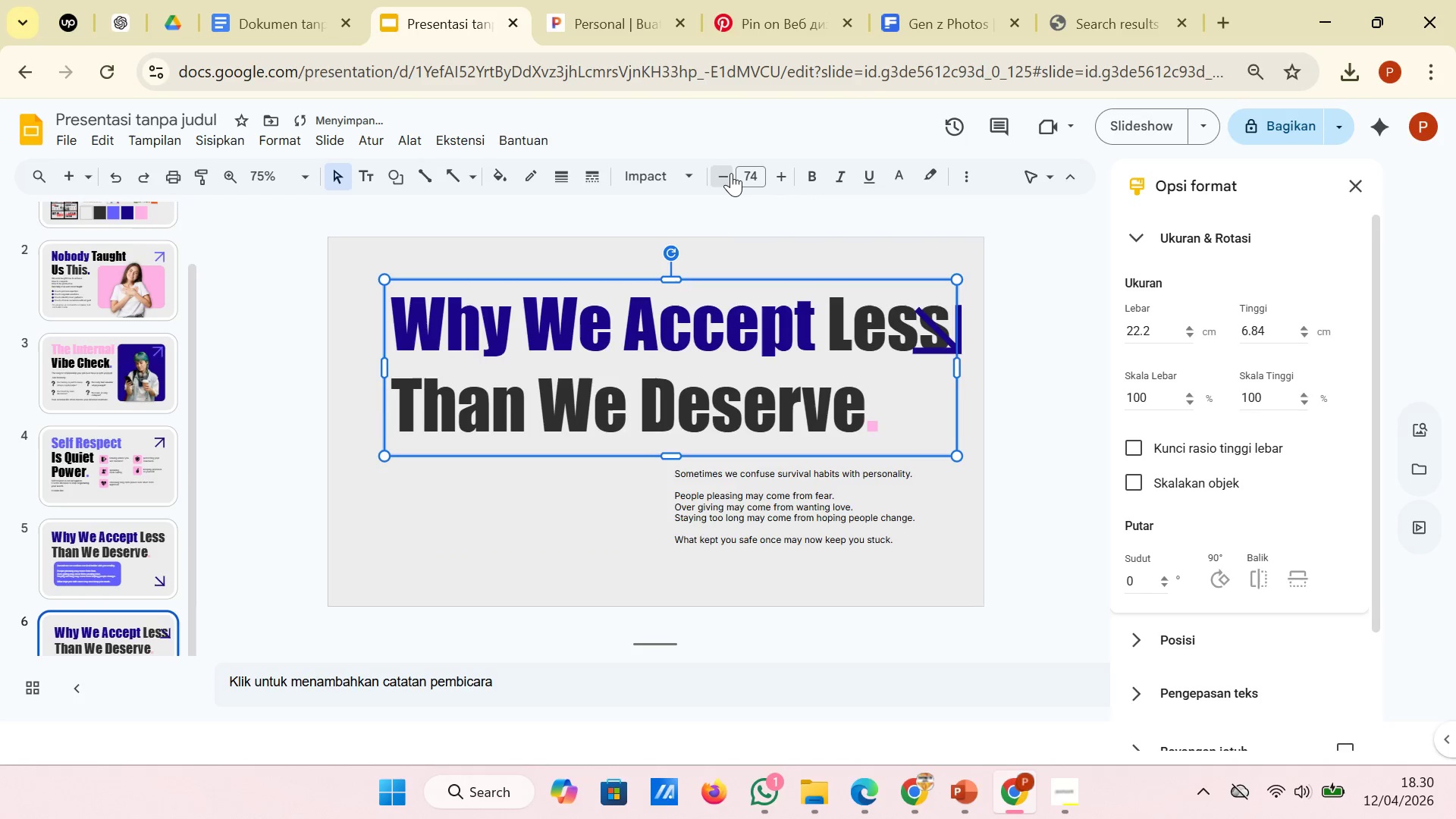 
triple_click([731, 173])
 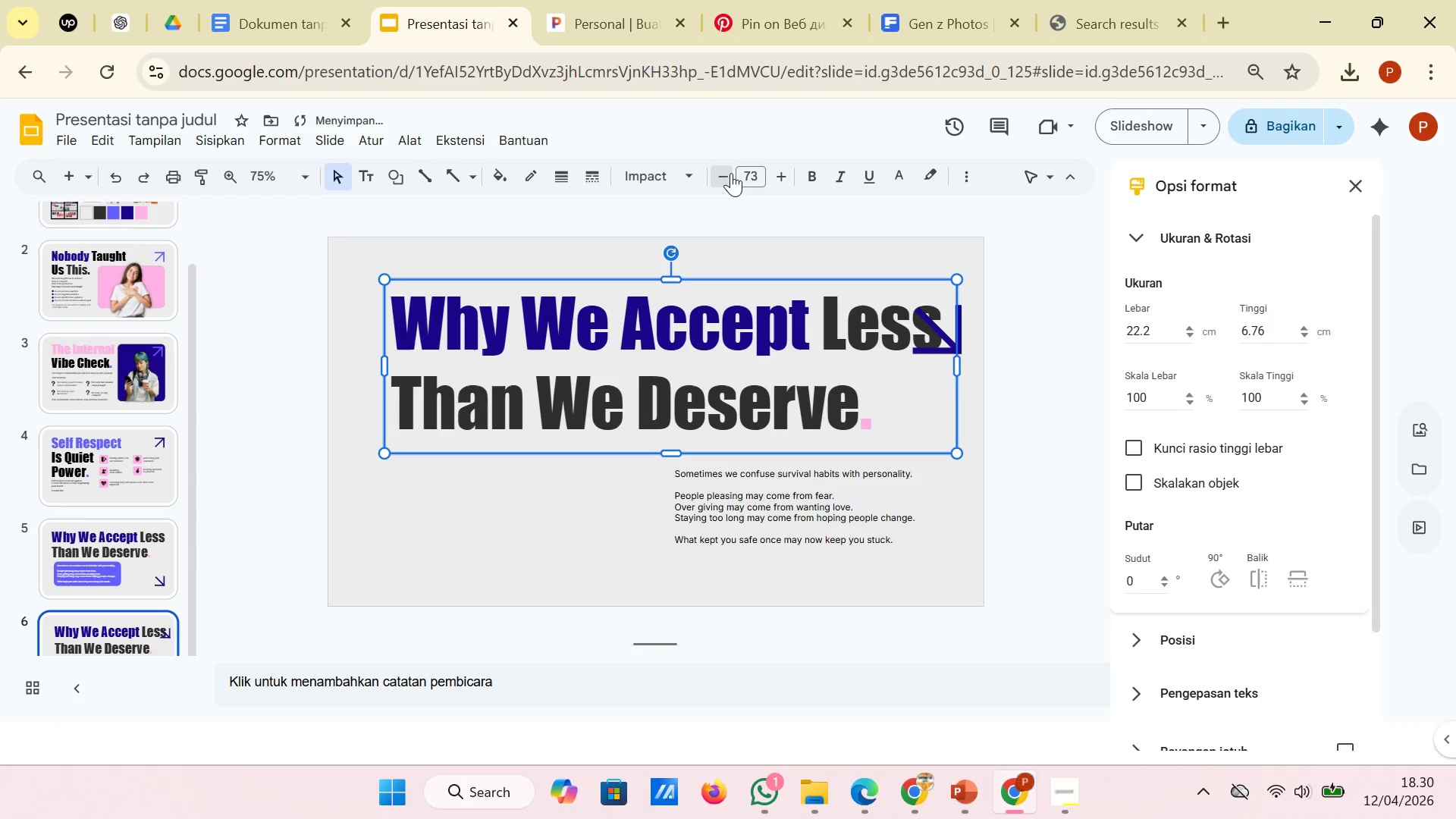 
triple_click([731, 173])
 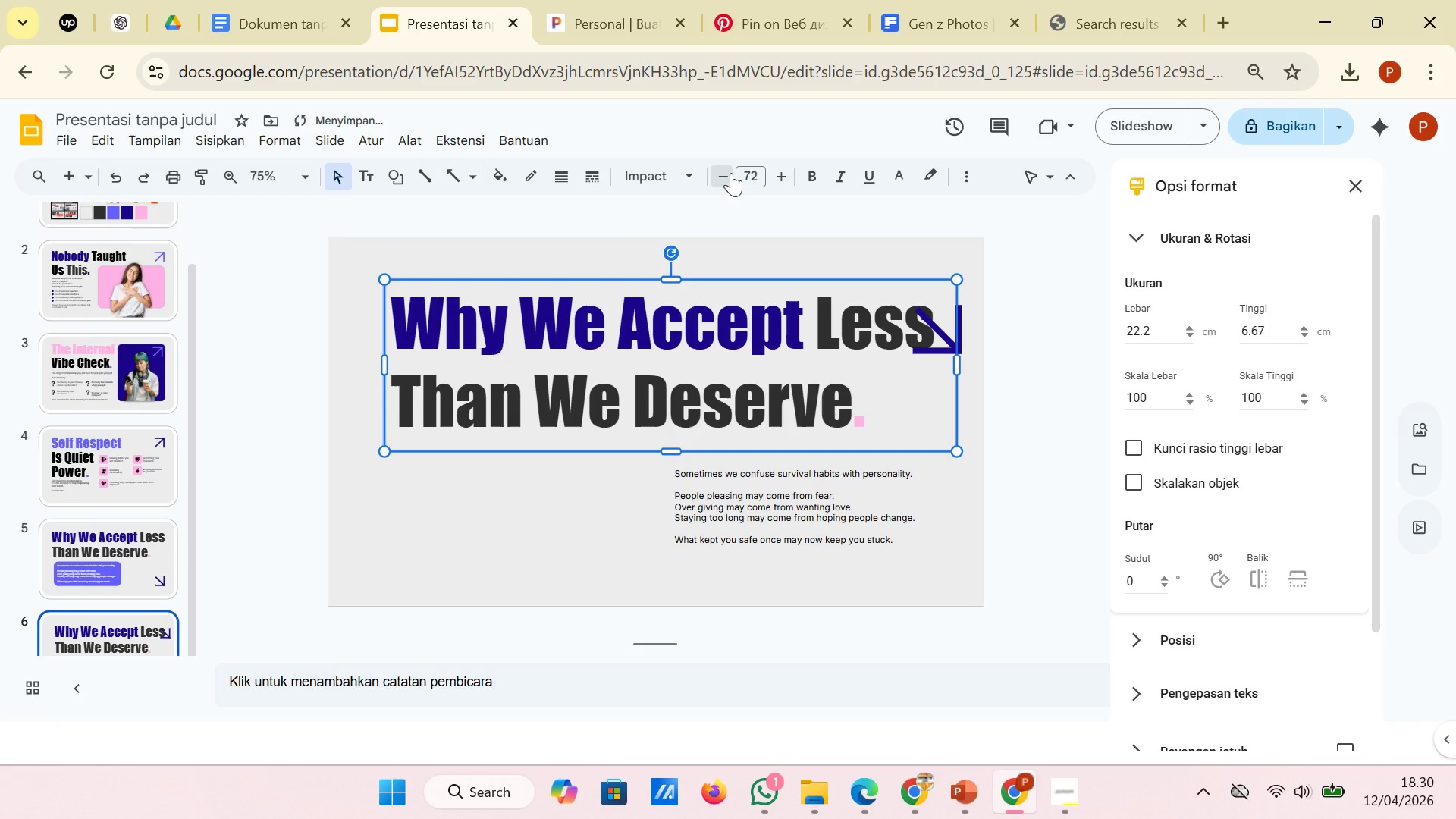 
left_click([731, 173])
 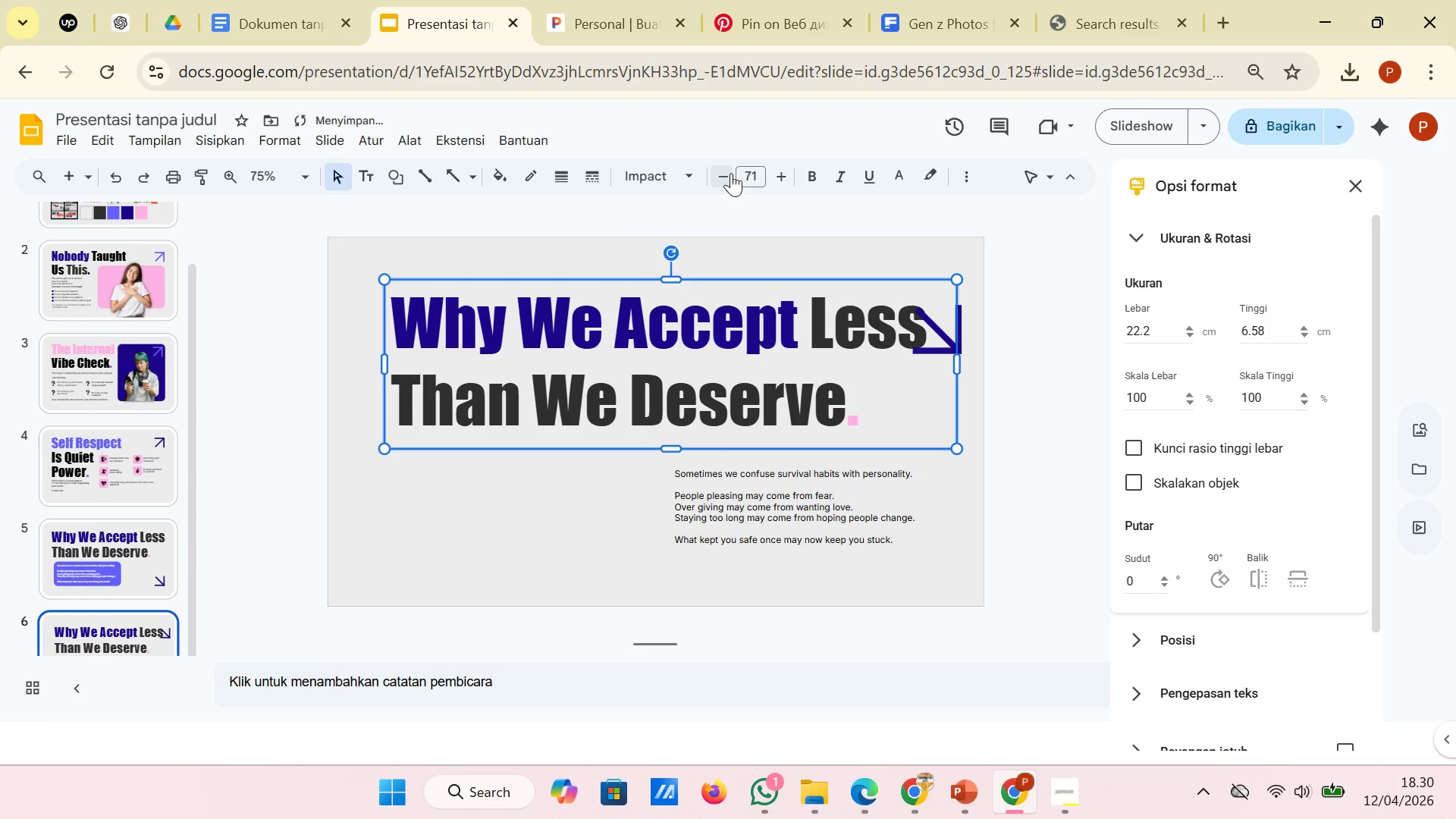 
left_click([731, 173])
 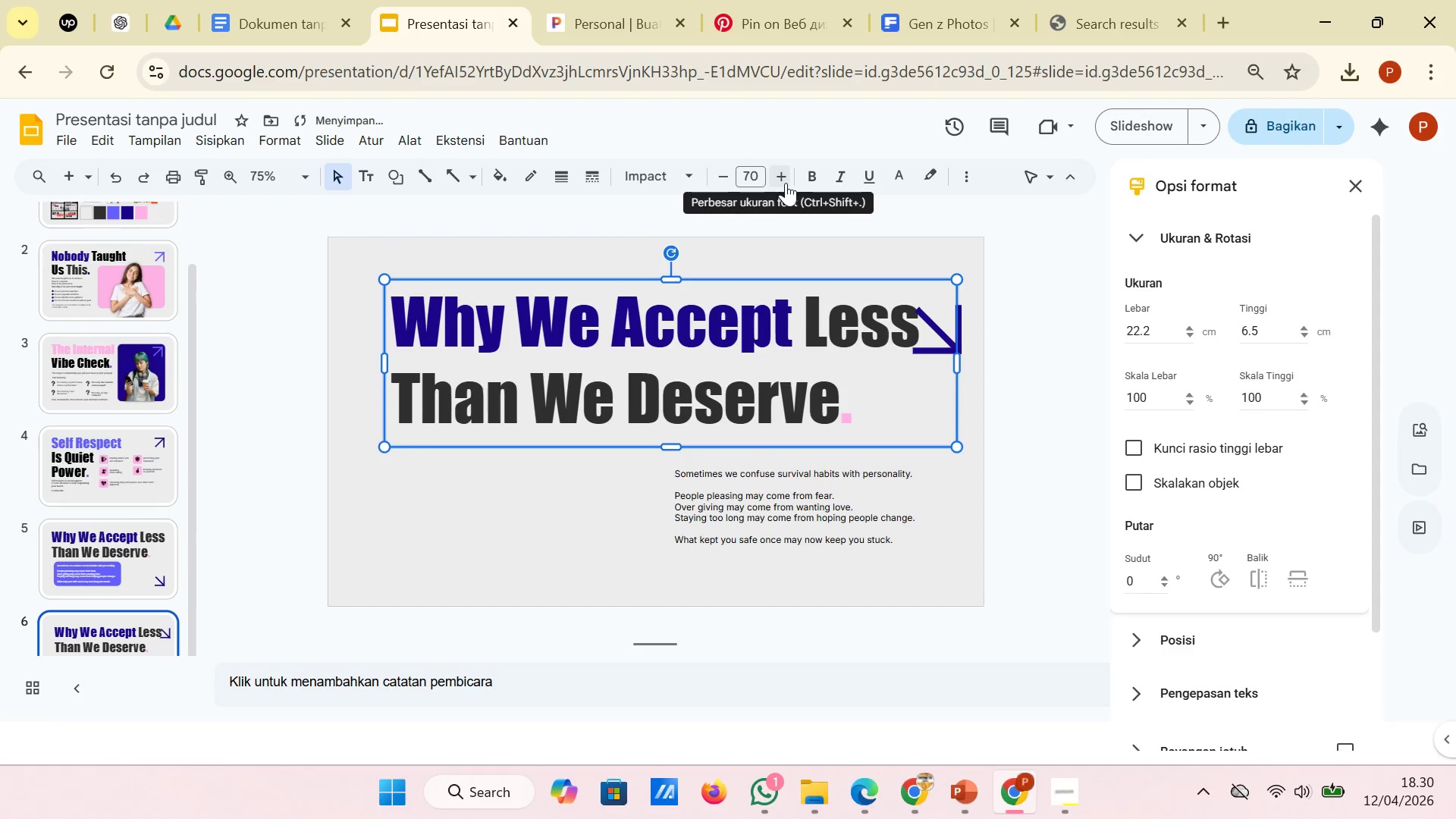 
double_click([786, 183])
 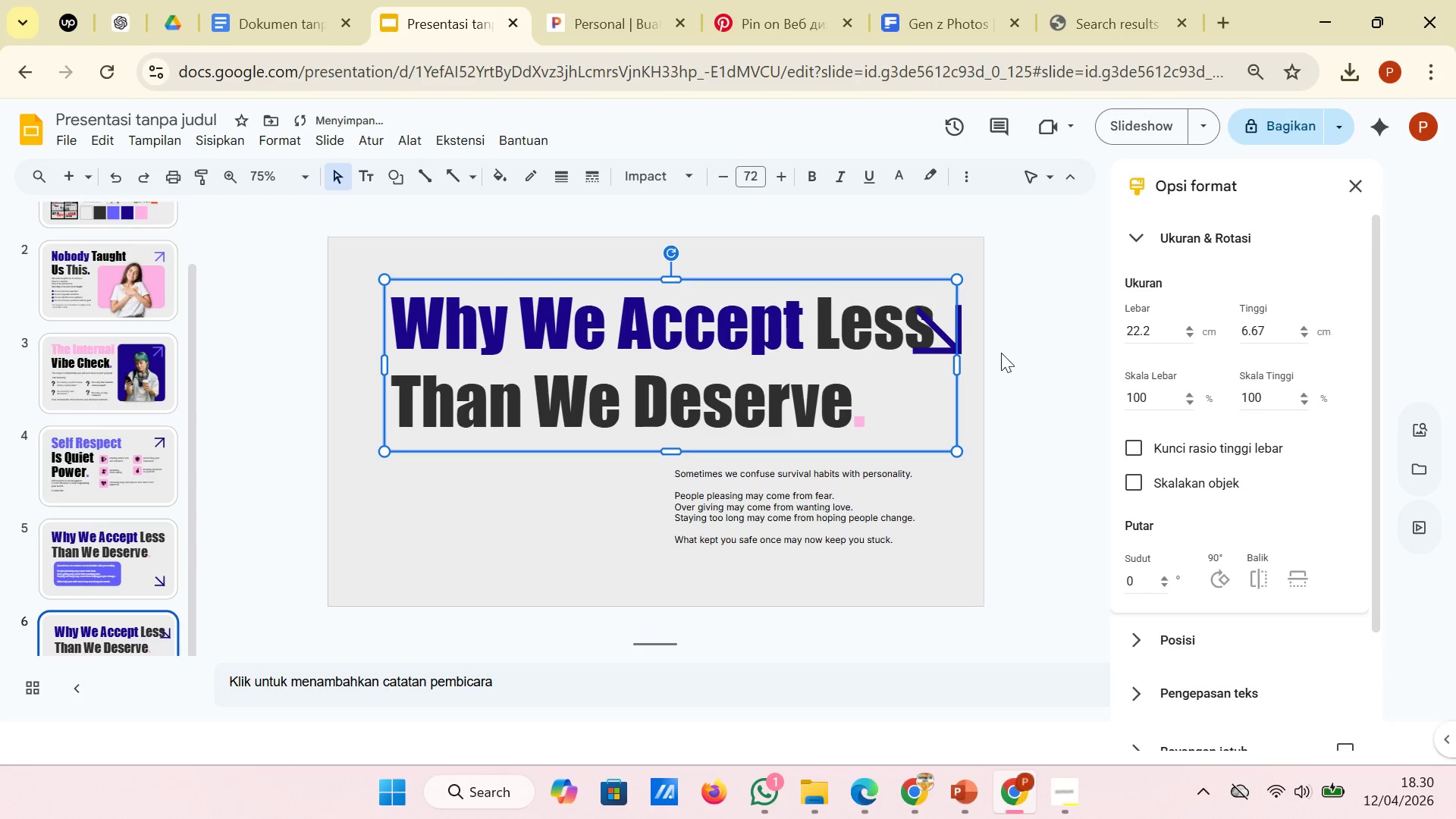 
left_click([1017, 362])
 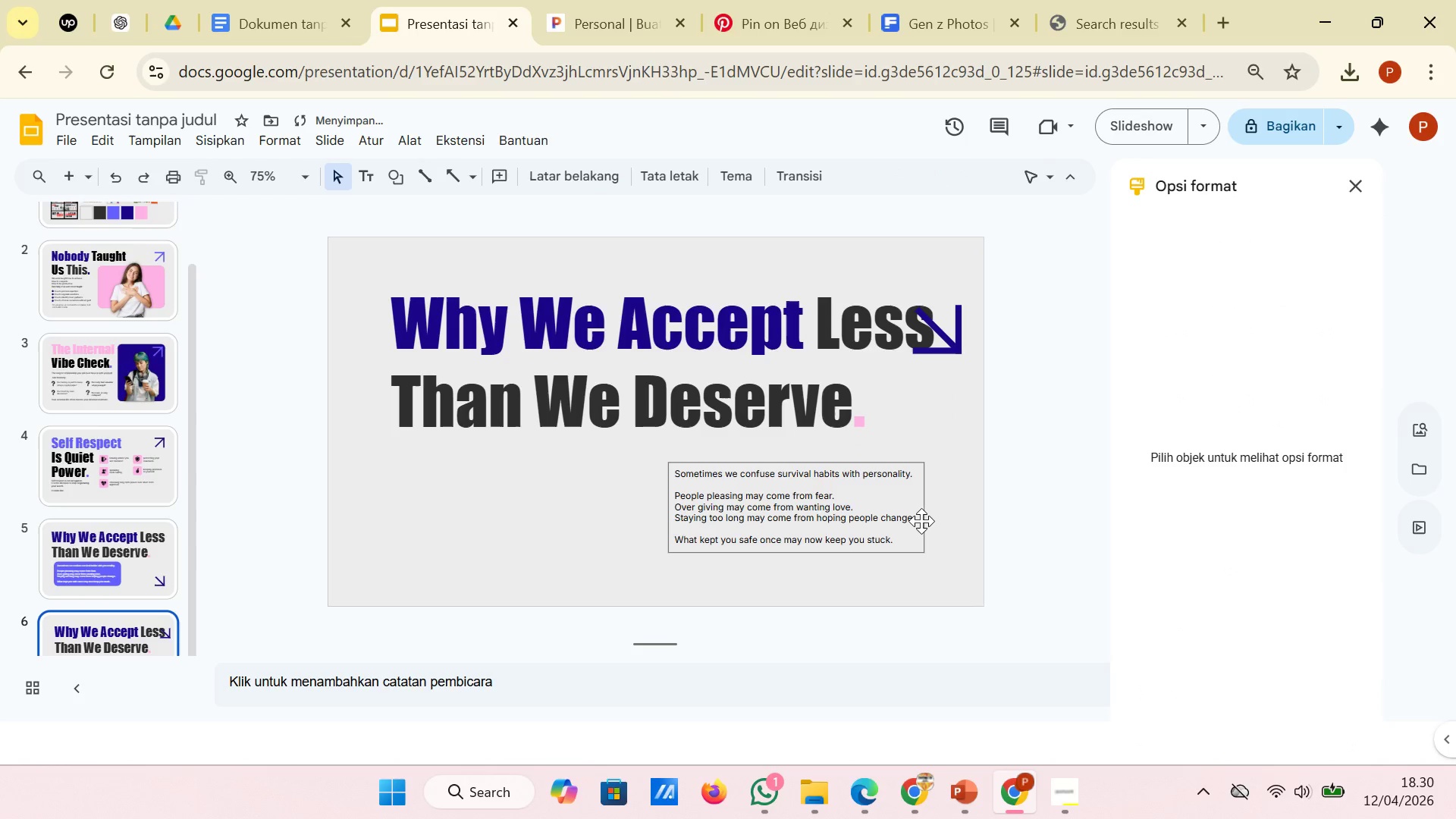 
left_click([921, 521])
 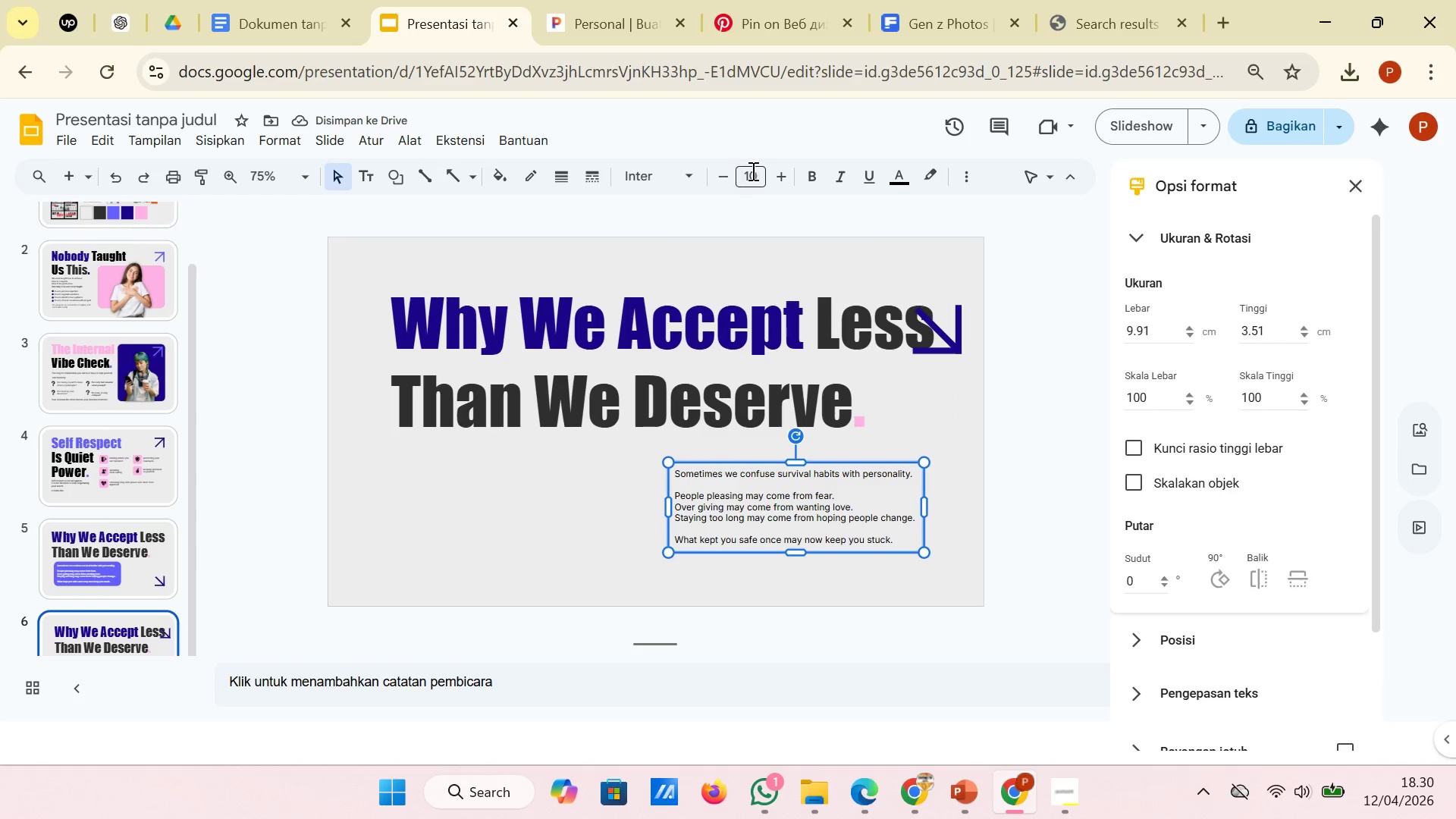 
left_click([780, 180])
 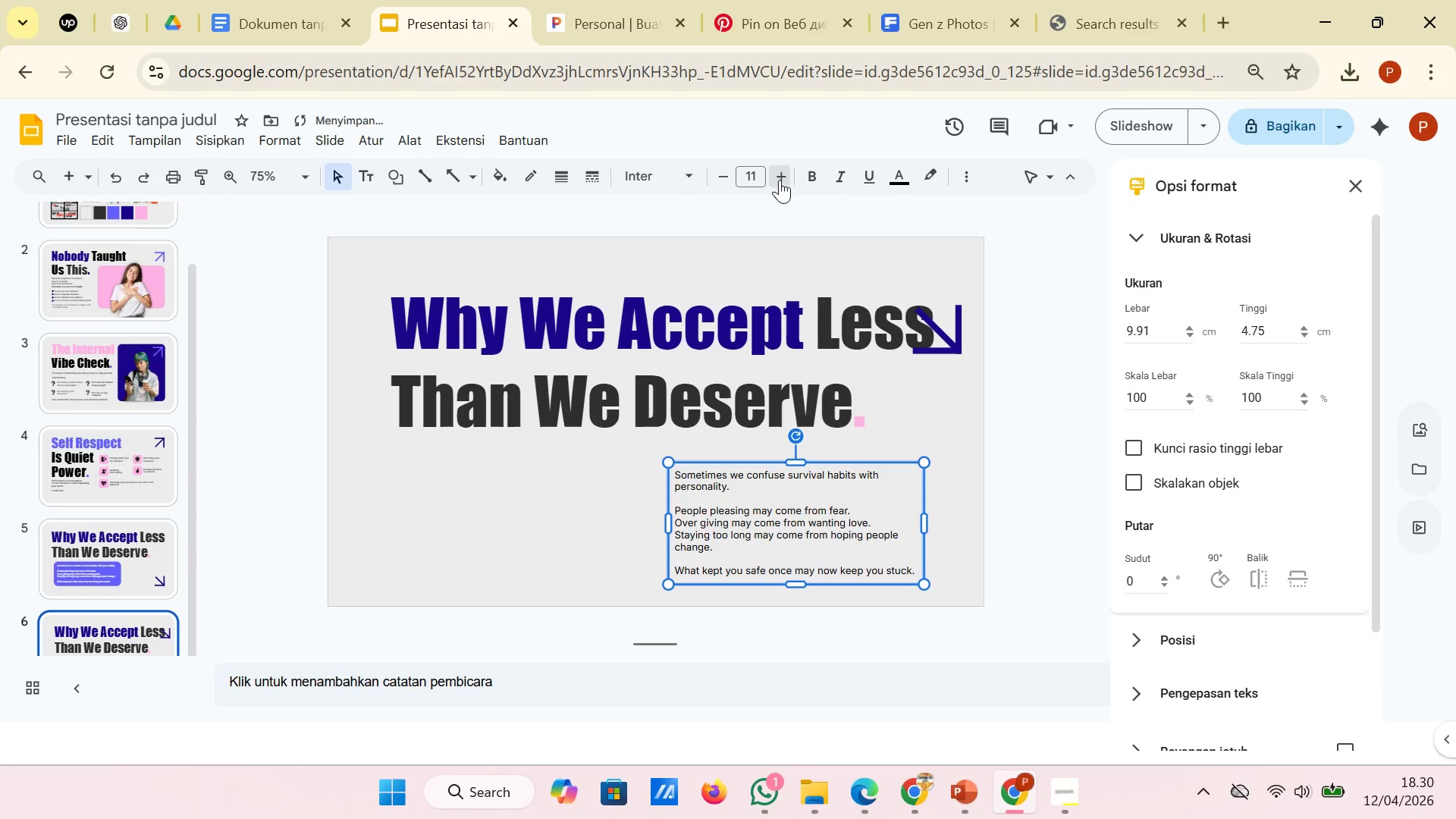 
left_click([780, 180])
 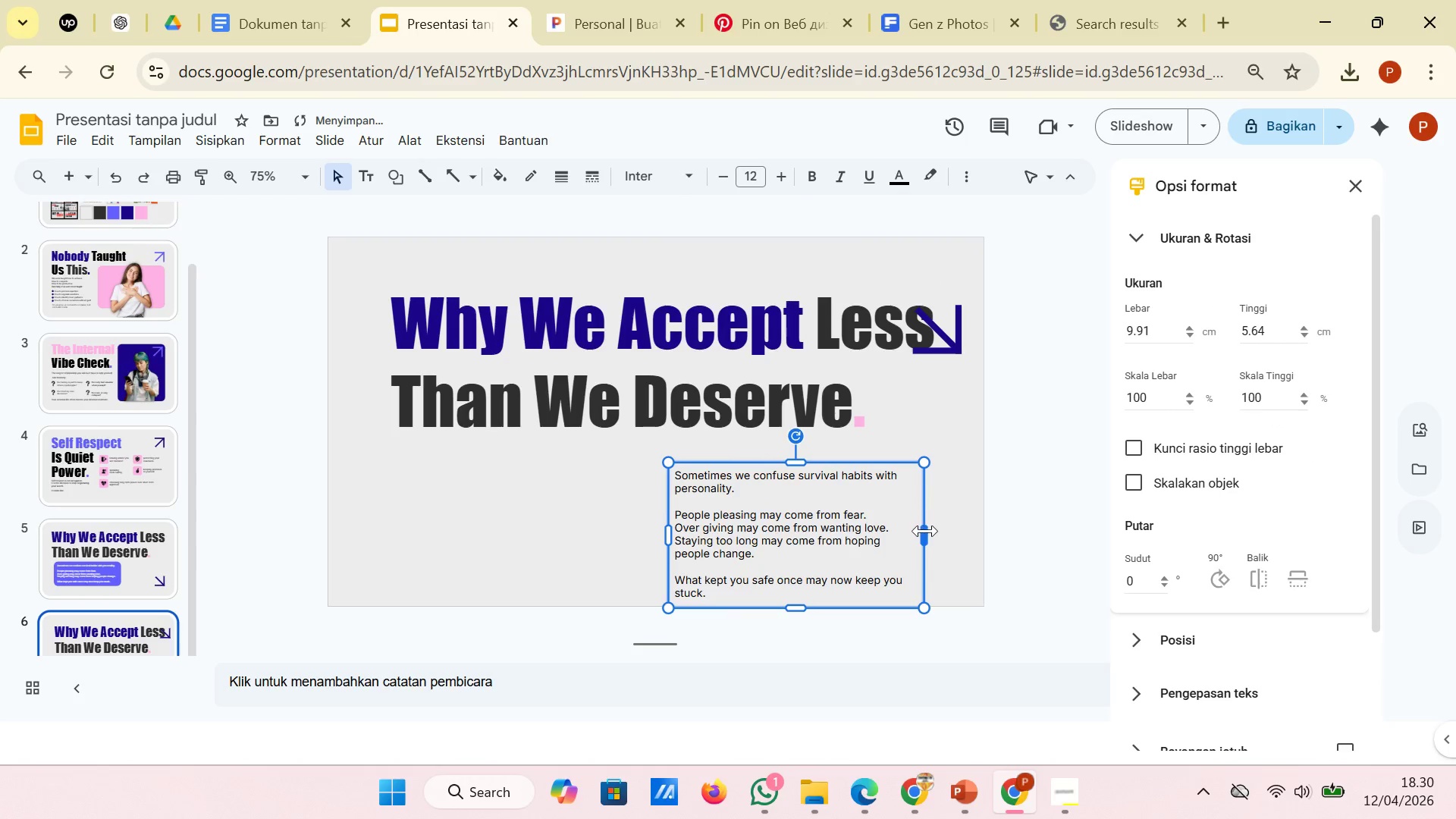 
left_click_drag(start_coordinate=[925, 531], to_coordinate=[1009, 510])
 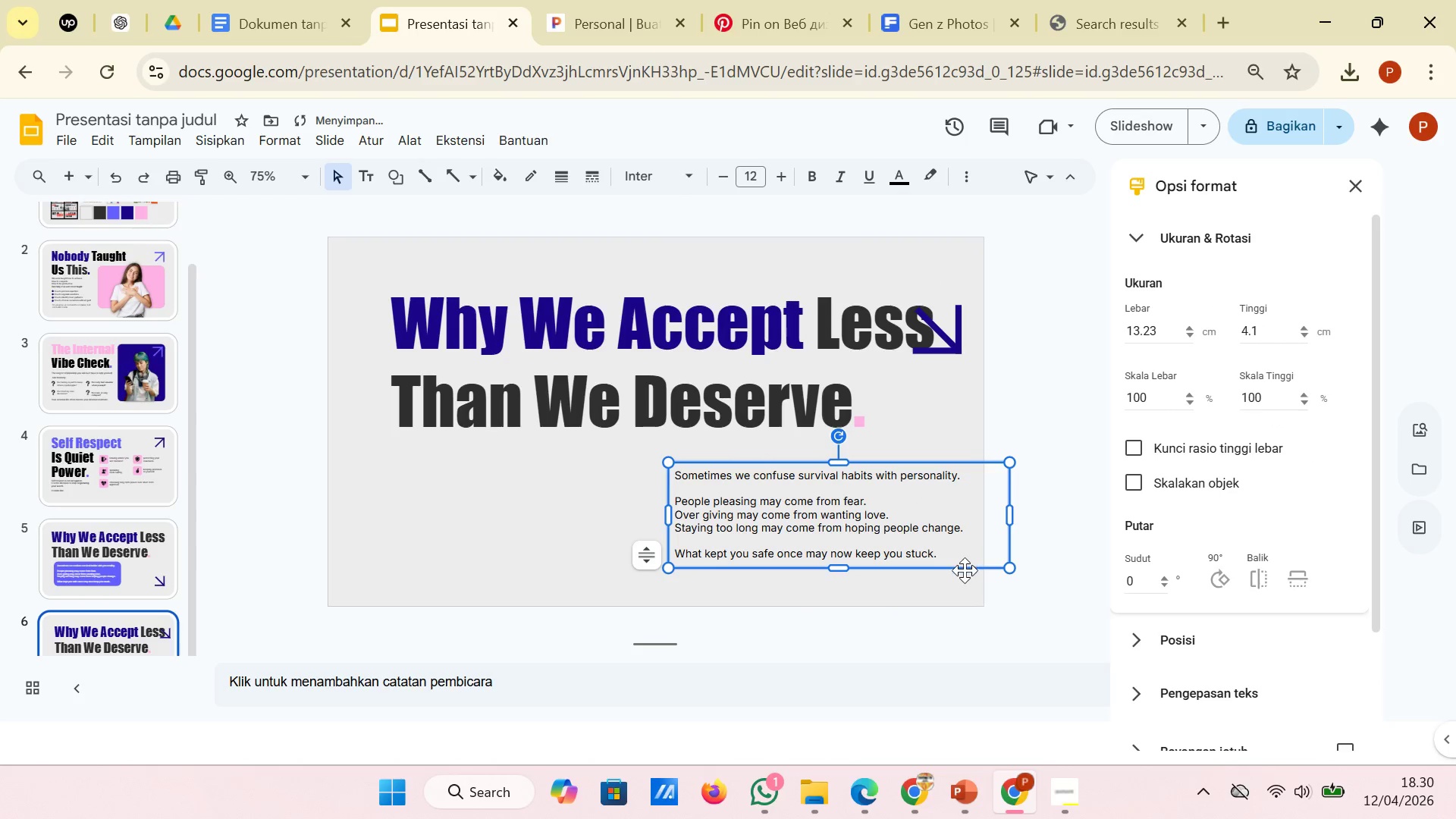 
left_click_drag(start_coordinate=[965, 570], to_coordinate=[699, 566])
 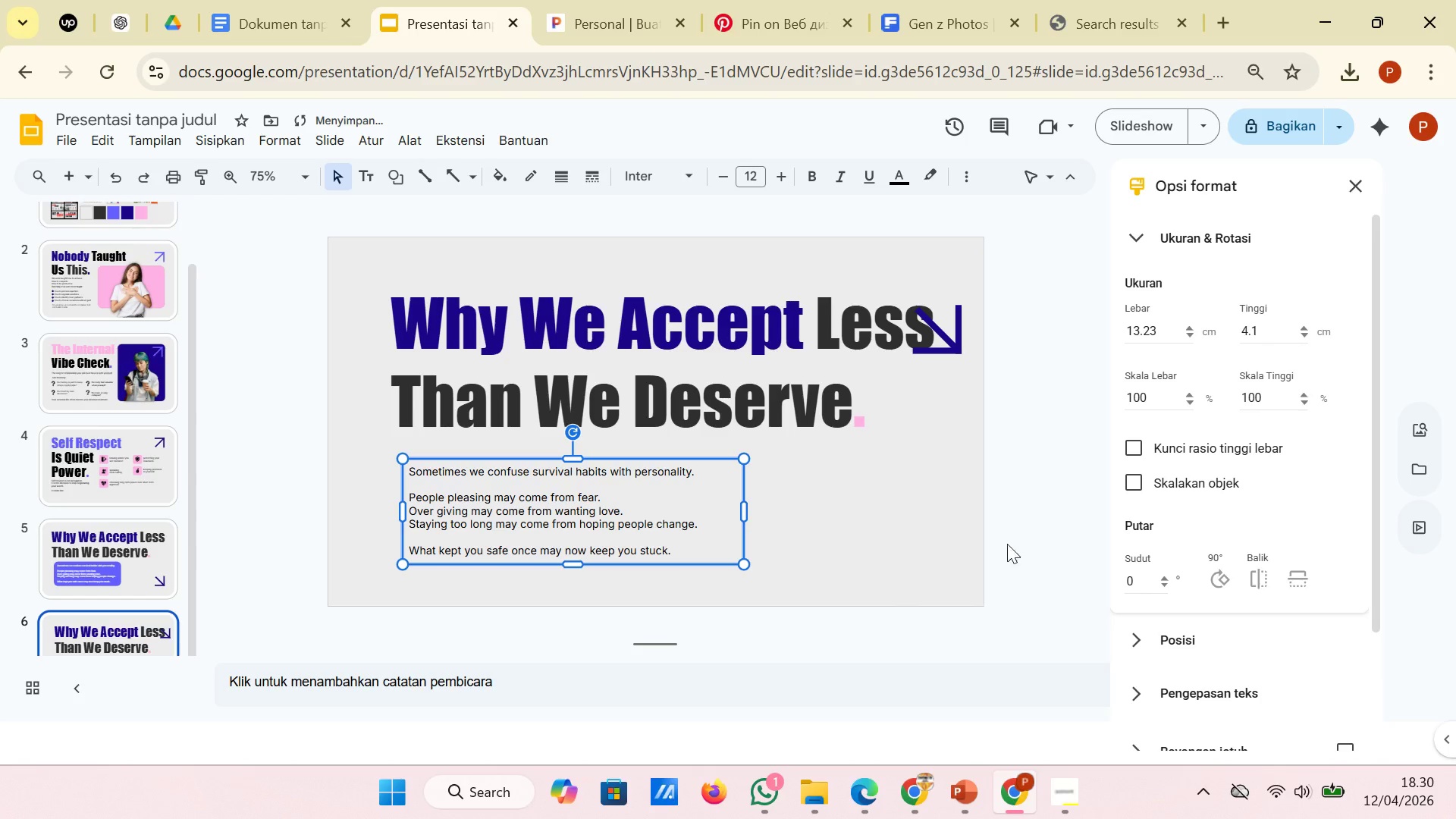 
left_click([1014, 537])
 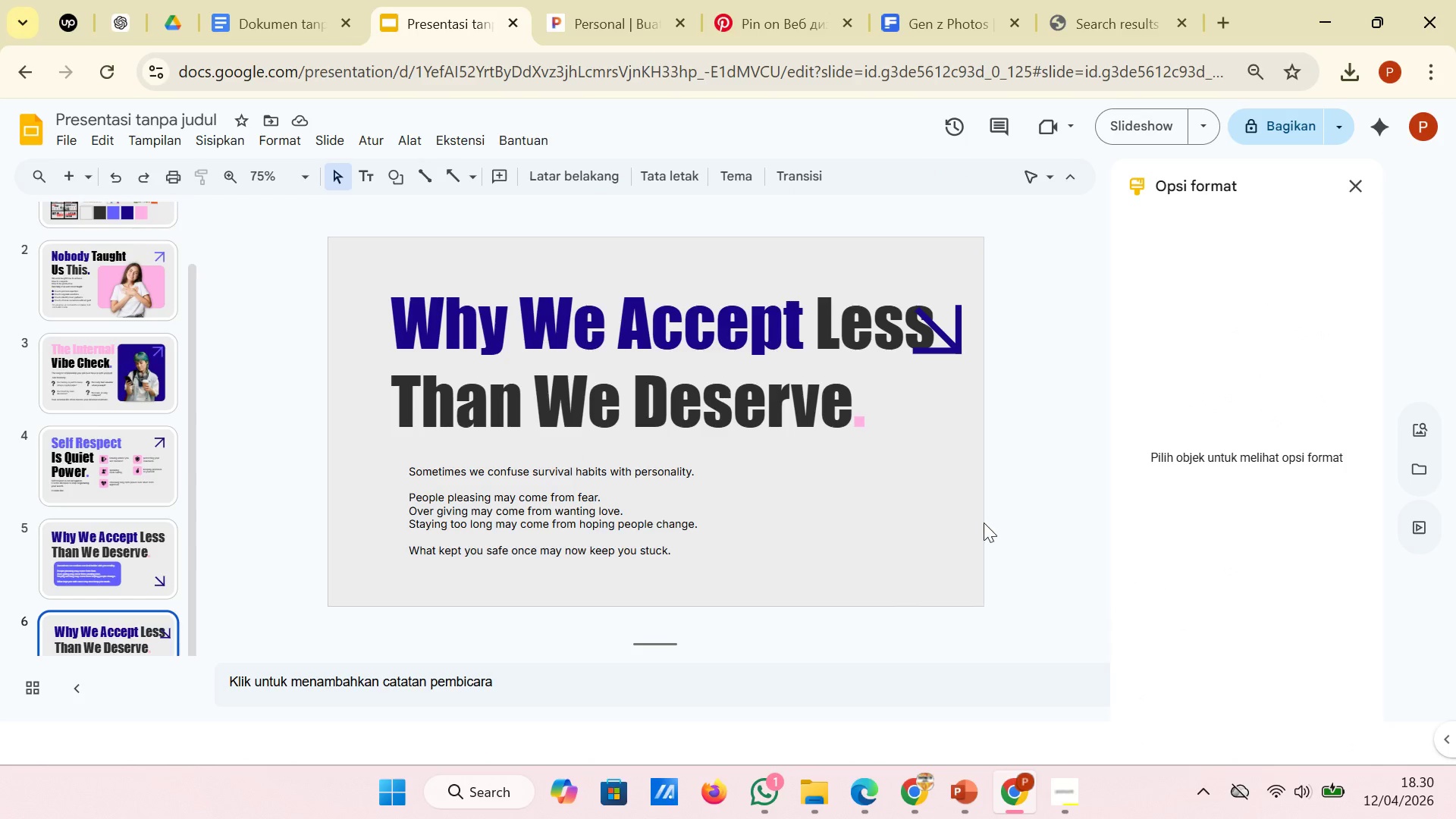 
wait(5.83)
 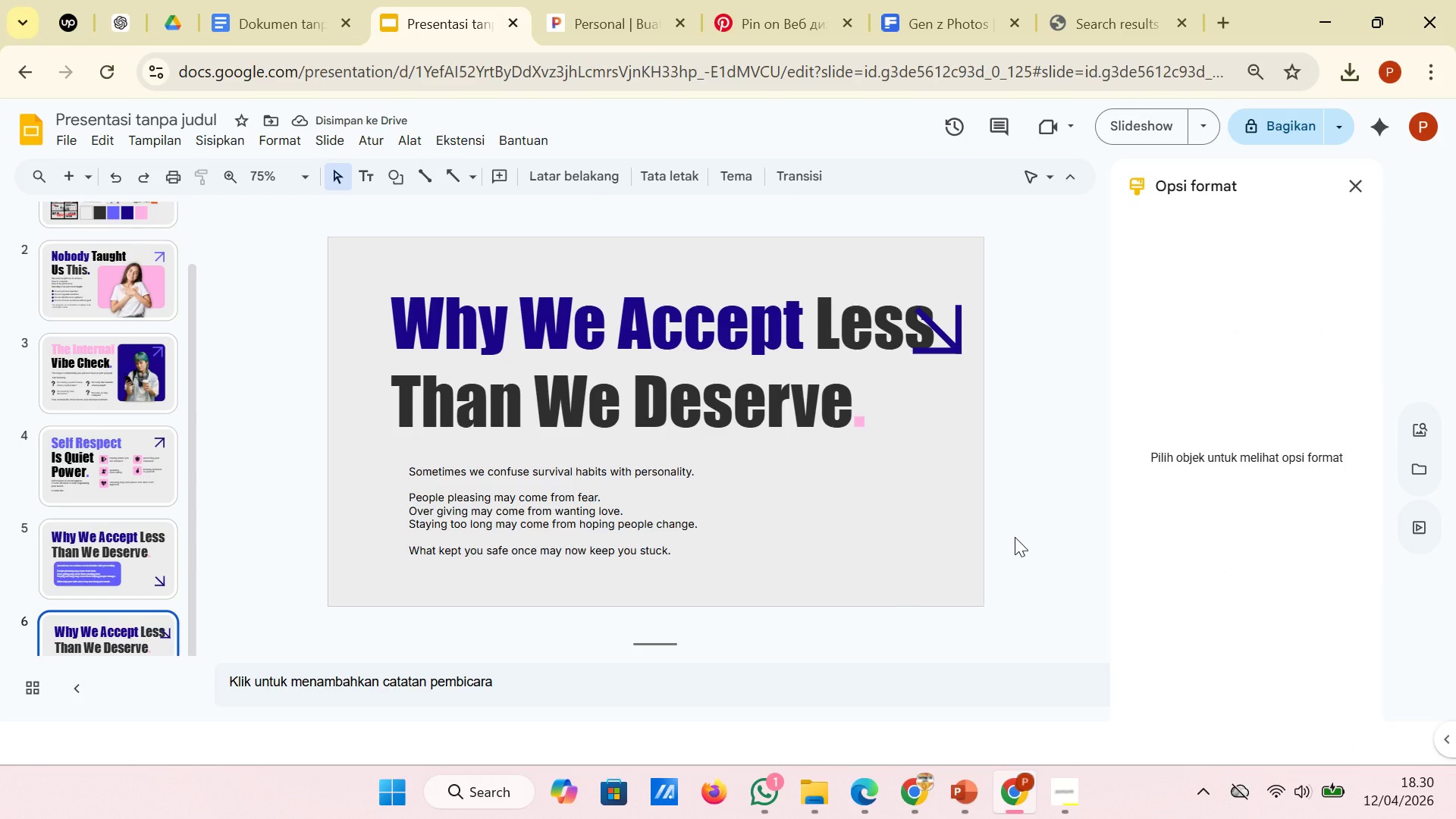 
left_click([963, 342])
 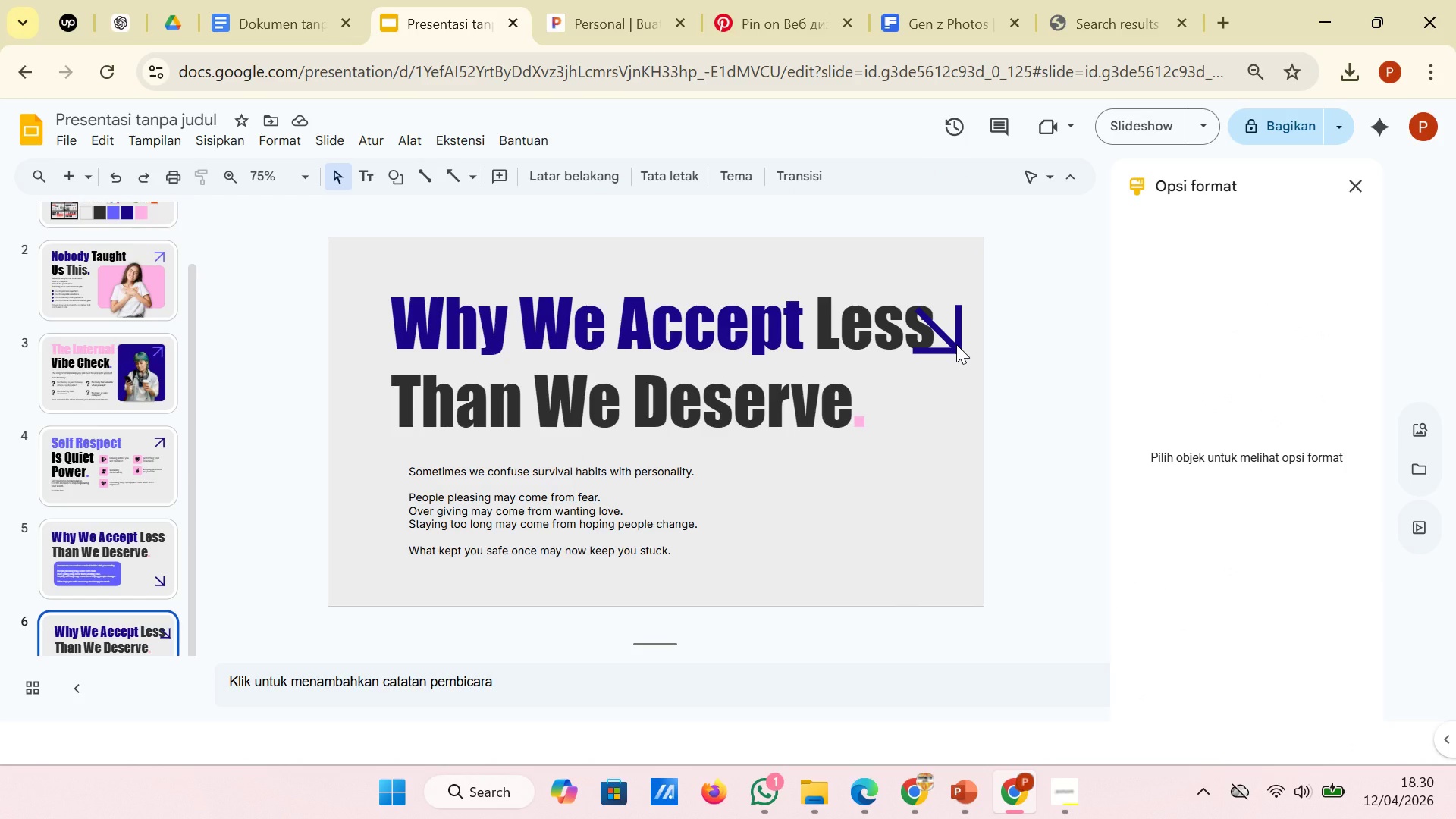 
left_click([956, 344])
 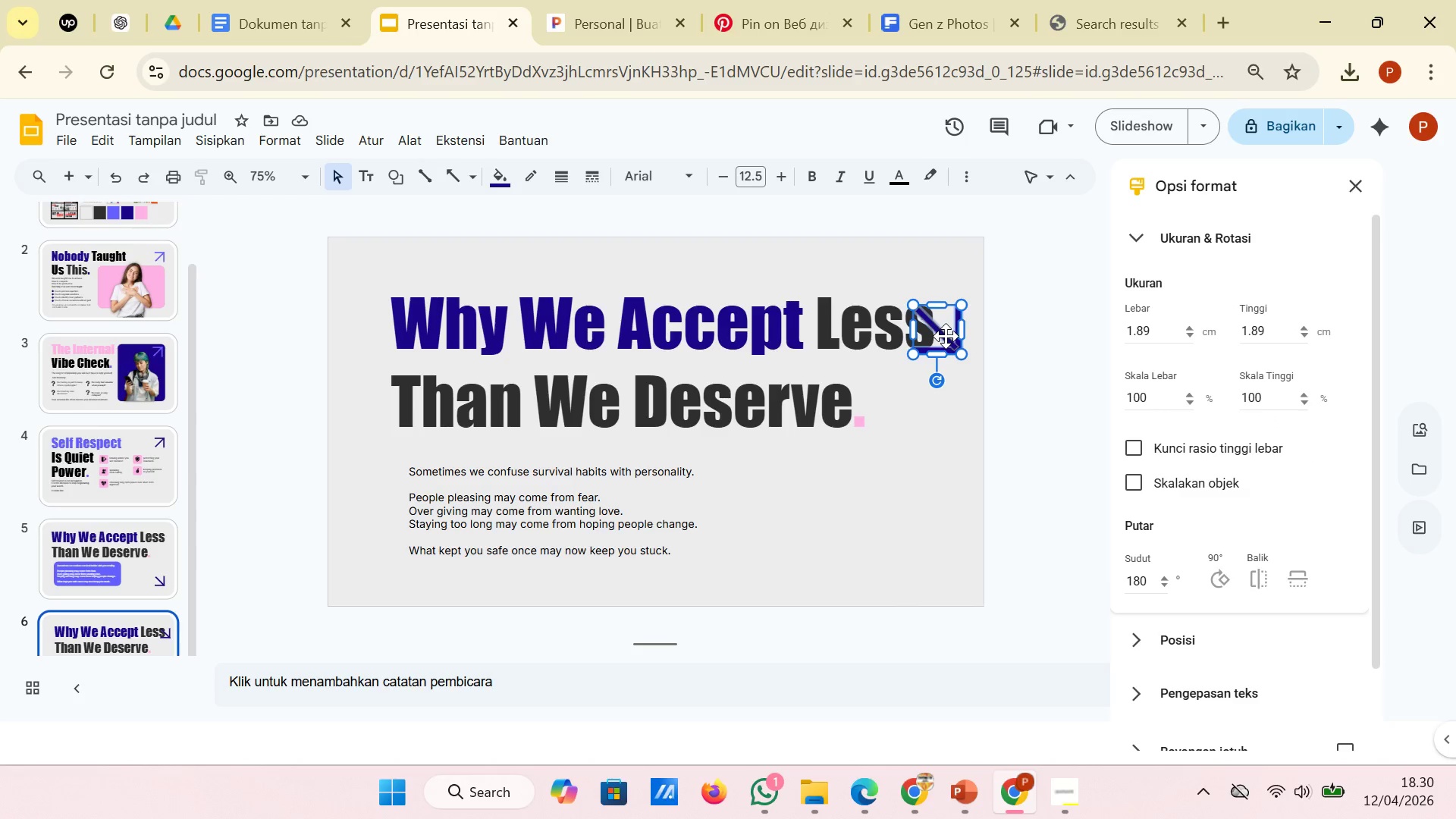 
left_click_drag(start_coordinate=[946, 336], to_coordinate=[914, 537])
 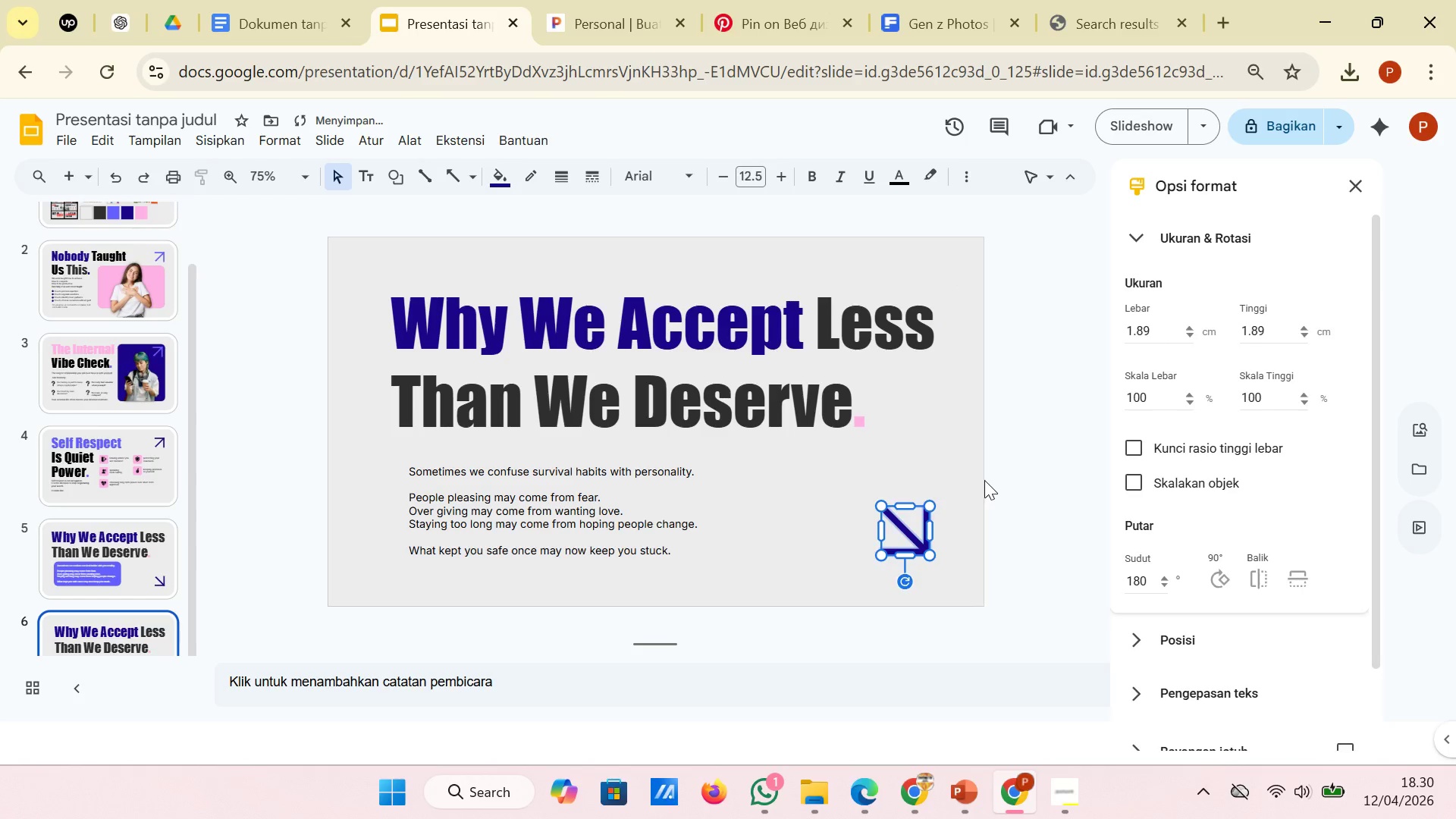 
left_click([984, 480])
 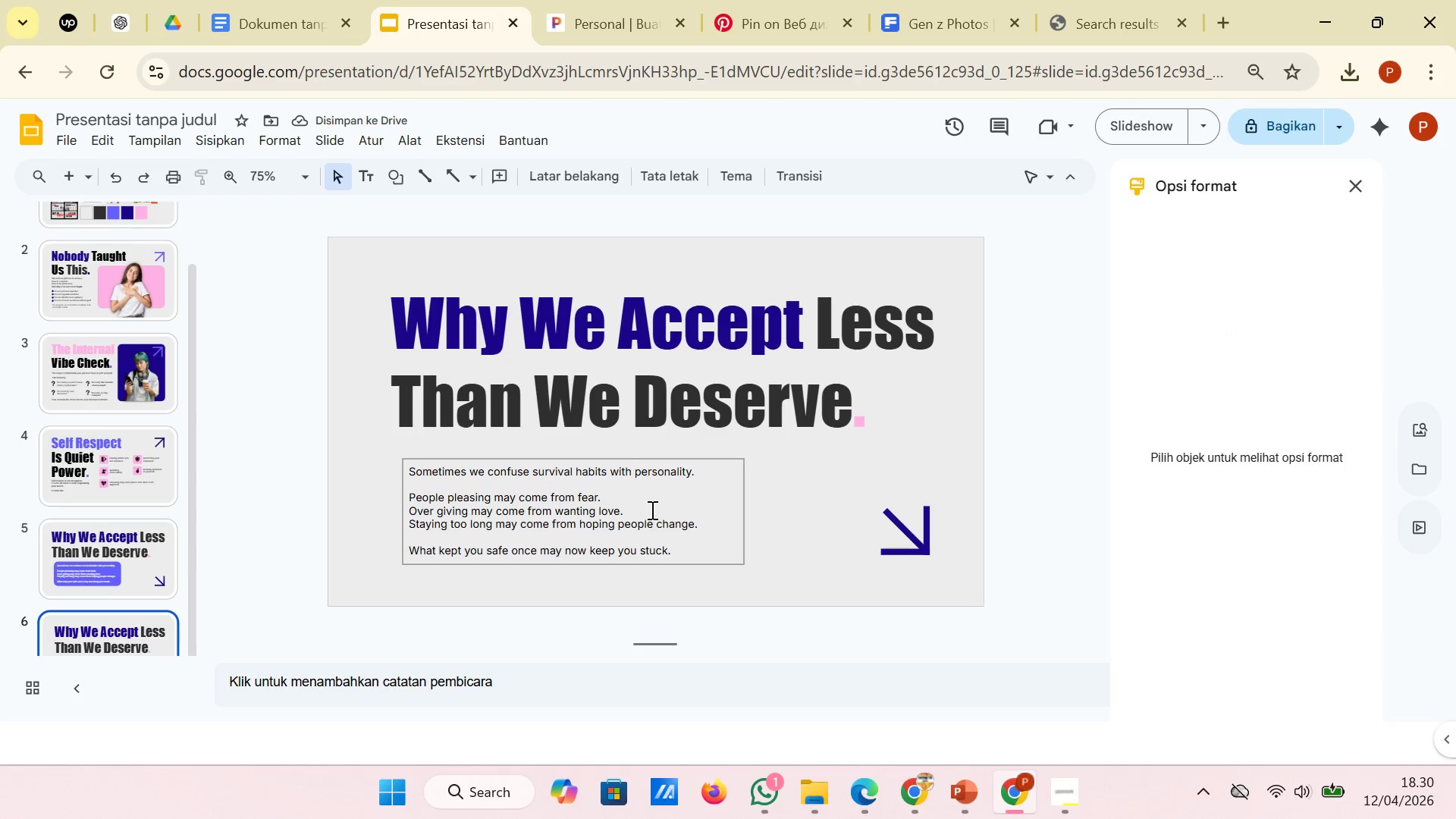 
left_click([698, 560])
 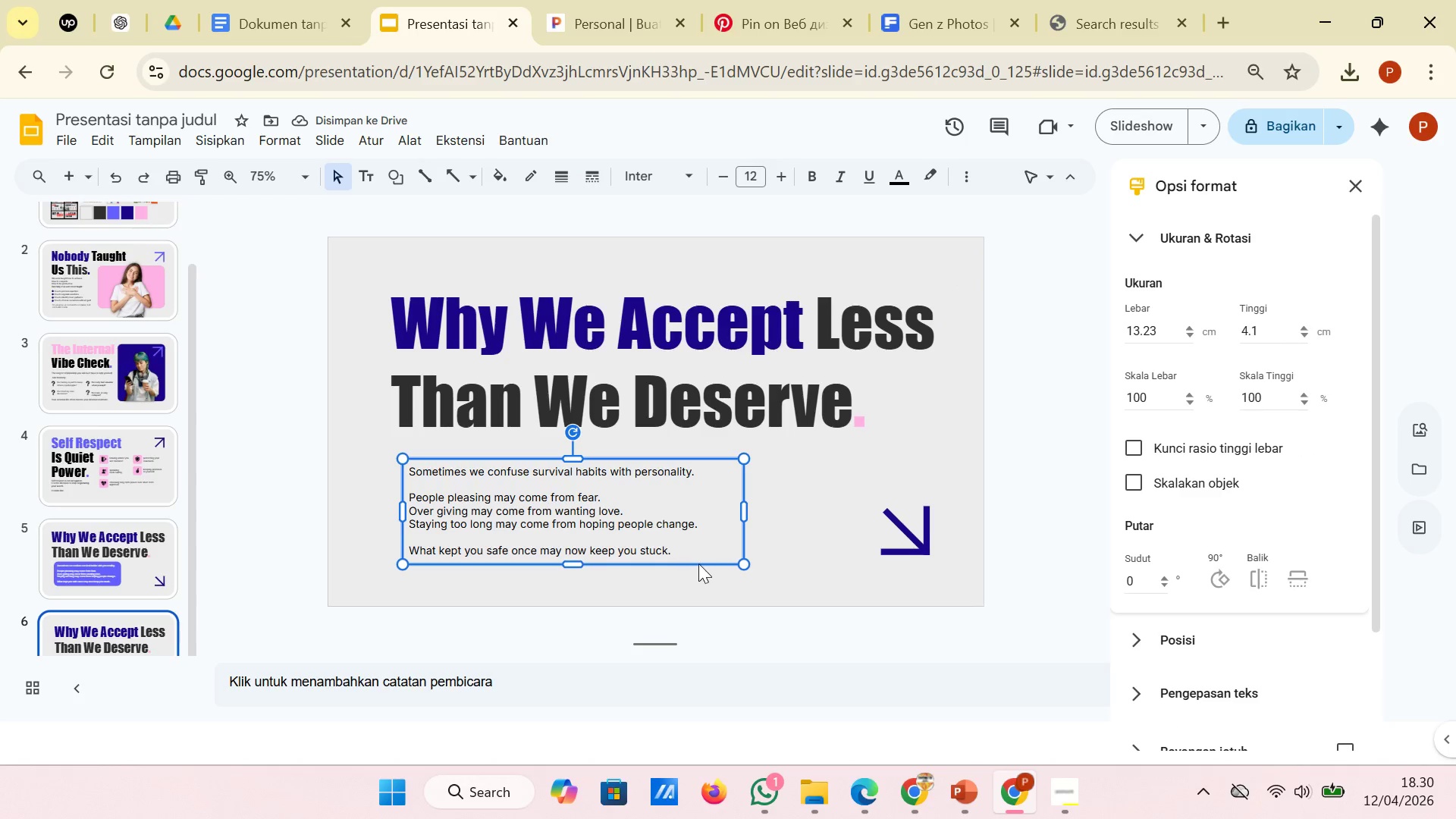 
left_click_drag(start_coordinate=[698, 563], to_coordinate=[694, 547])
 